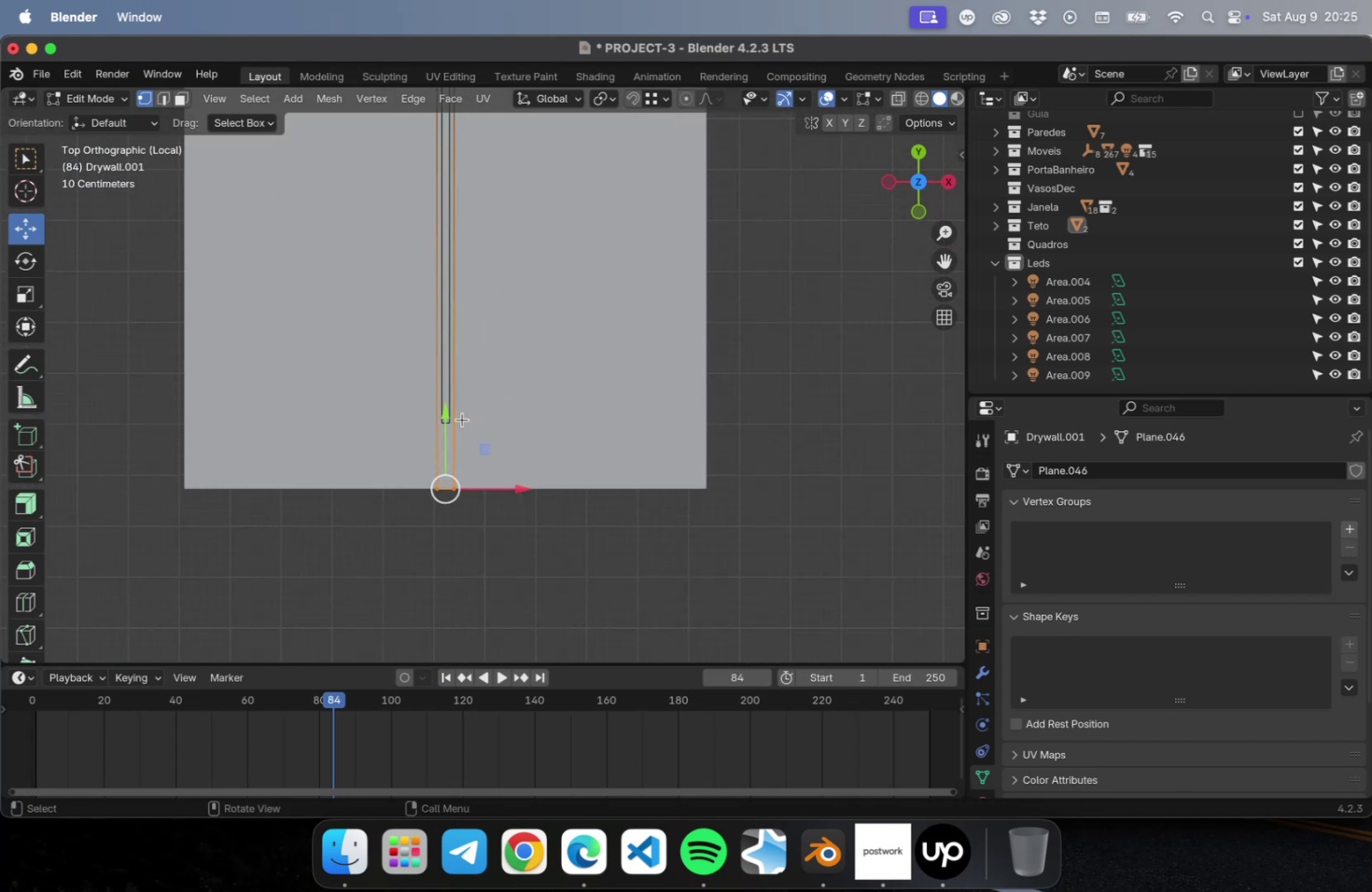 
key(Shift+ShiftLeft)
 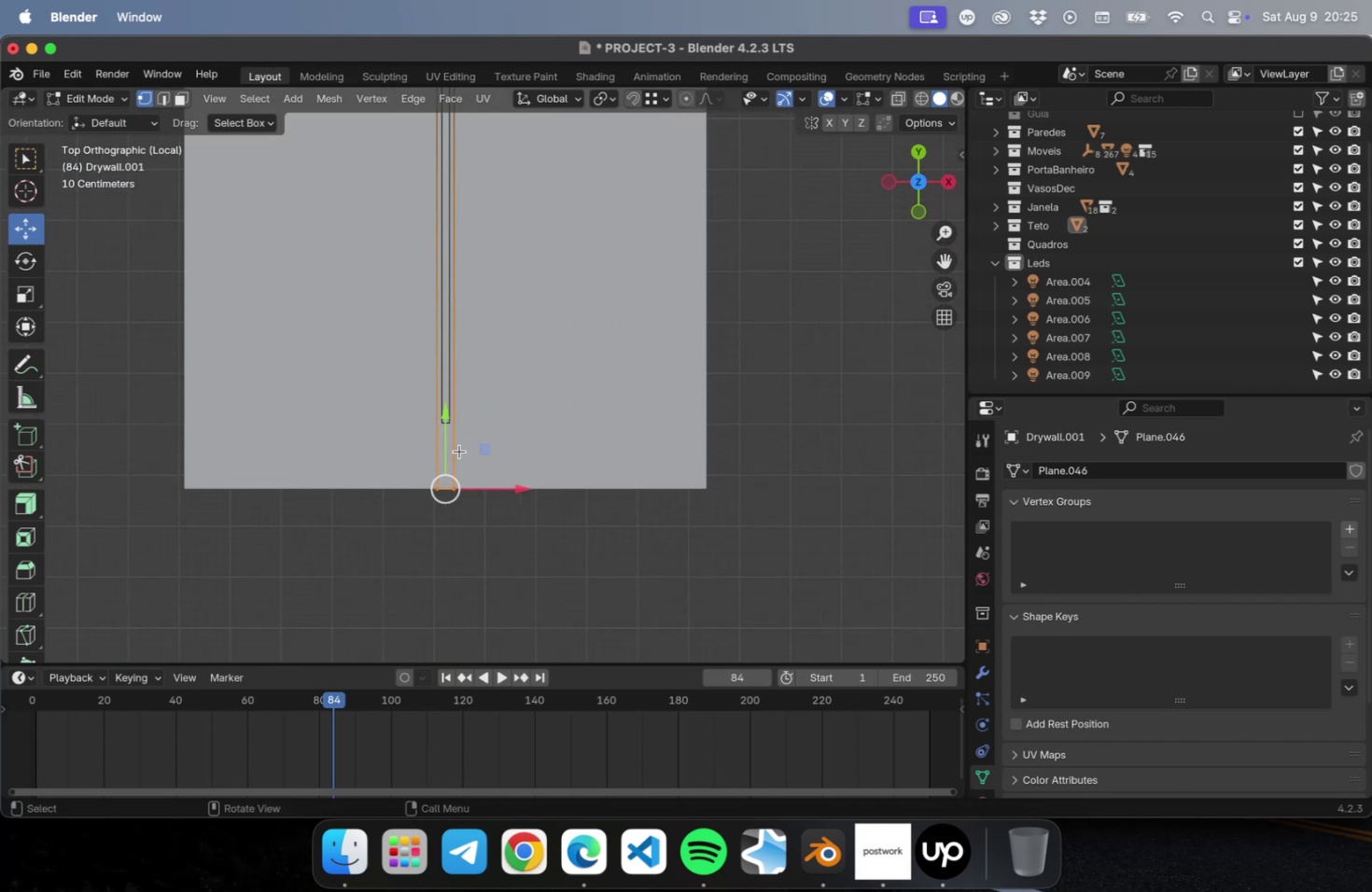 
scroll: coordinate [456, 453], scroll_direction: up, amount: 10.0
 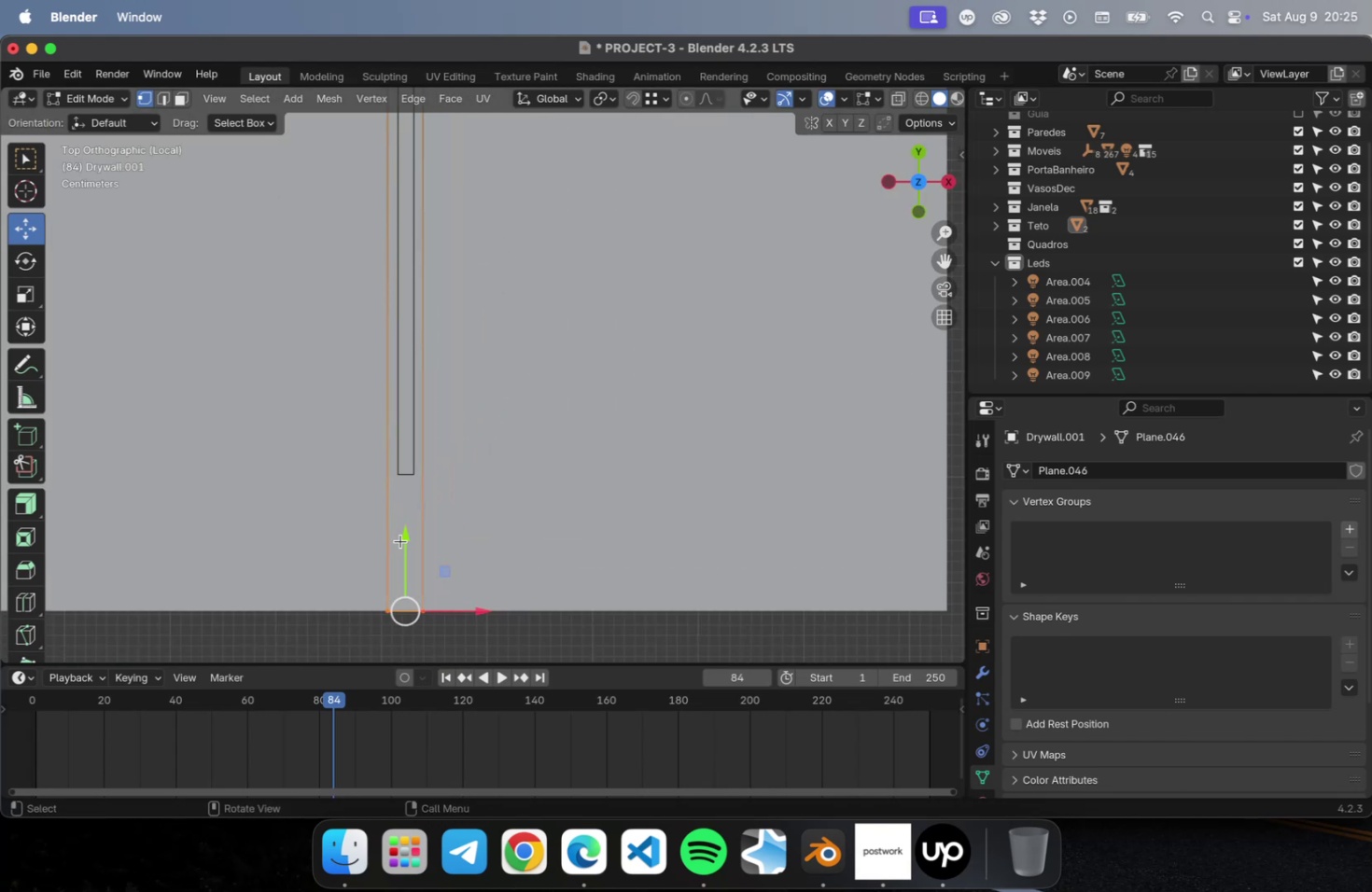 
left_click_drag(start_coordinate=[403, 537], to_coordinate=[404, 512])
 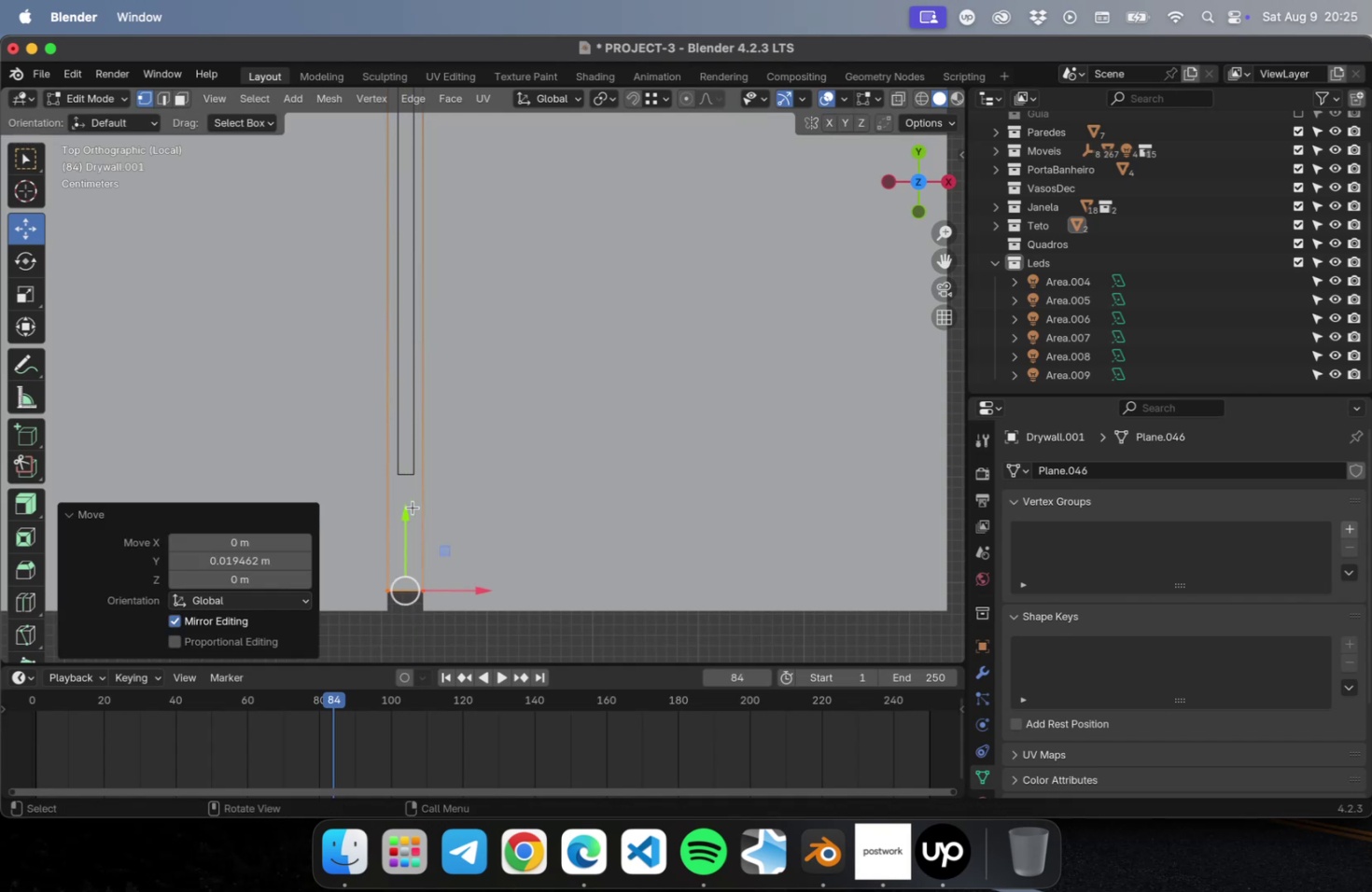 
scroll: coordinate [467, 490], scroll_direction: down, amount: 22.0
 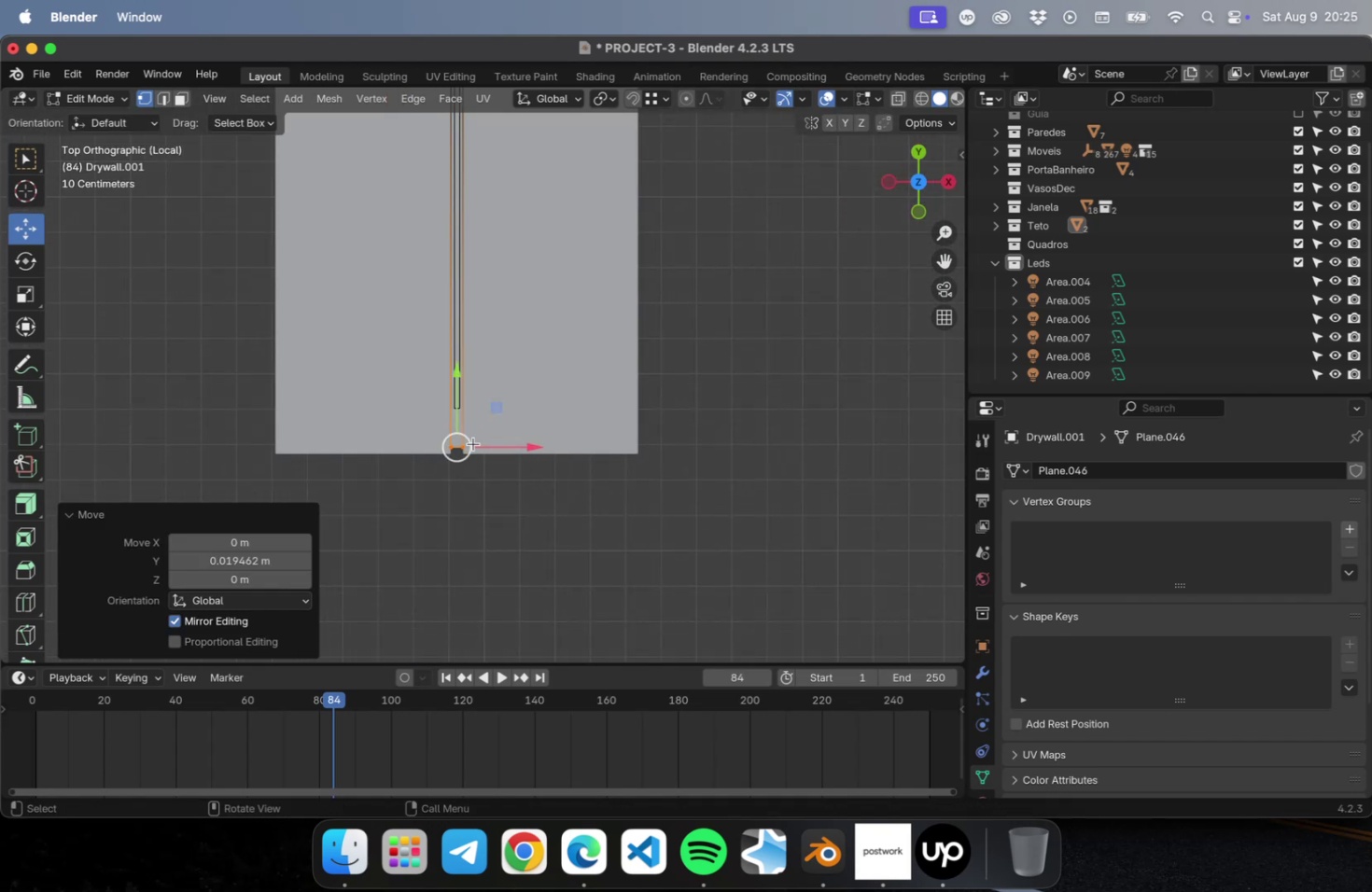 
hold_key(key=ShiftLeft, duration=0.49)
 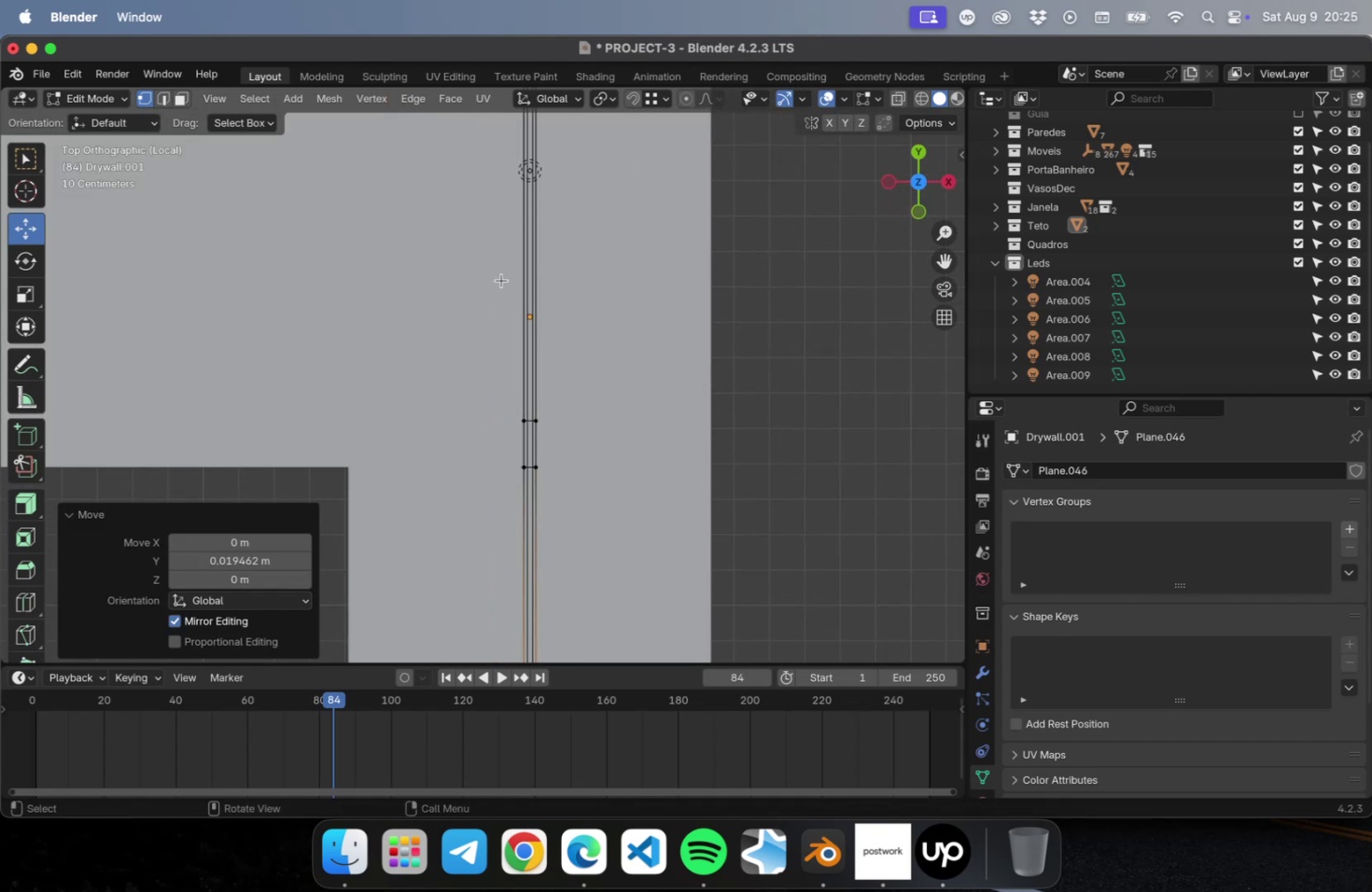 
hold_key(key=ShiftLeft, duration=1.51)
 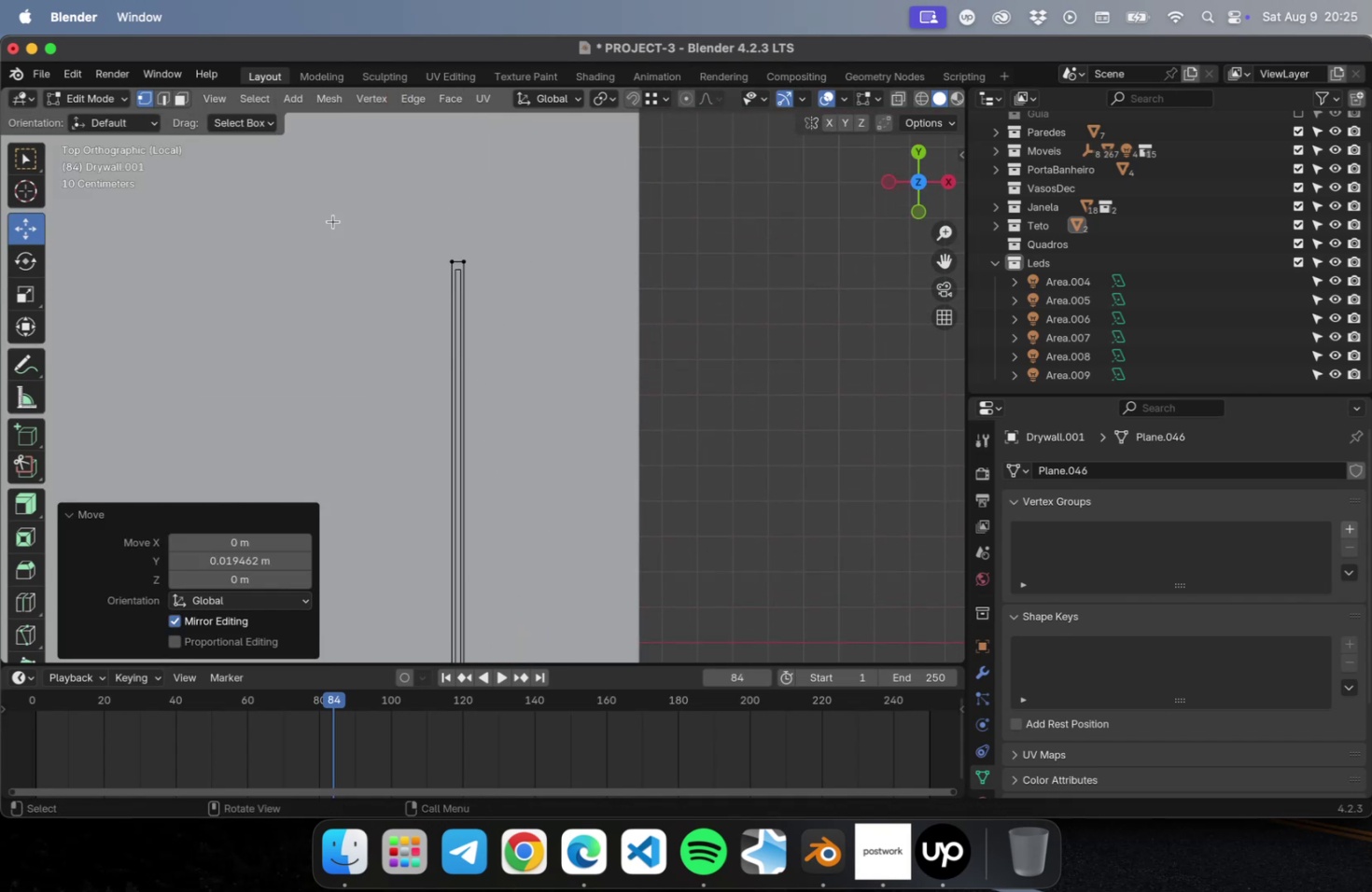 
left_click_drag(start_coordinate=[345, 202], to_coordinate=[507, 286])
 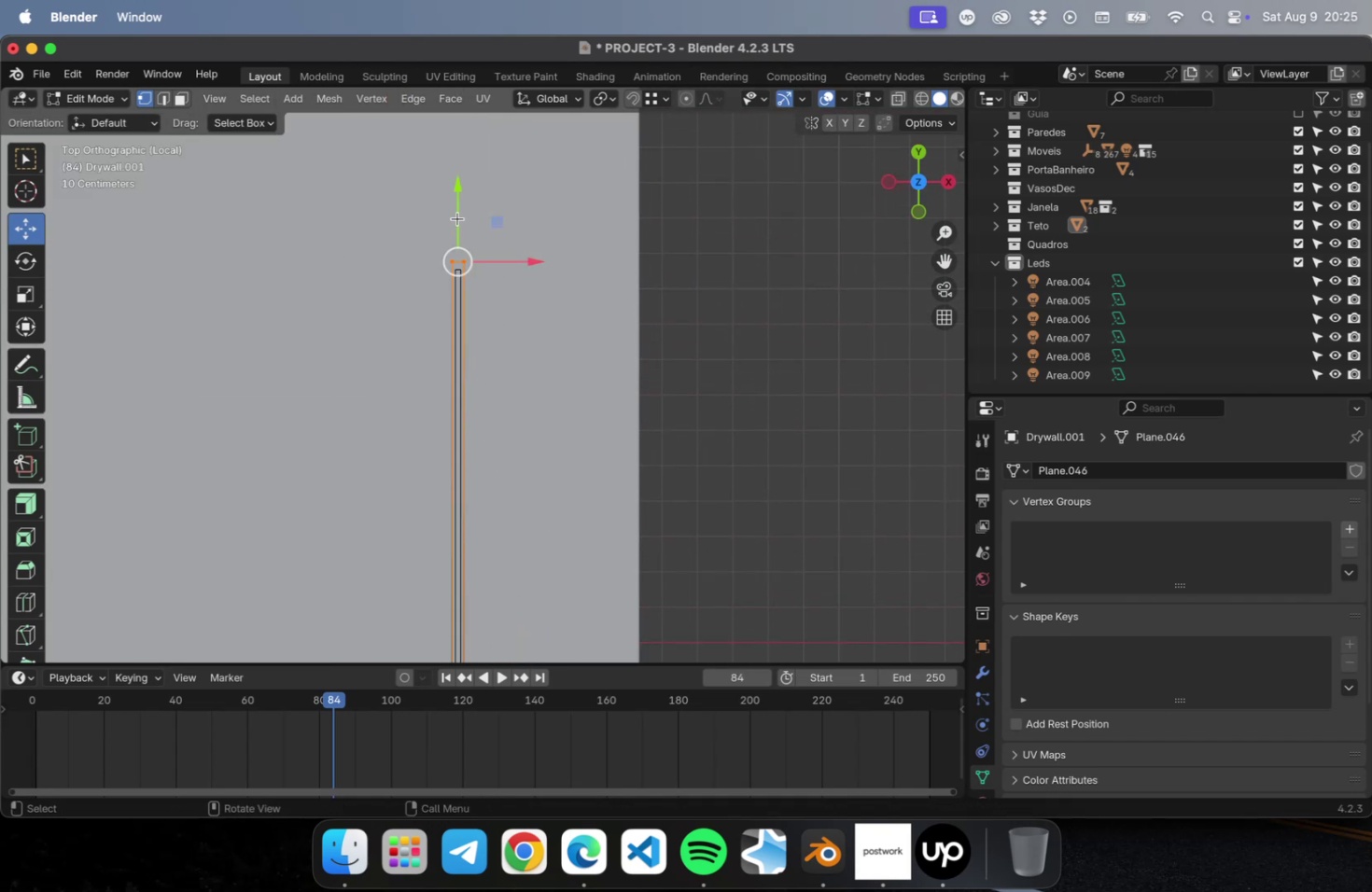 
left_click_drag(start_coordinate=[455, 213], to_coordinate=[455, 226])
 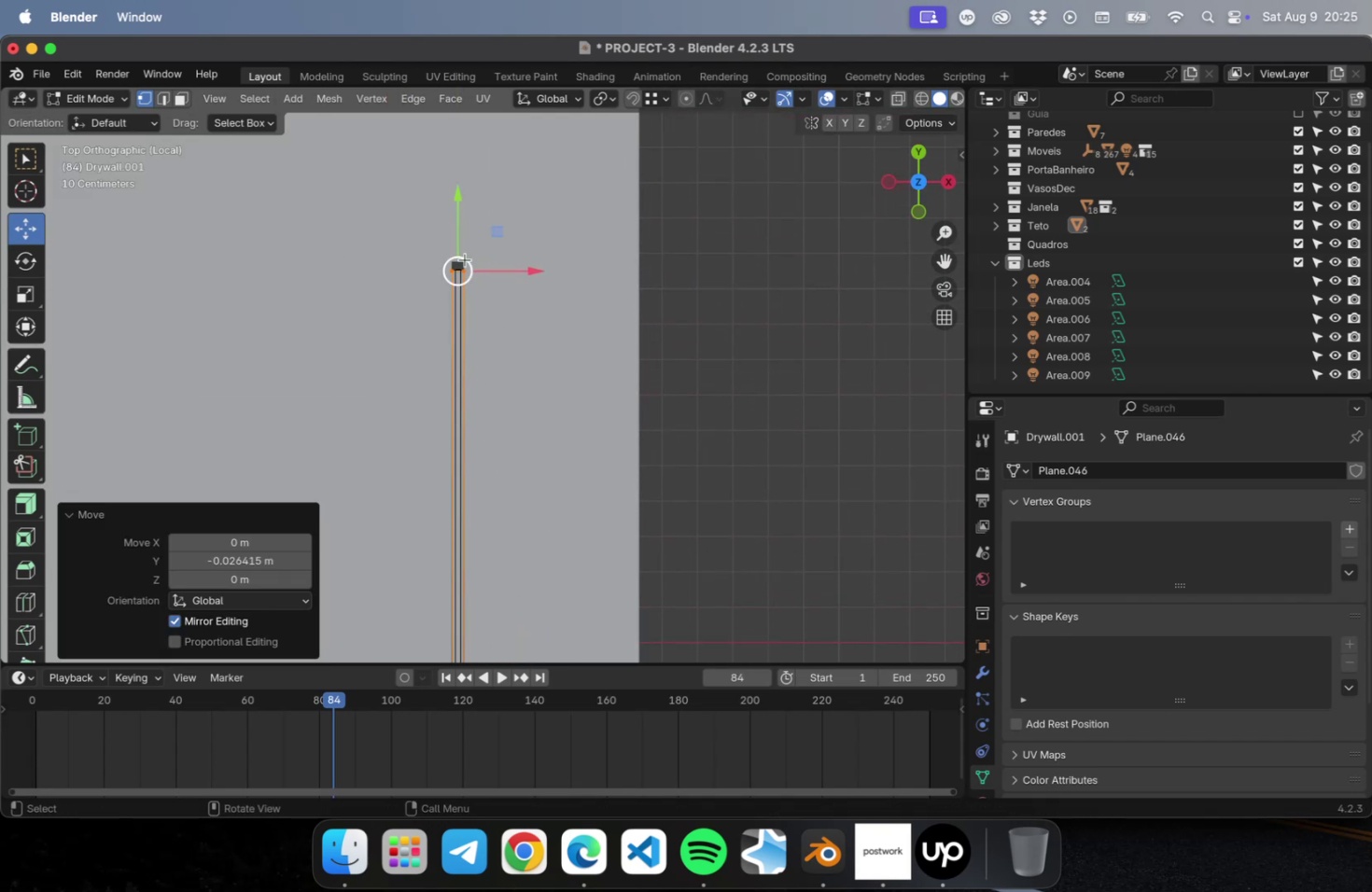 
scroll: coordinate [467, 303], scroll_direction: up, amount: 22.0
 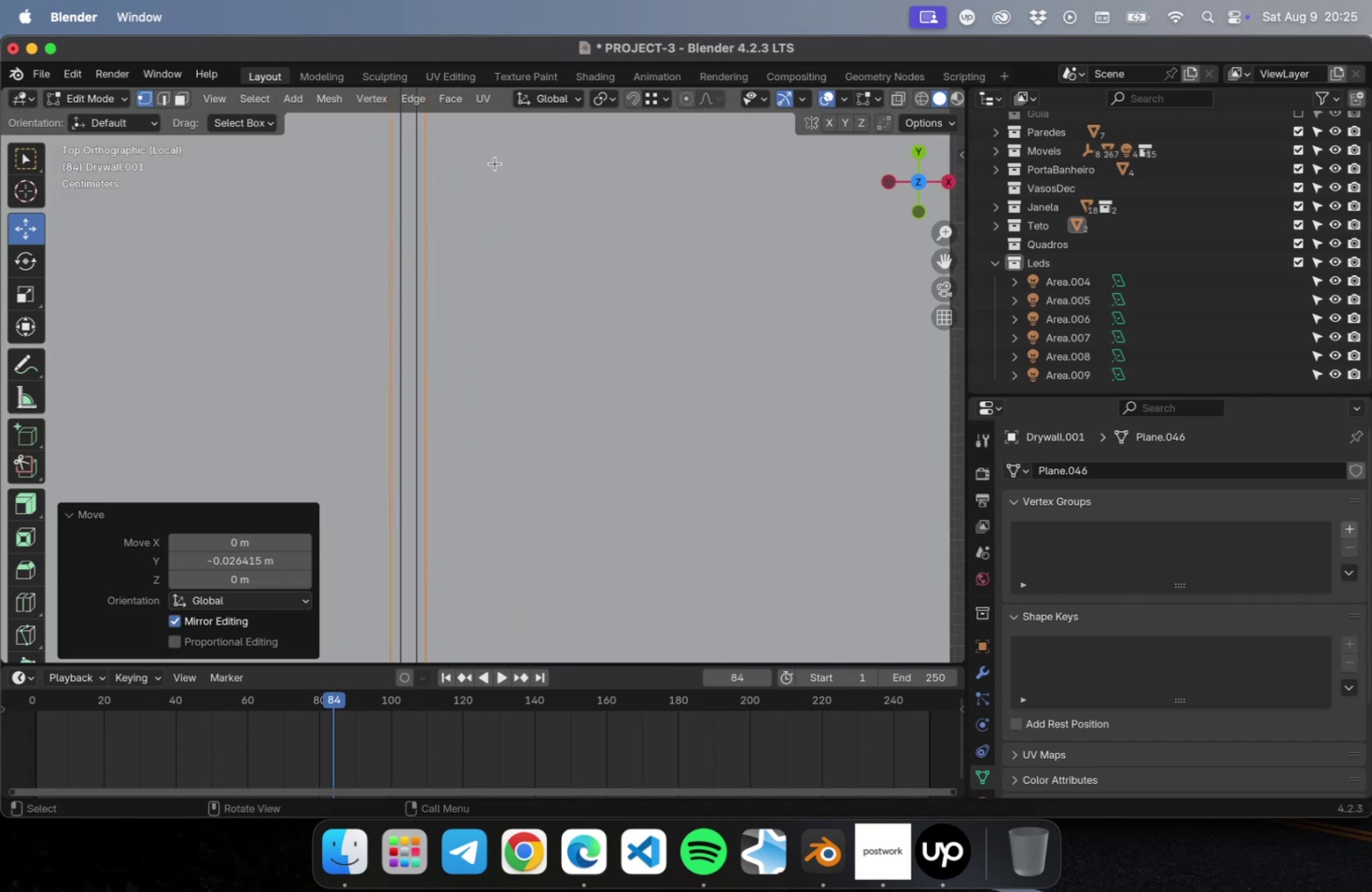 
hold_key(key=ShiftLeft, duration=0.57)
 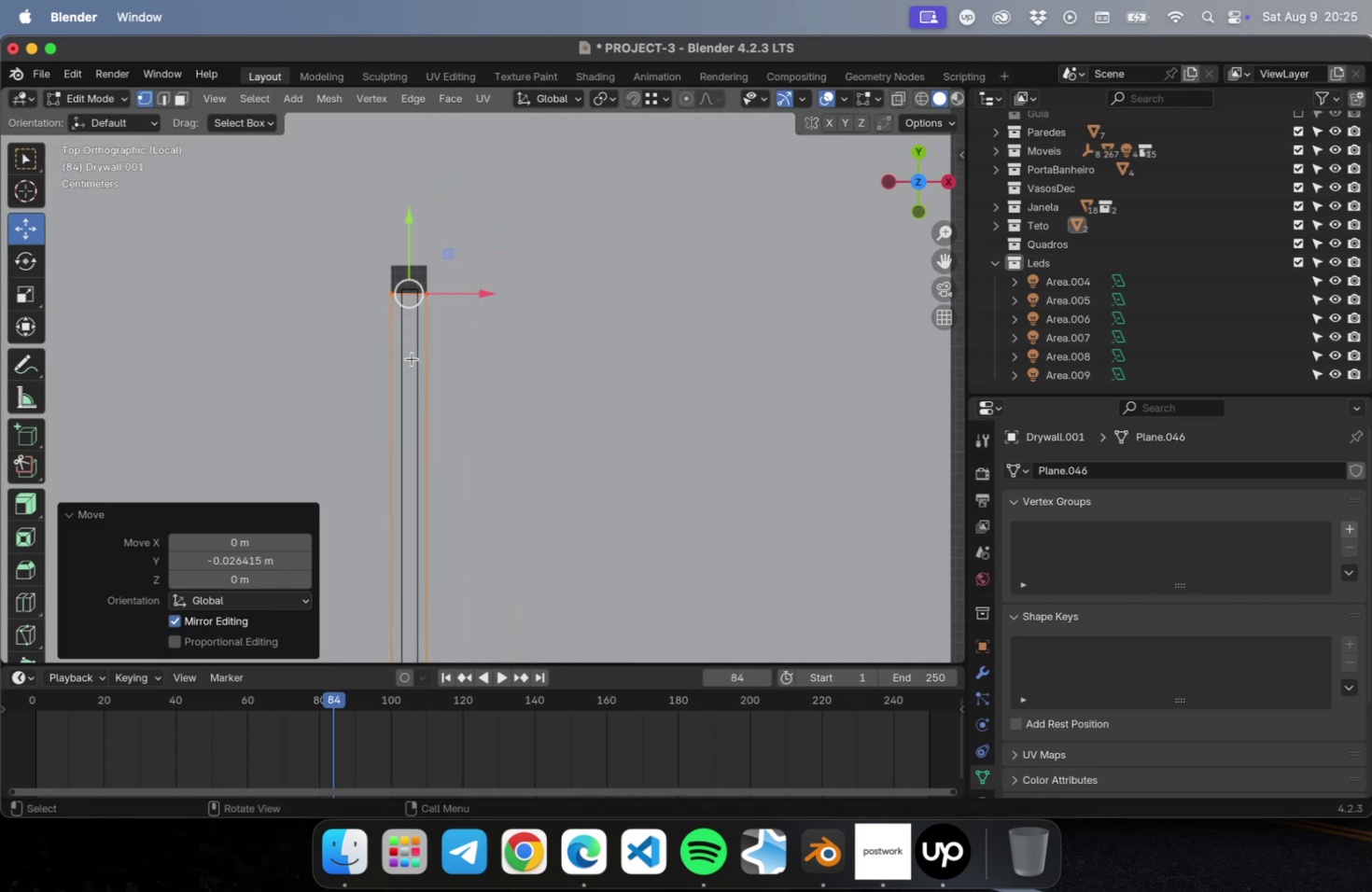 
key(2)
 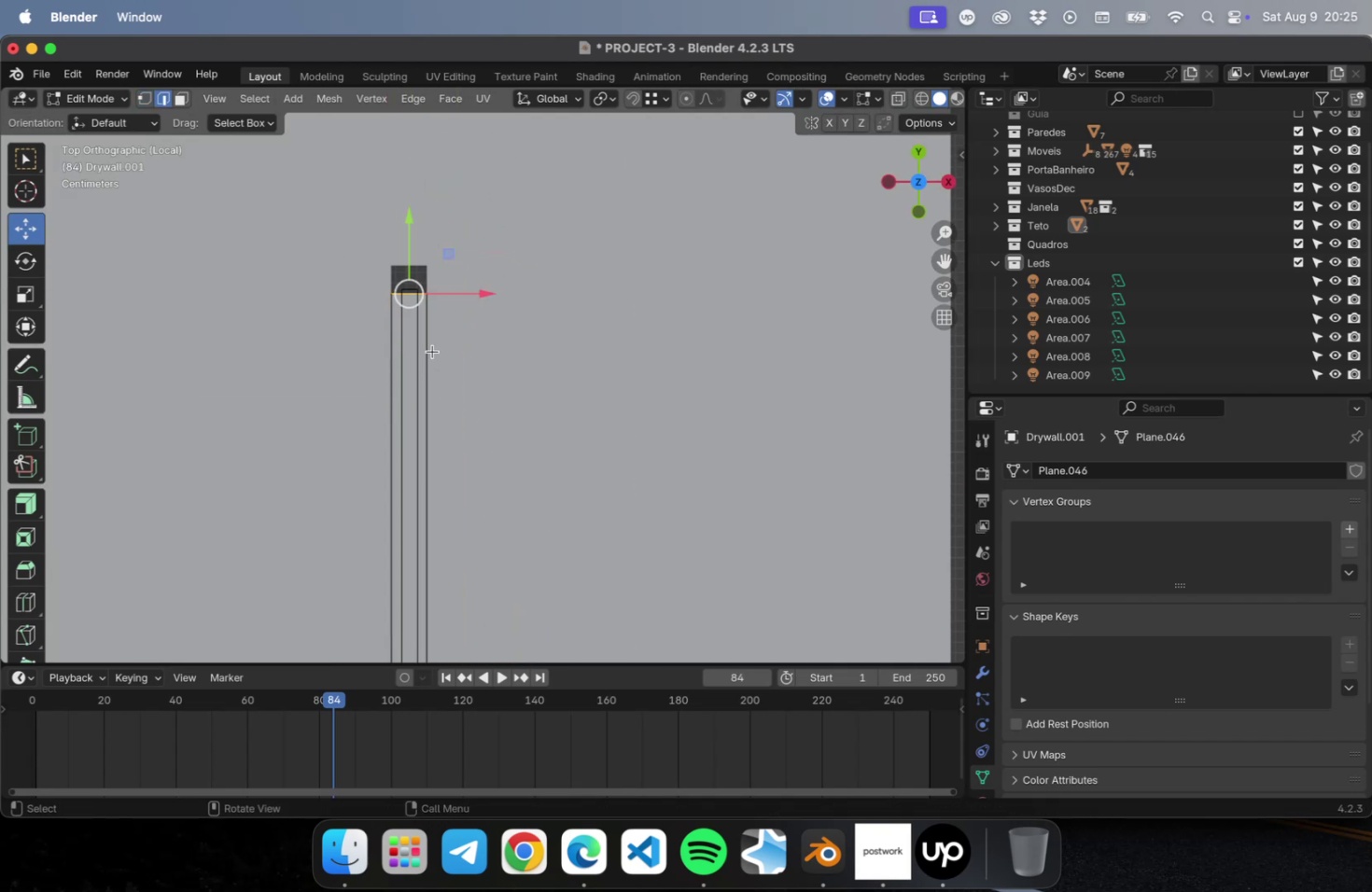 
hold_key(key=OptionLeft, duration=0.81)
left_click([428, 351])
 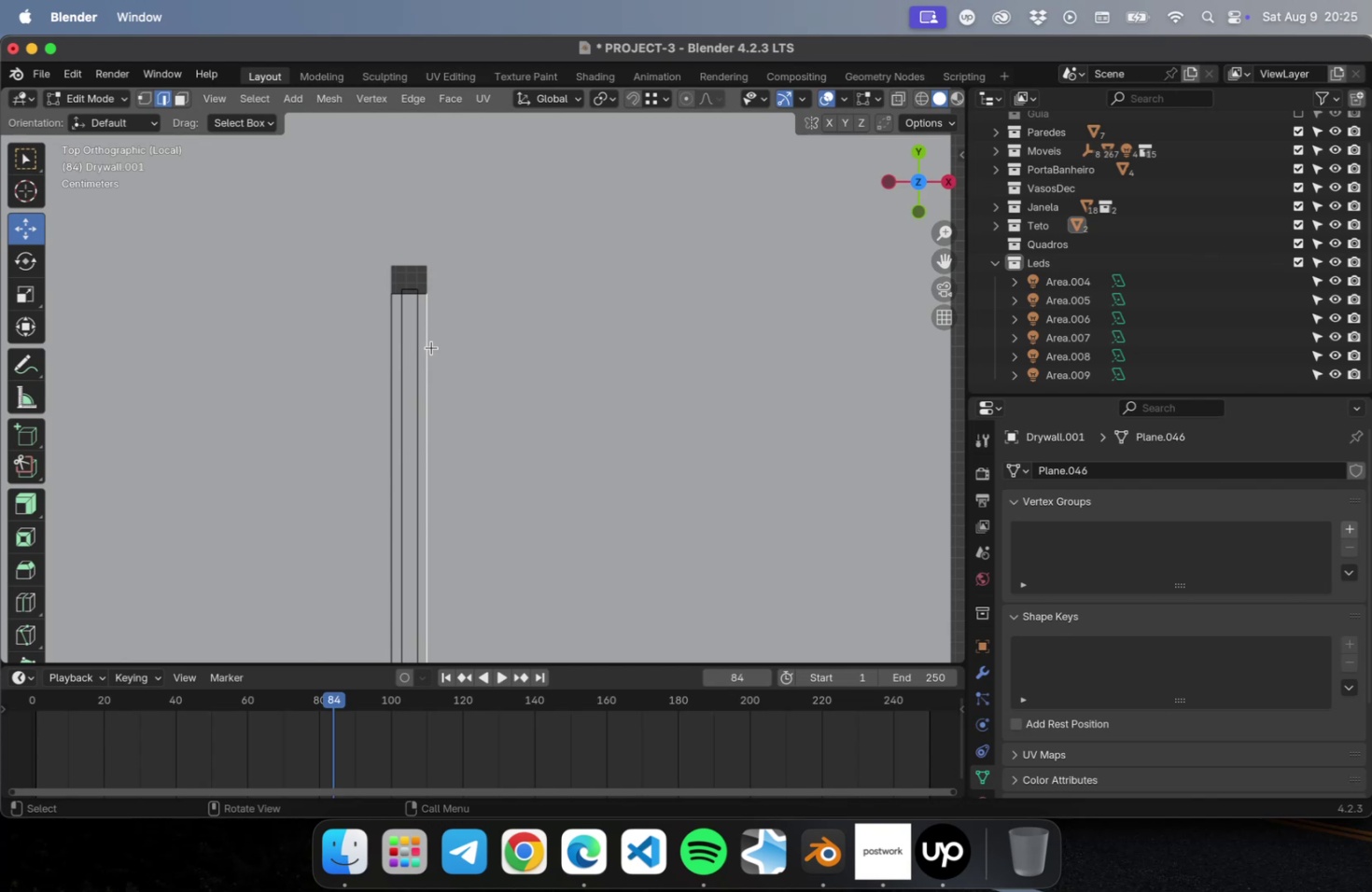 
type(gx)
 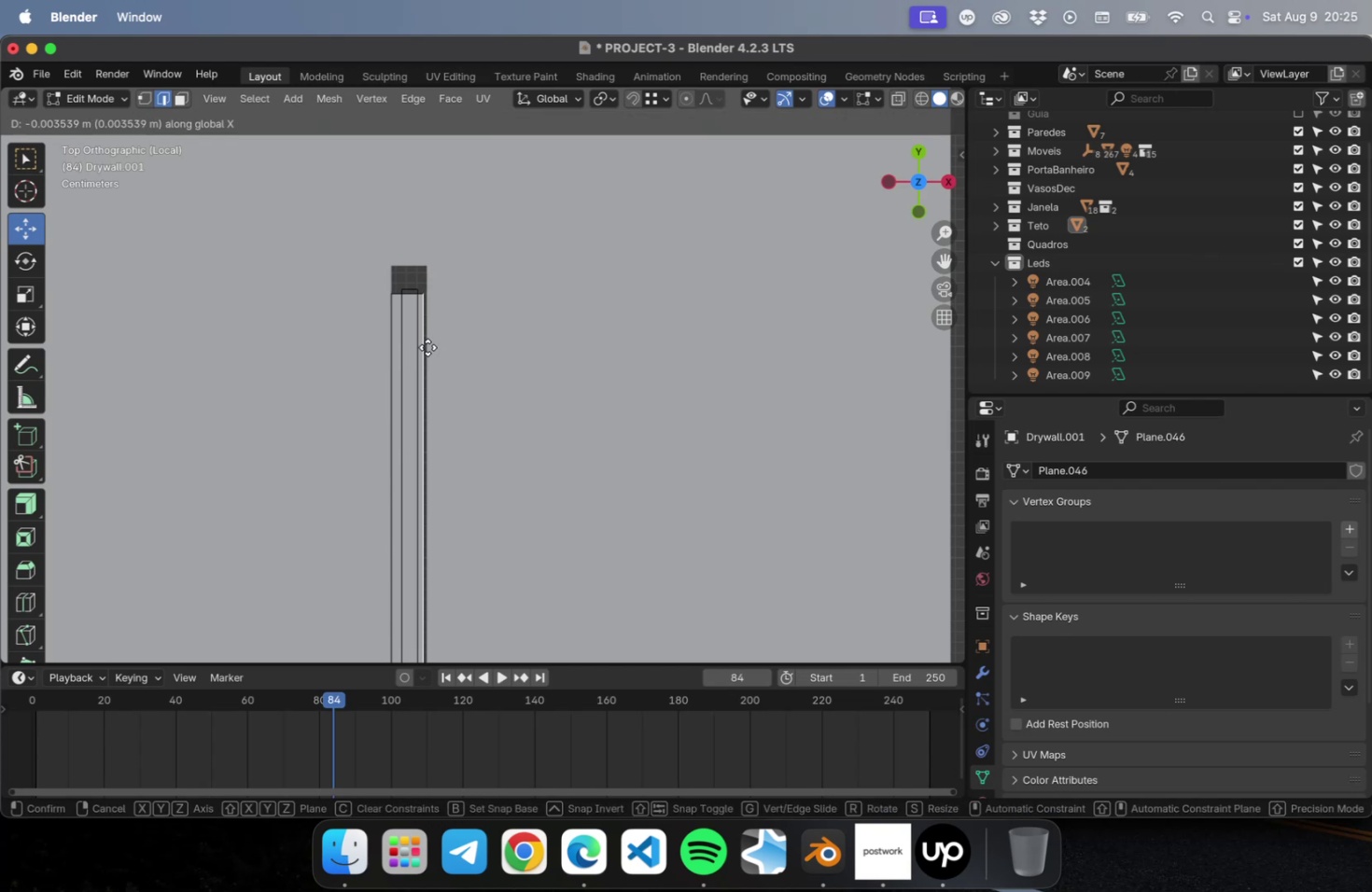 
left_click([427, 347])
 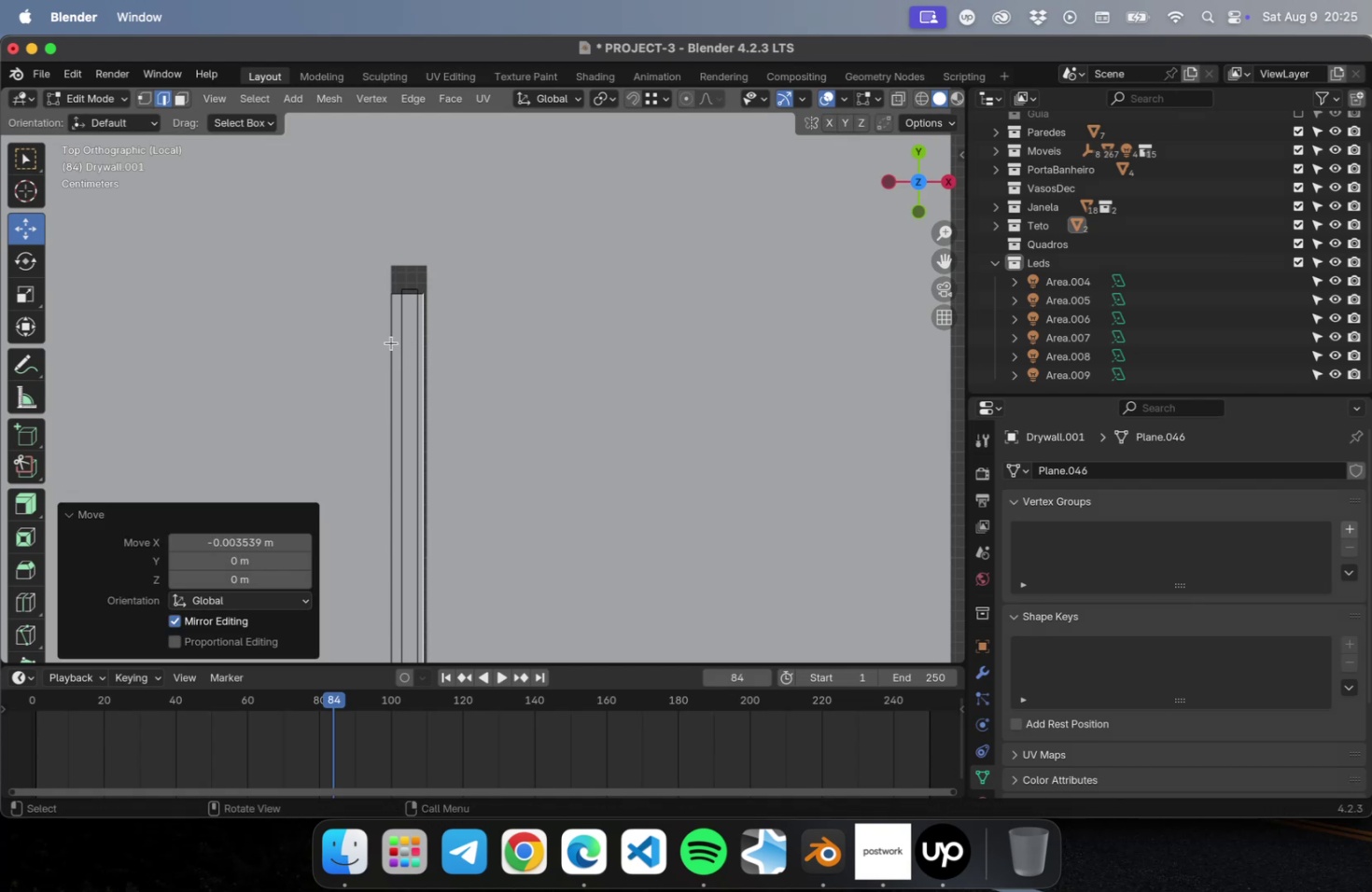 
hold_key(key=OptionLeft, duration=0.73)
left_click([391, 342])
 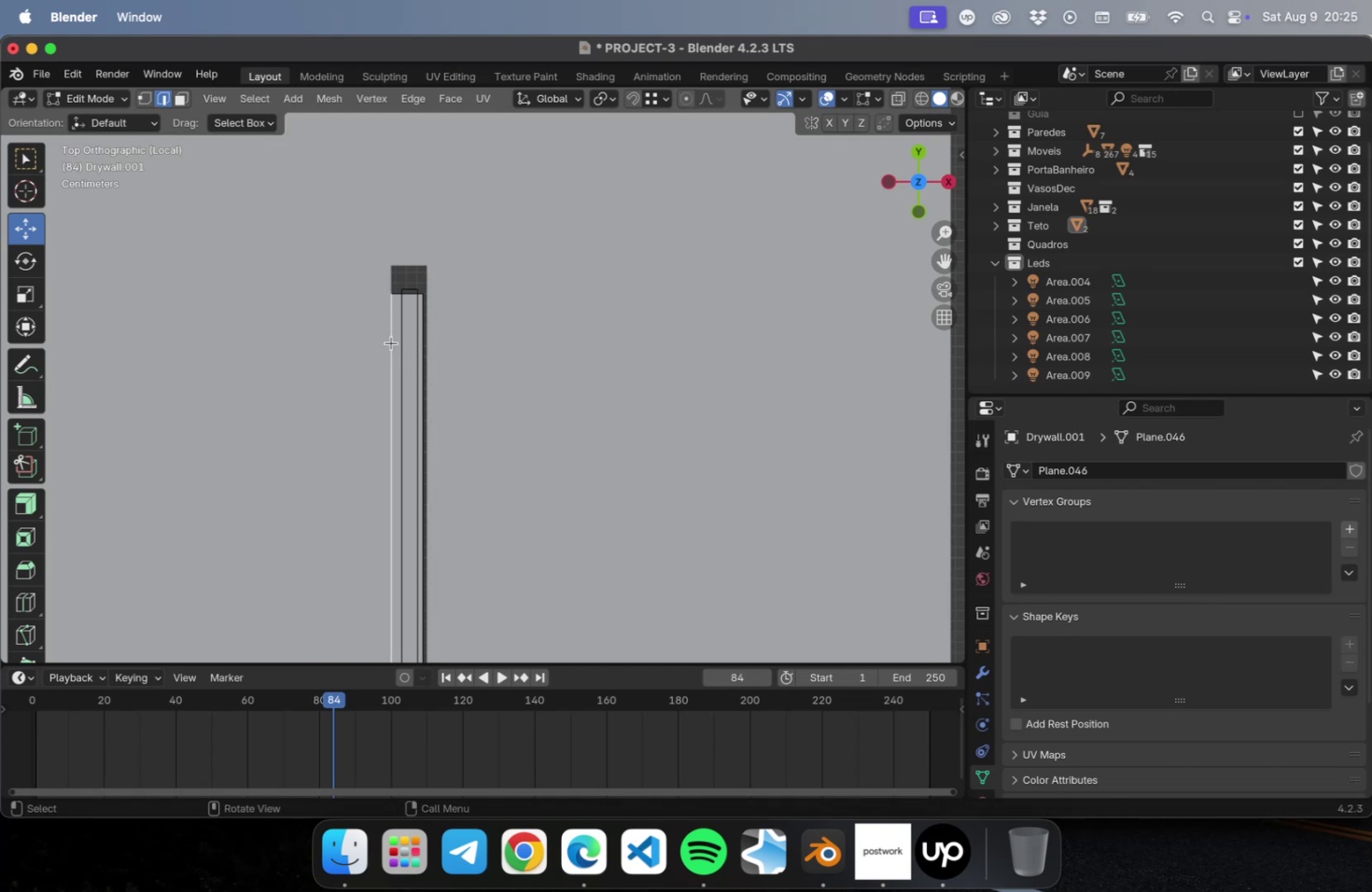 
type(gx)
 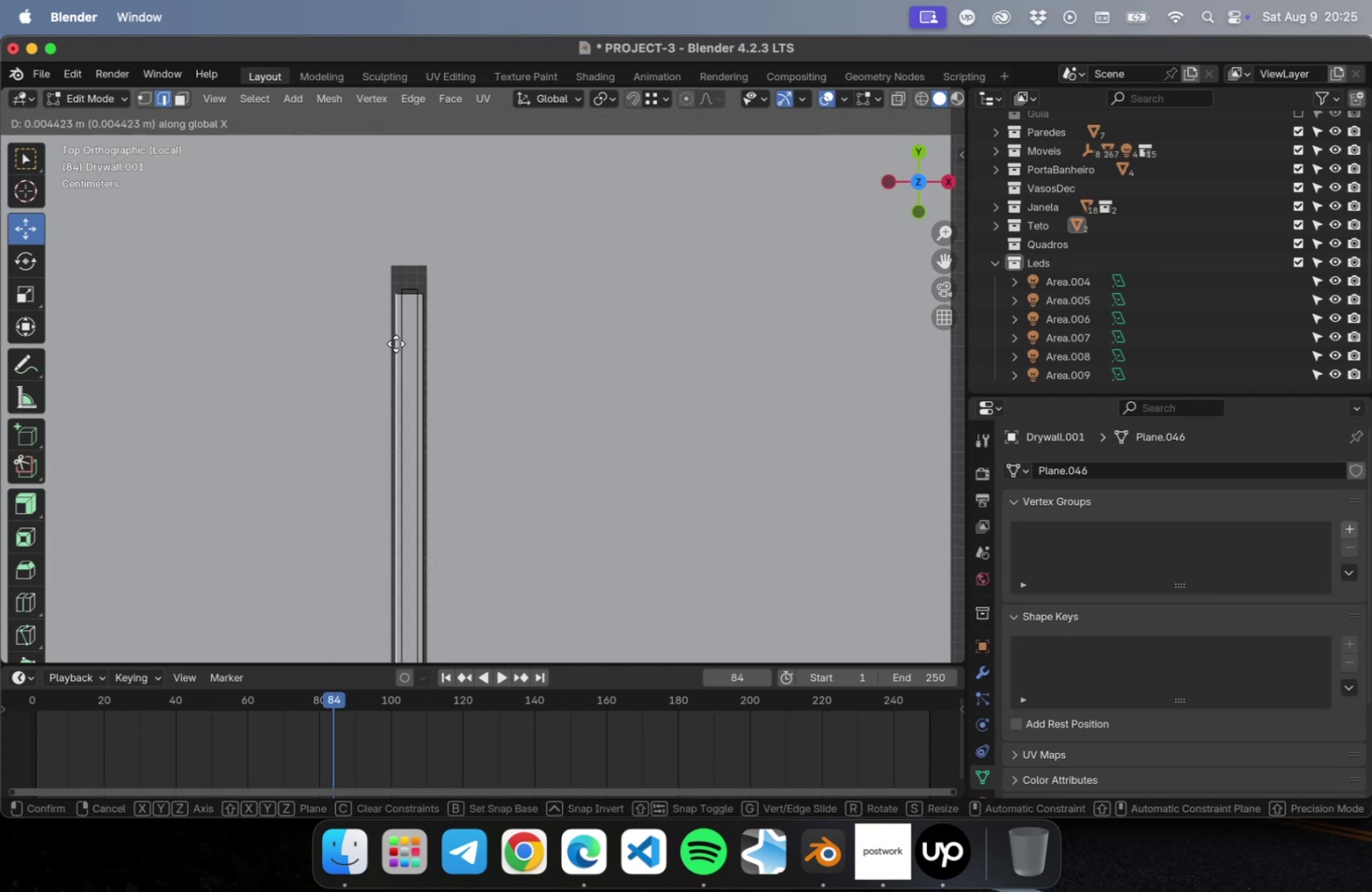 
left_click([396, 343])
 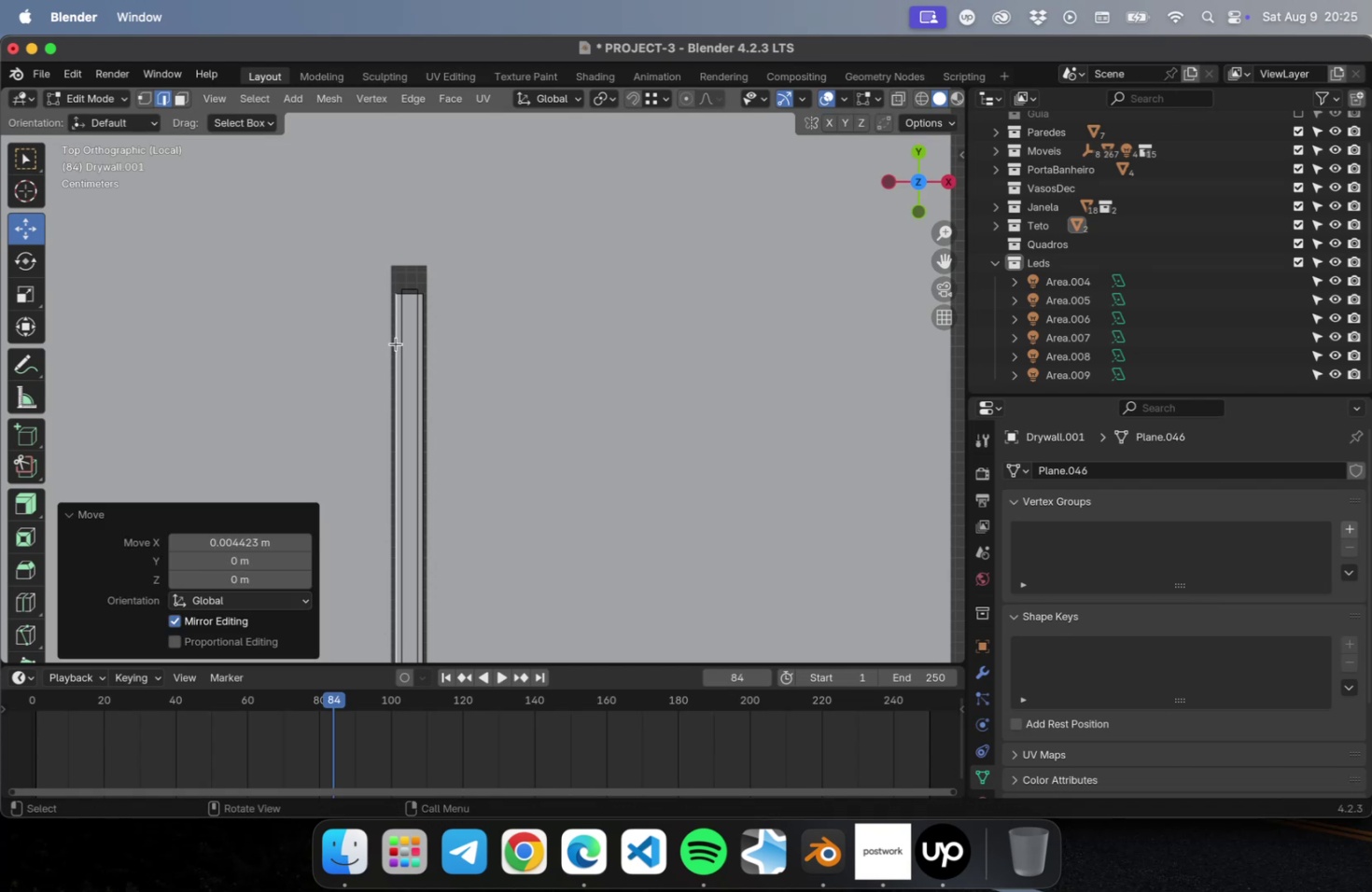 
scroll: coordinate [420, 391], scroll_direction: down, amount: 10.0
 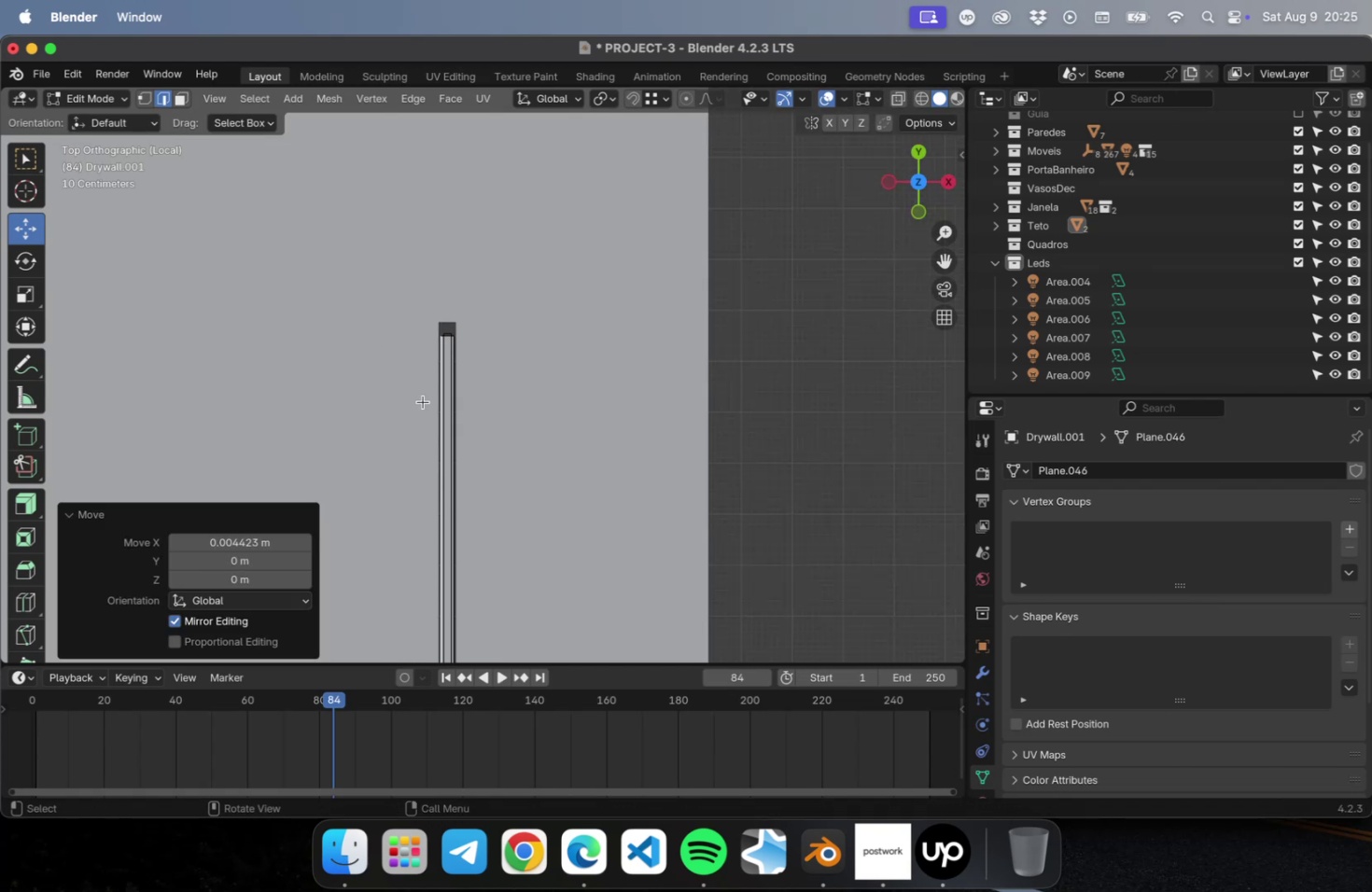 
hold_key(key=ShiftLeft, duration=0.48)
 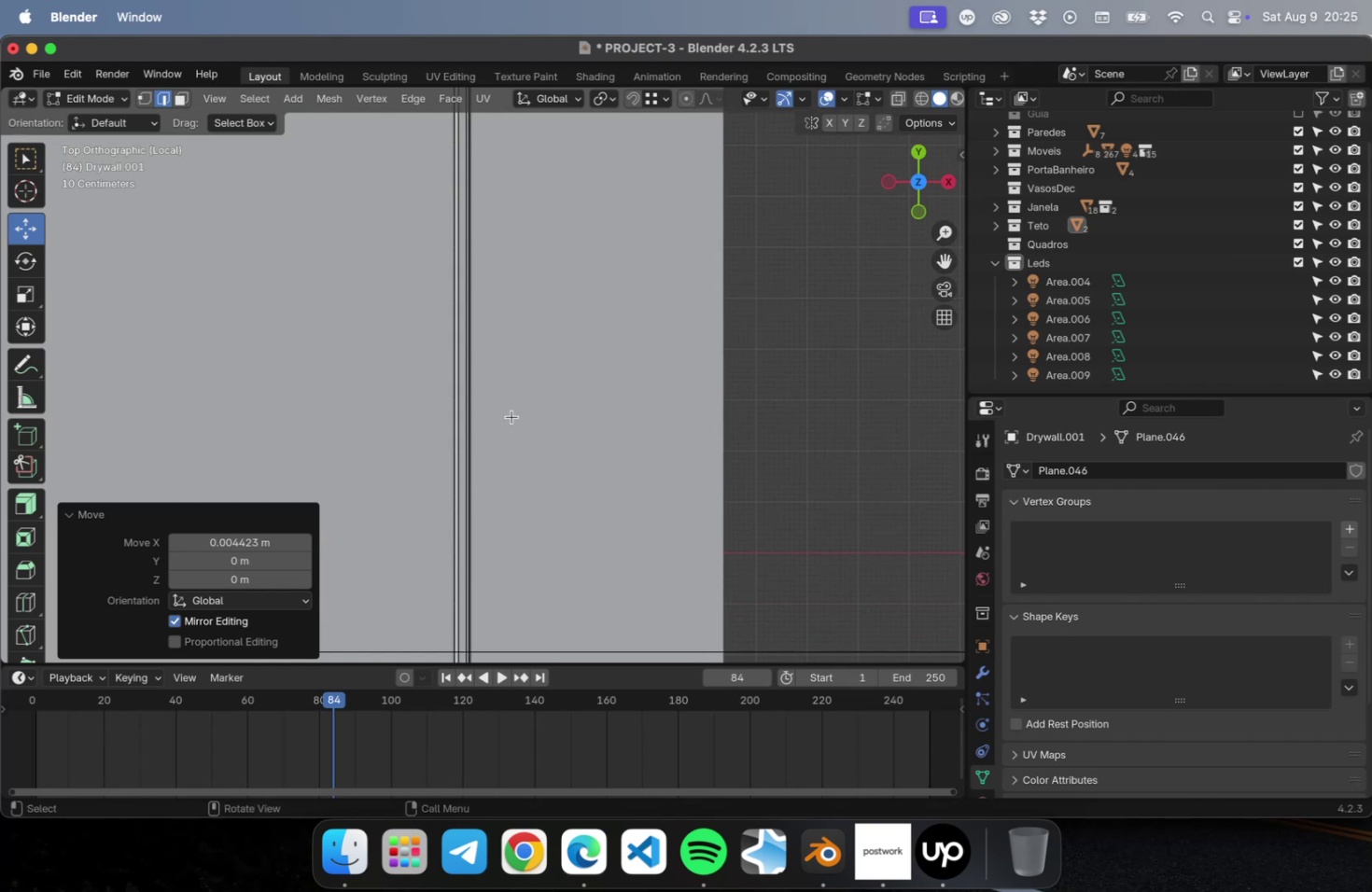 
scroll: coordinate [533, 422], scroll_direction: down, amount: 11.0
 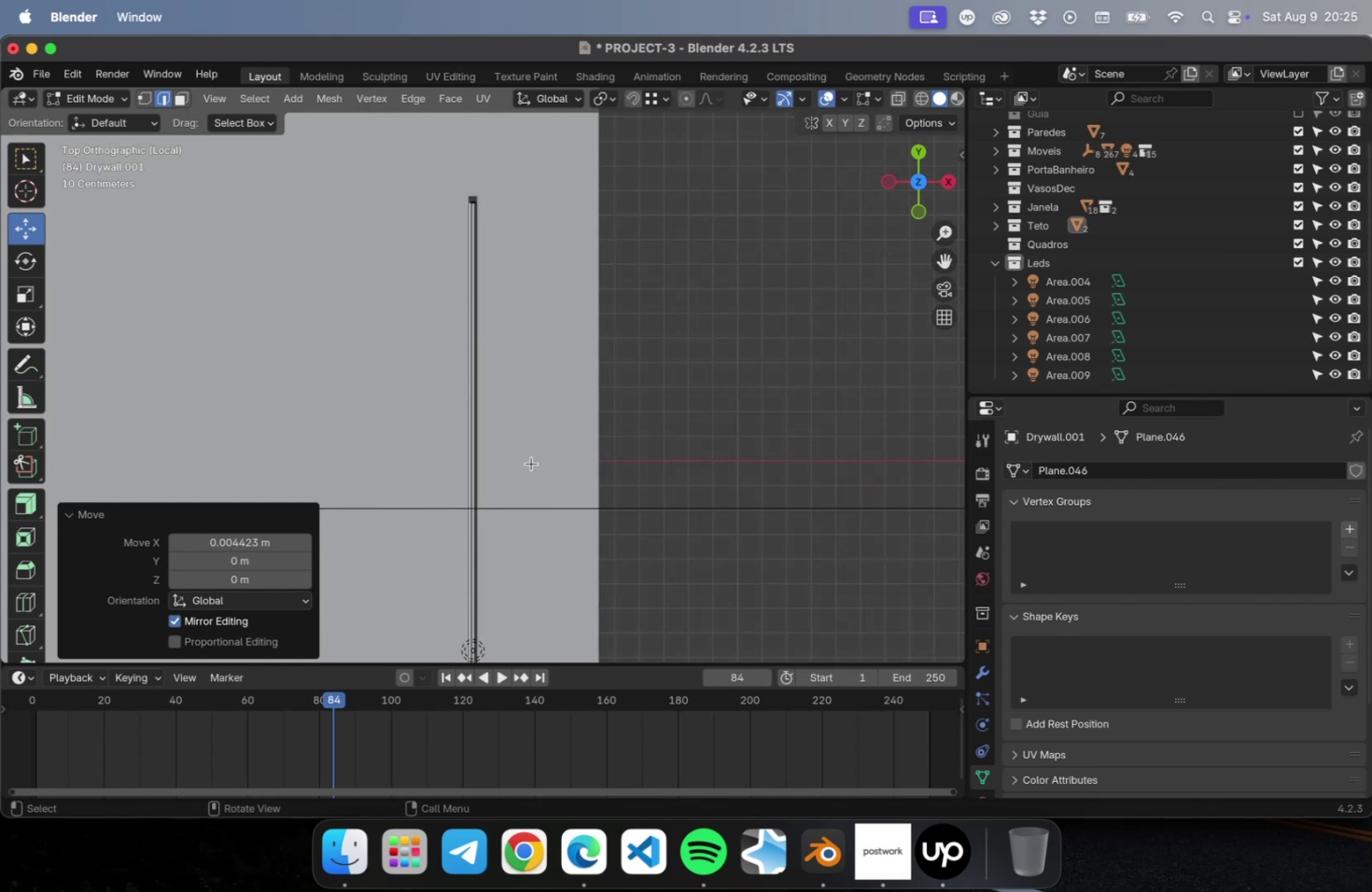 
hold_key(key=ShiftLeft, duration=0.57)
 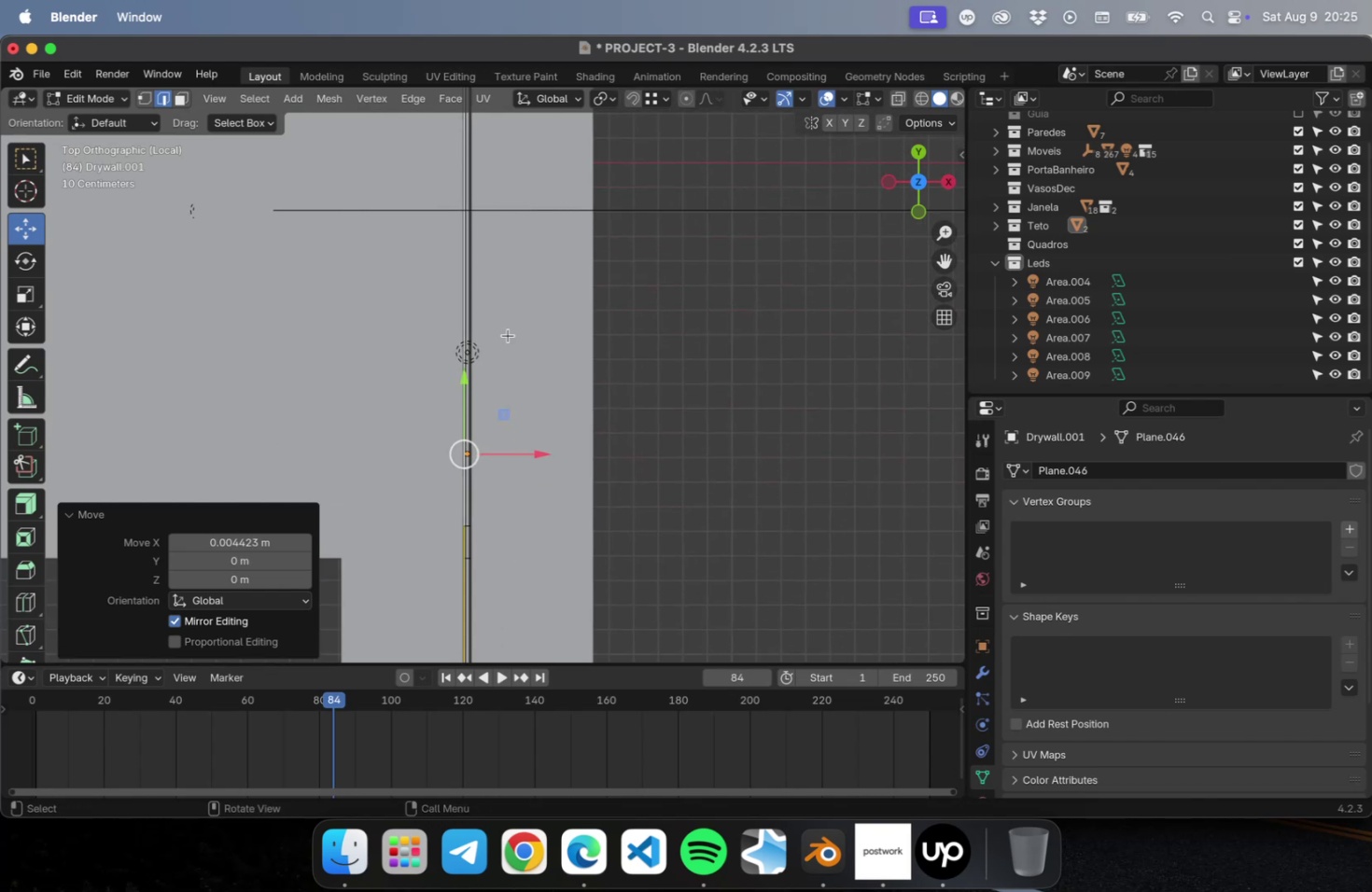 
hold_key(key=ShiftLeft, duration=0.58)
 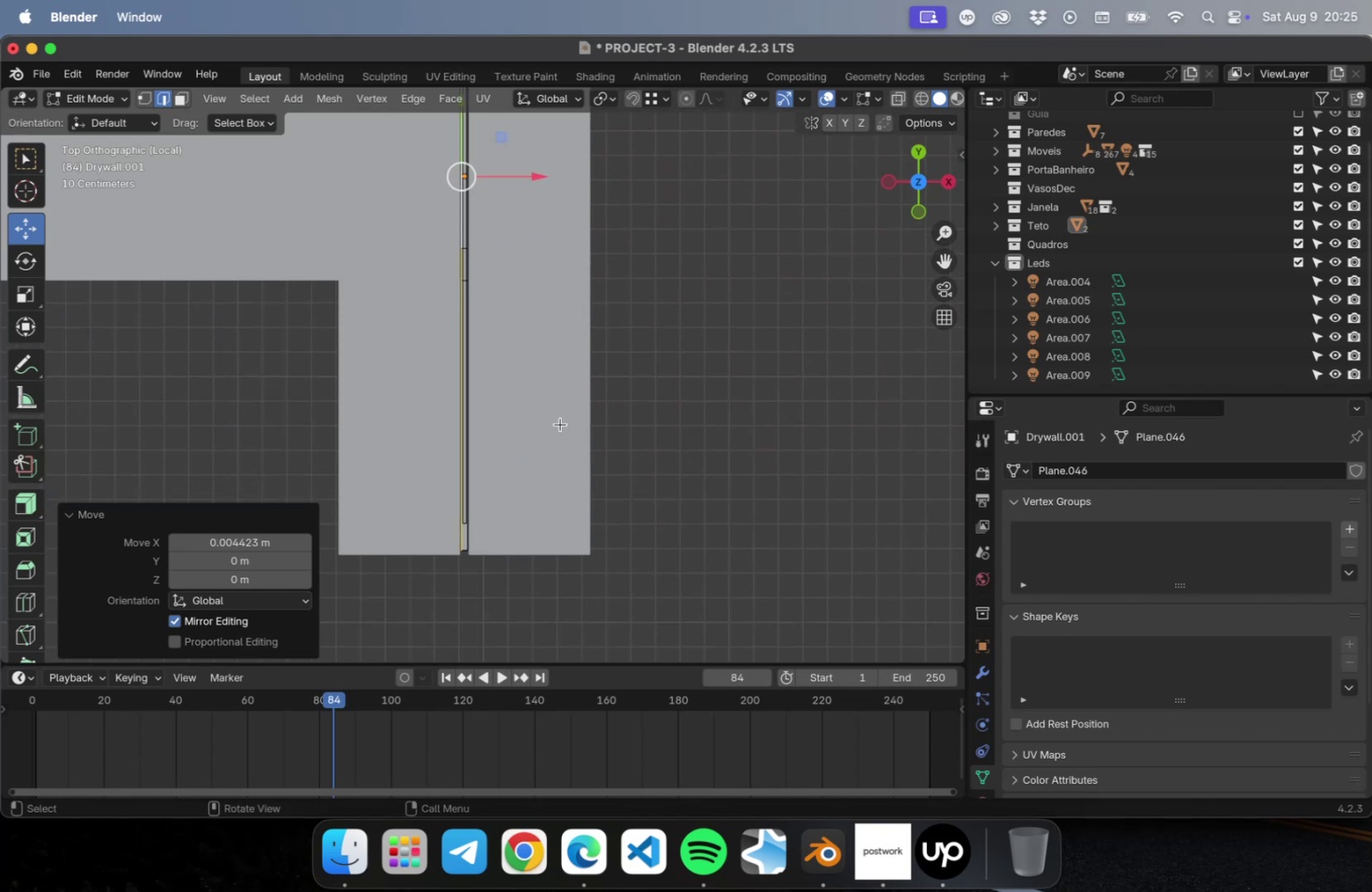 
key(Tab)
 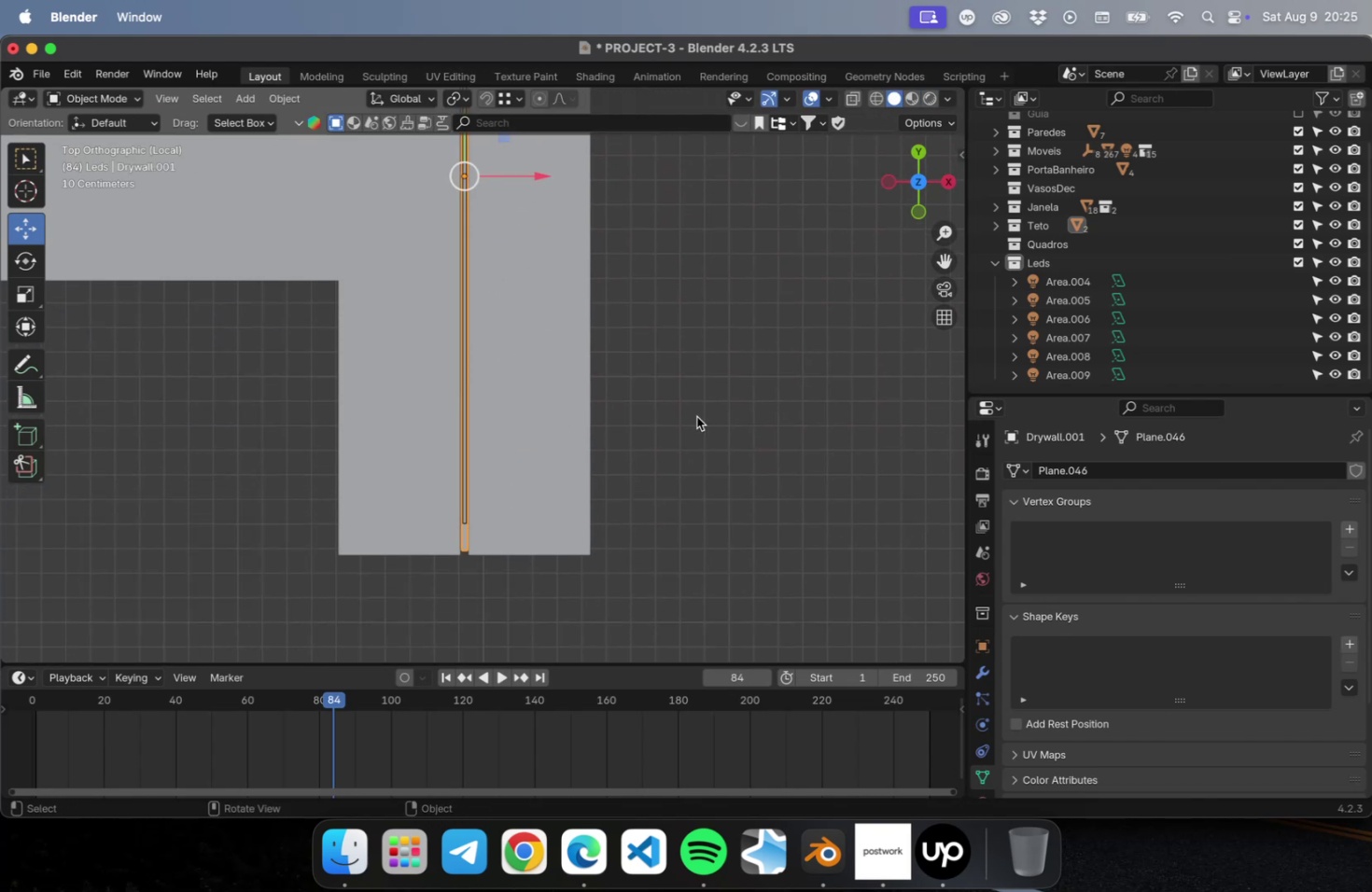 
left_click([696, 416])
 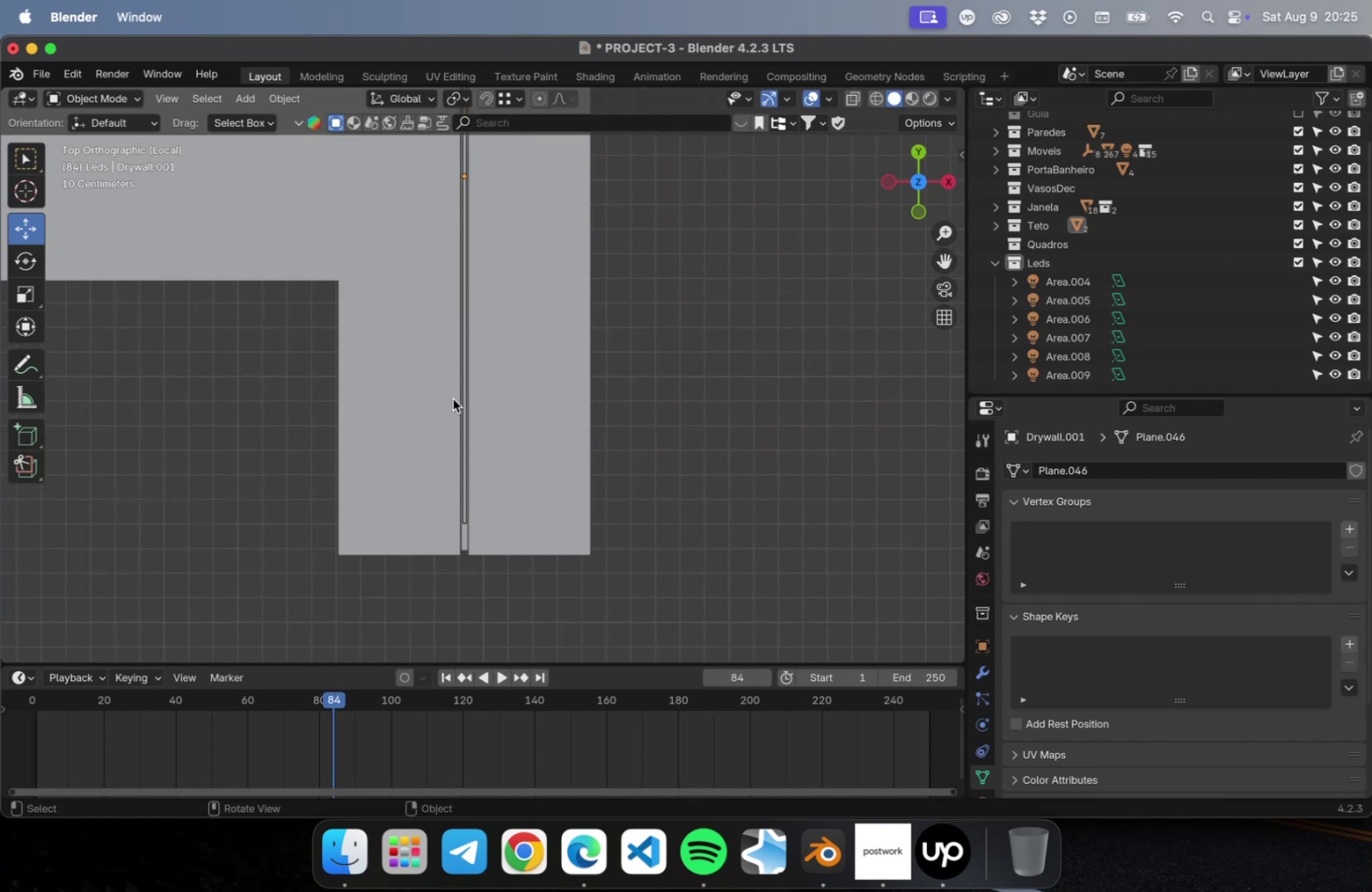 
scroll: coordinate [501, 428], scroll_direction: up, amount: 5.0
 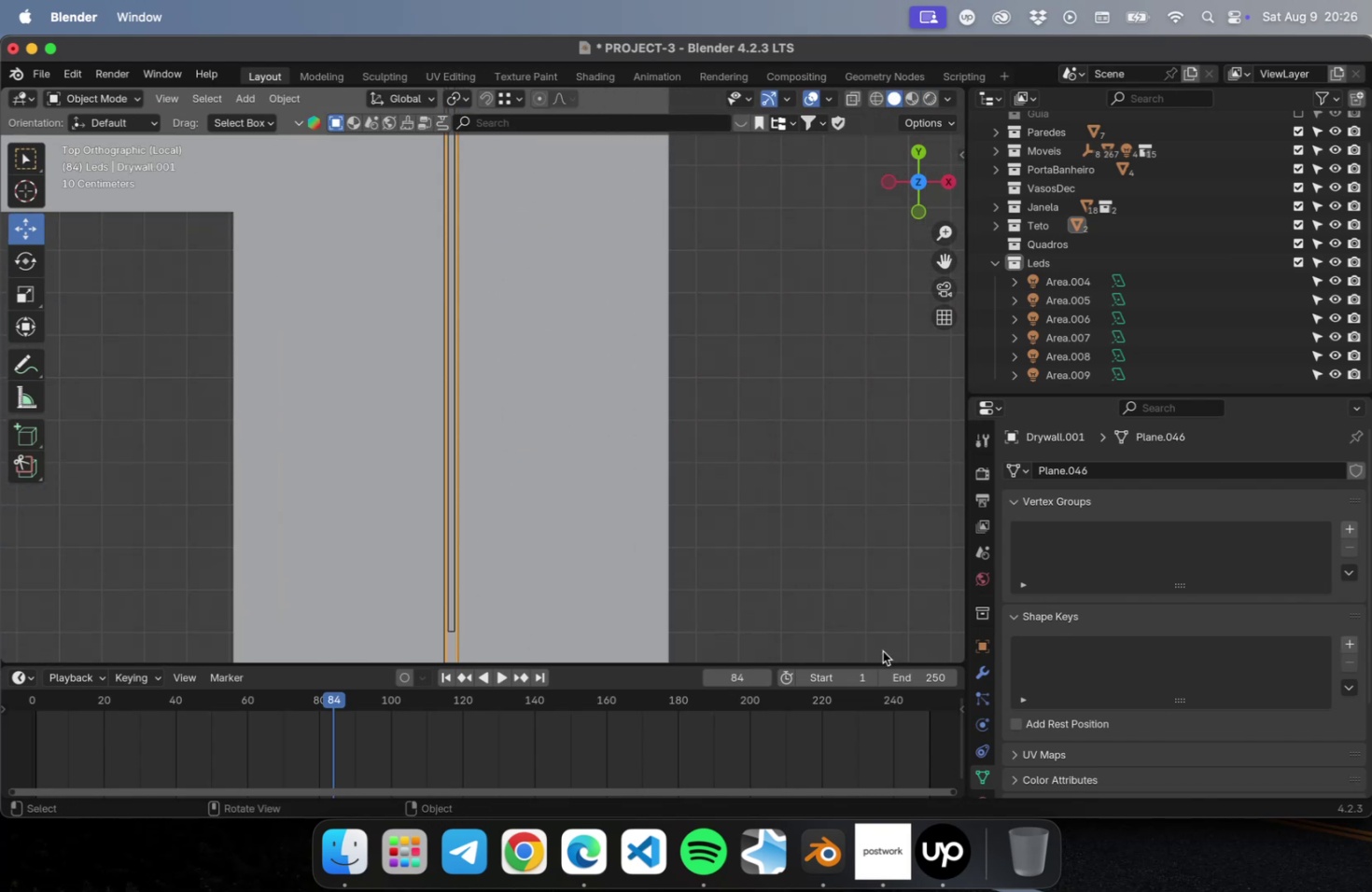 
wait(5.36)
 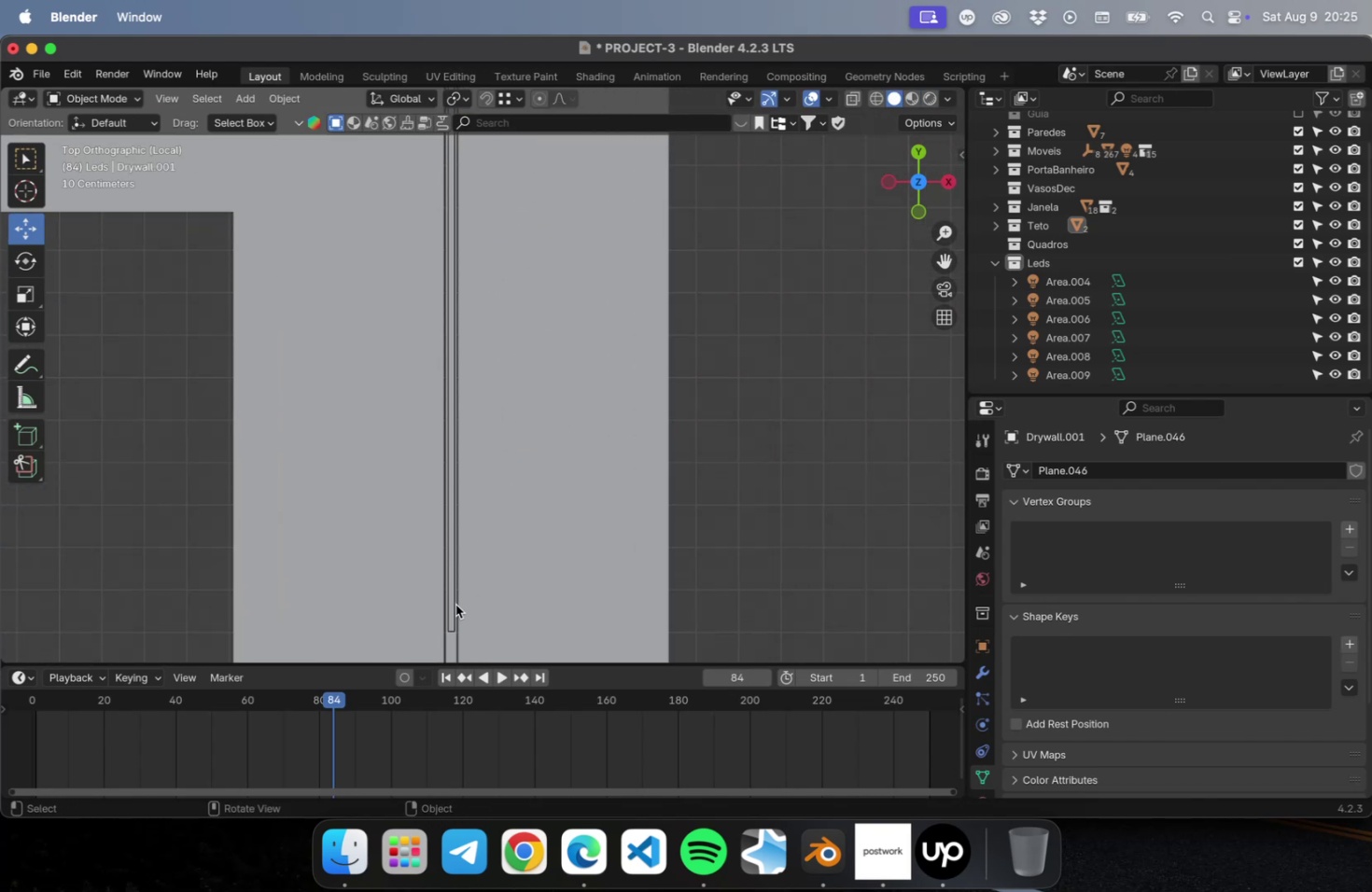 
left_click([981, 578])
 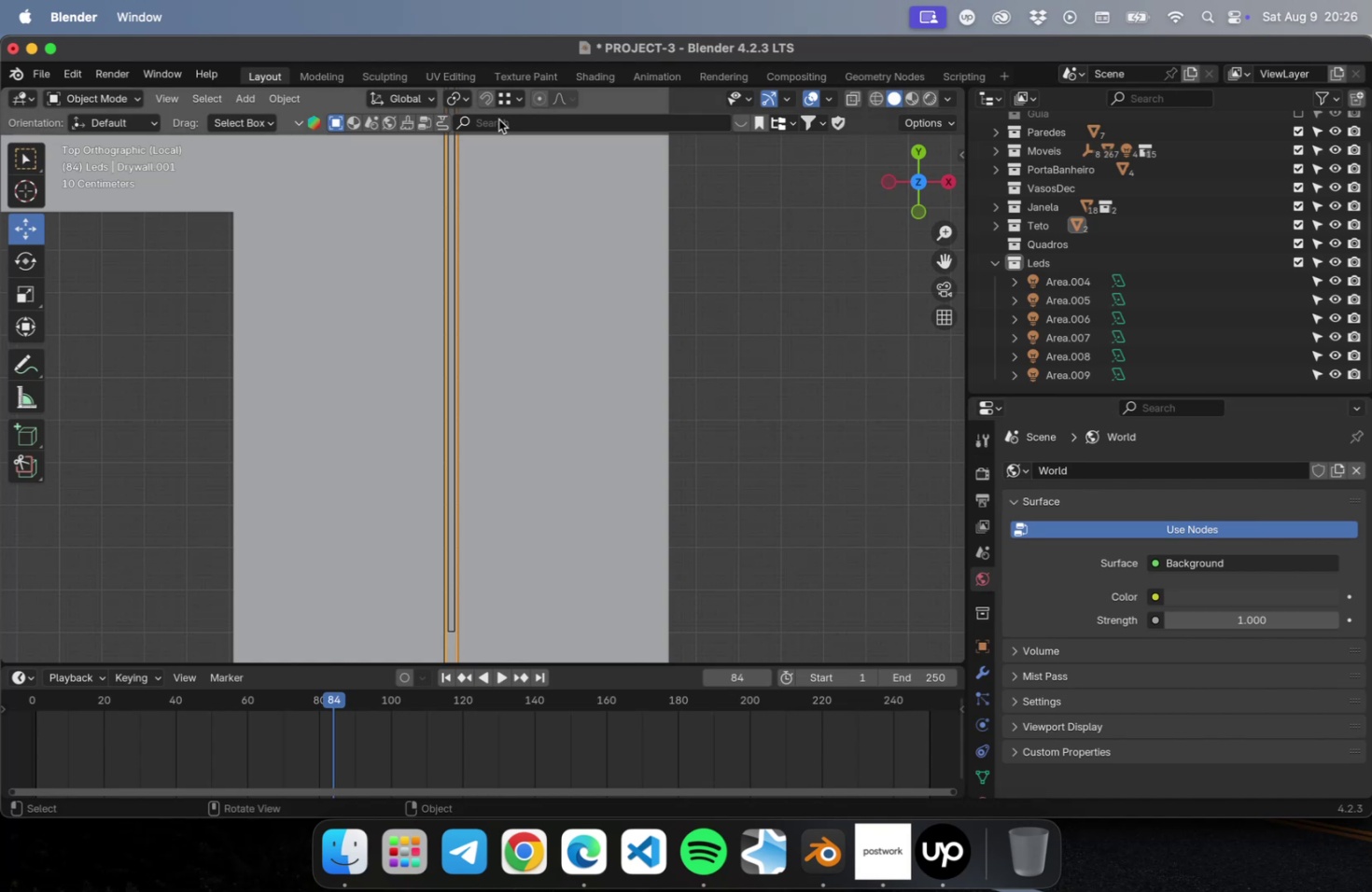 
left_click([497, 127])
 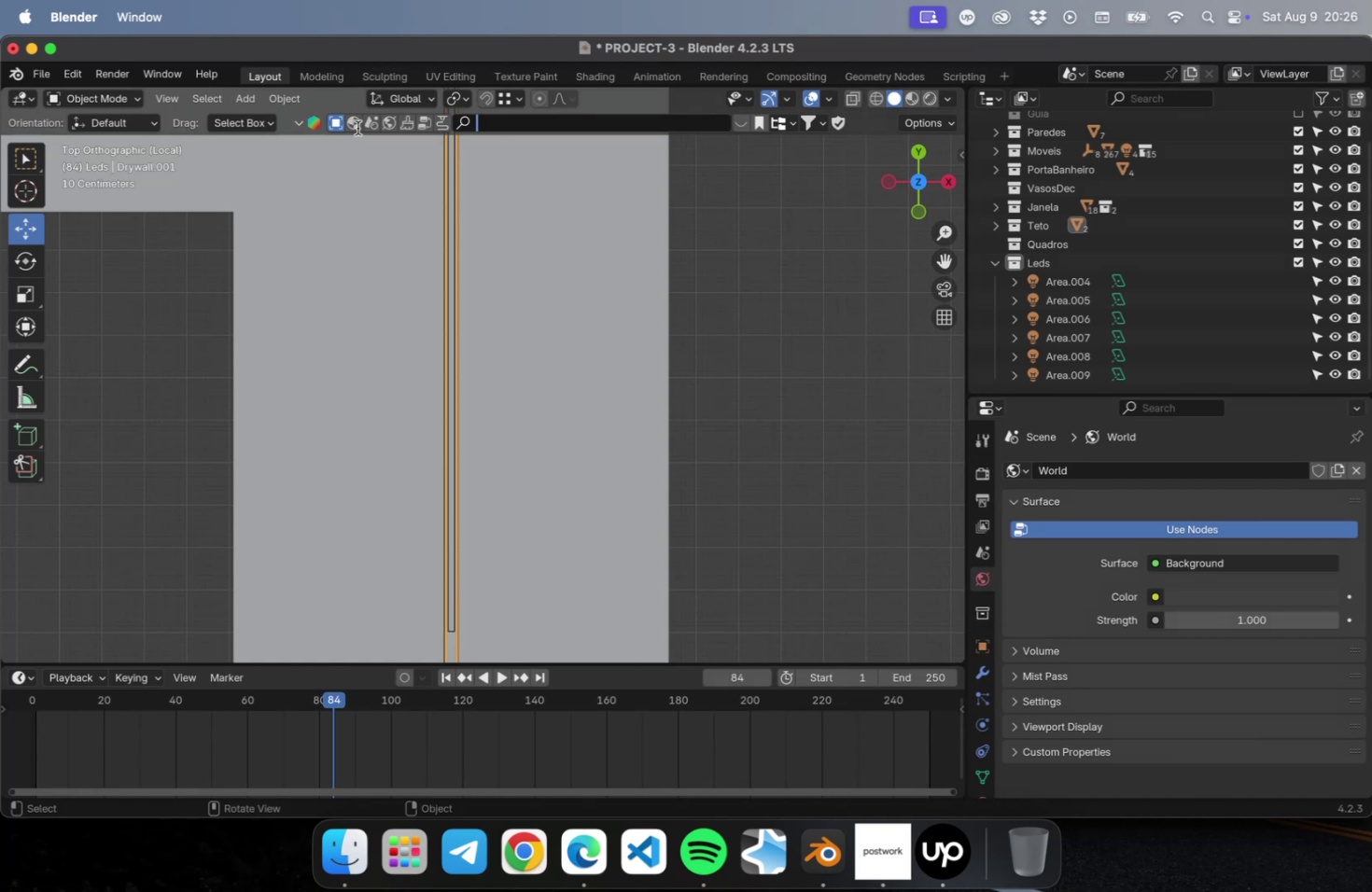 
double_click([351, 123])
 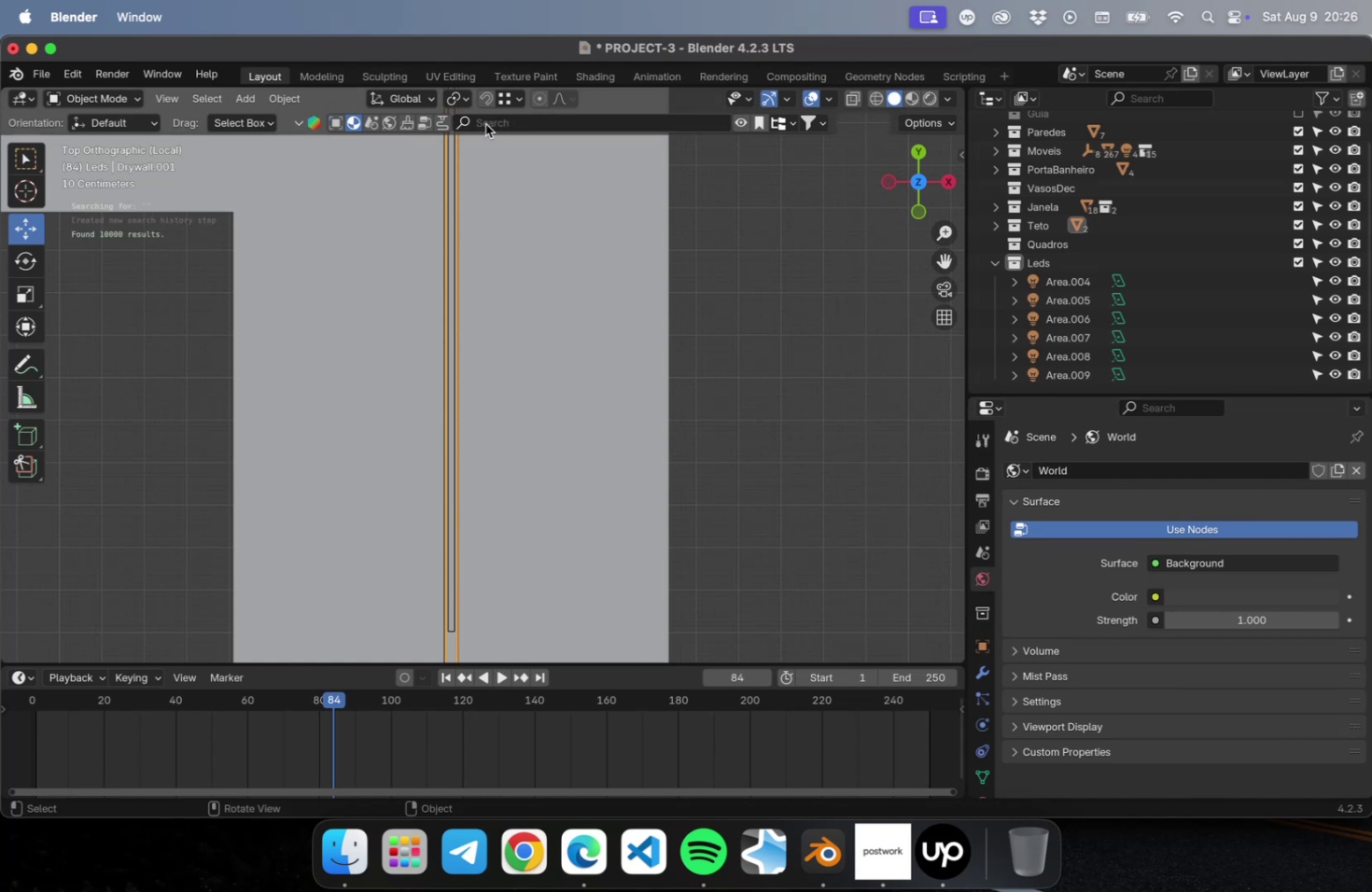 
left_click([495, 125])
 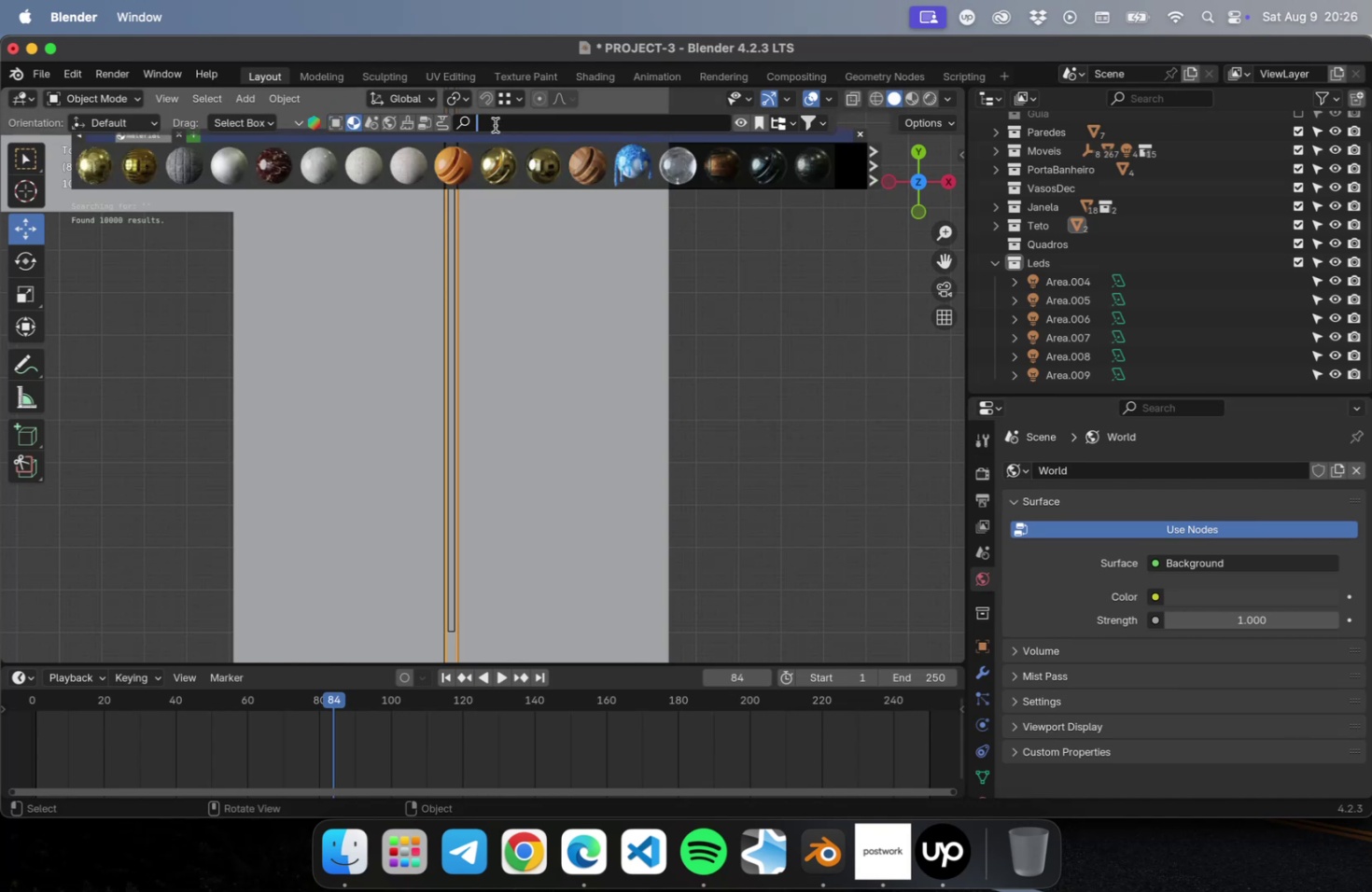 
type(pasl)
 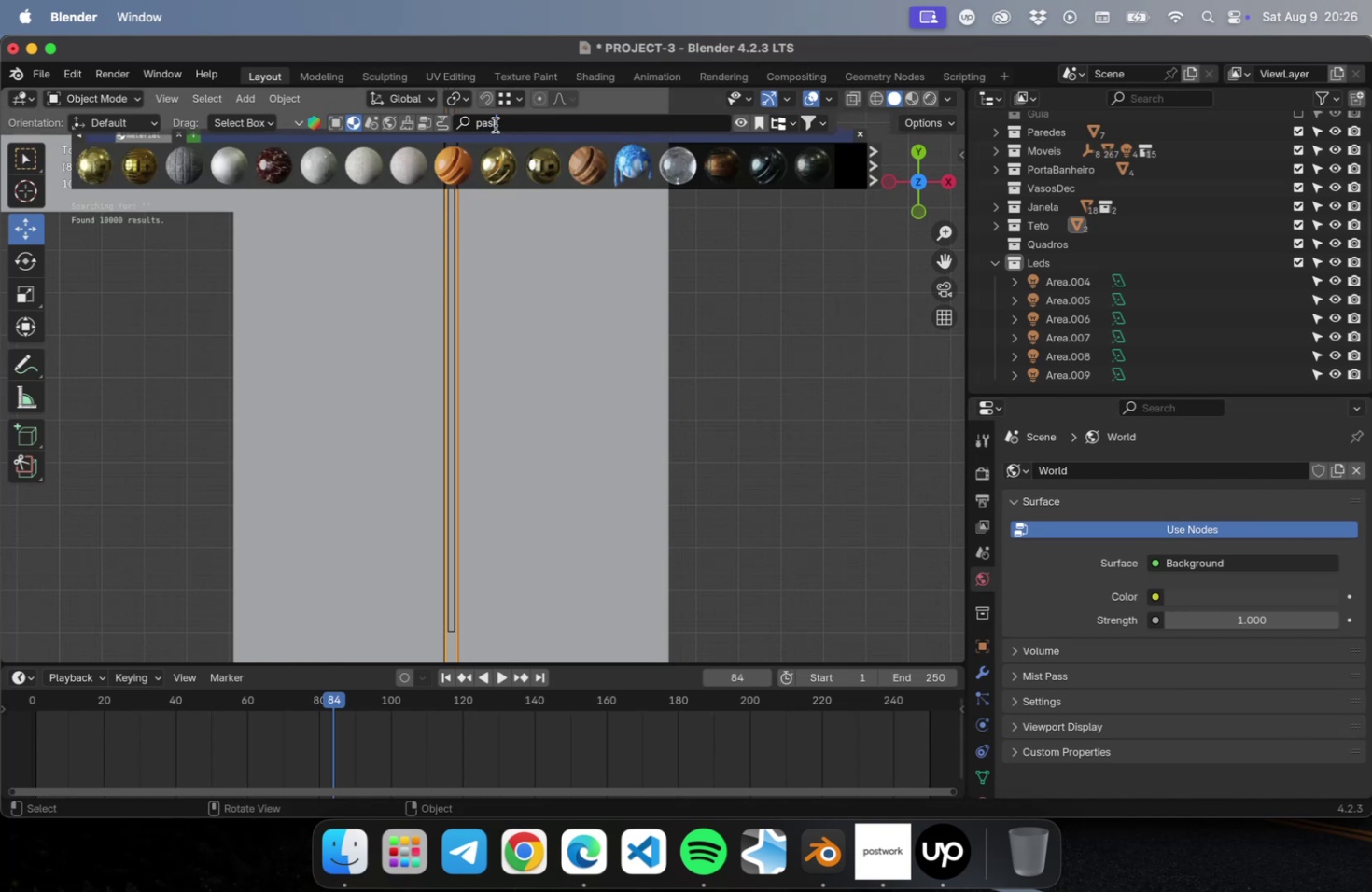 
key(Meta+CommandLeft)
 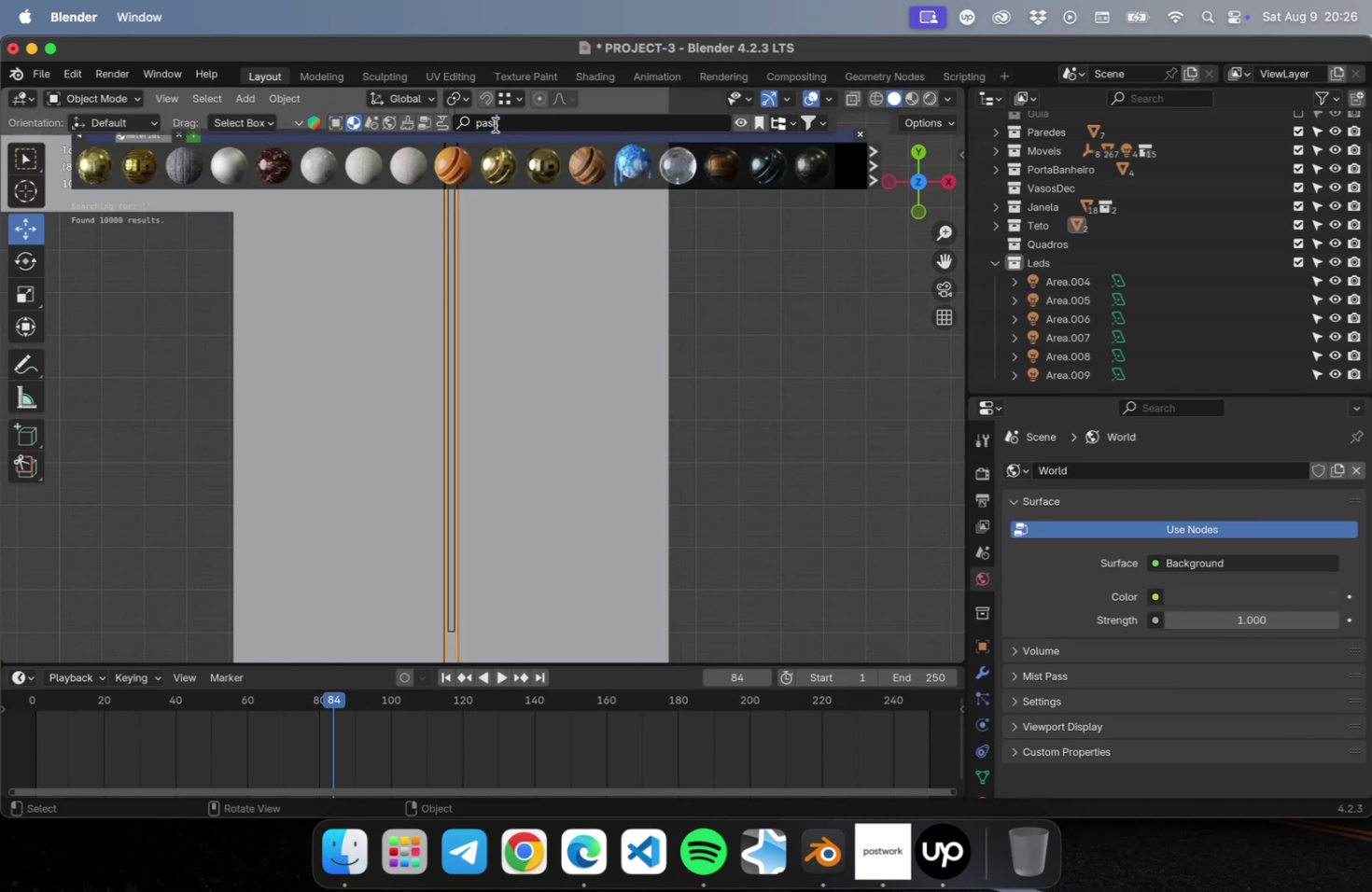 
key(Meta+A)
 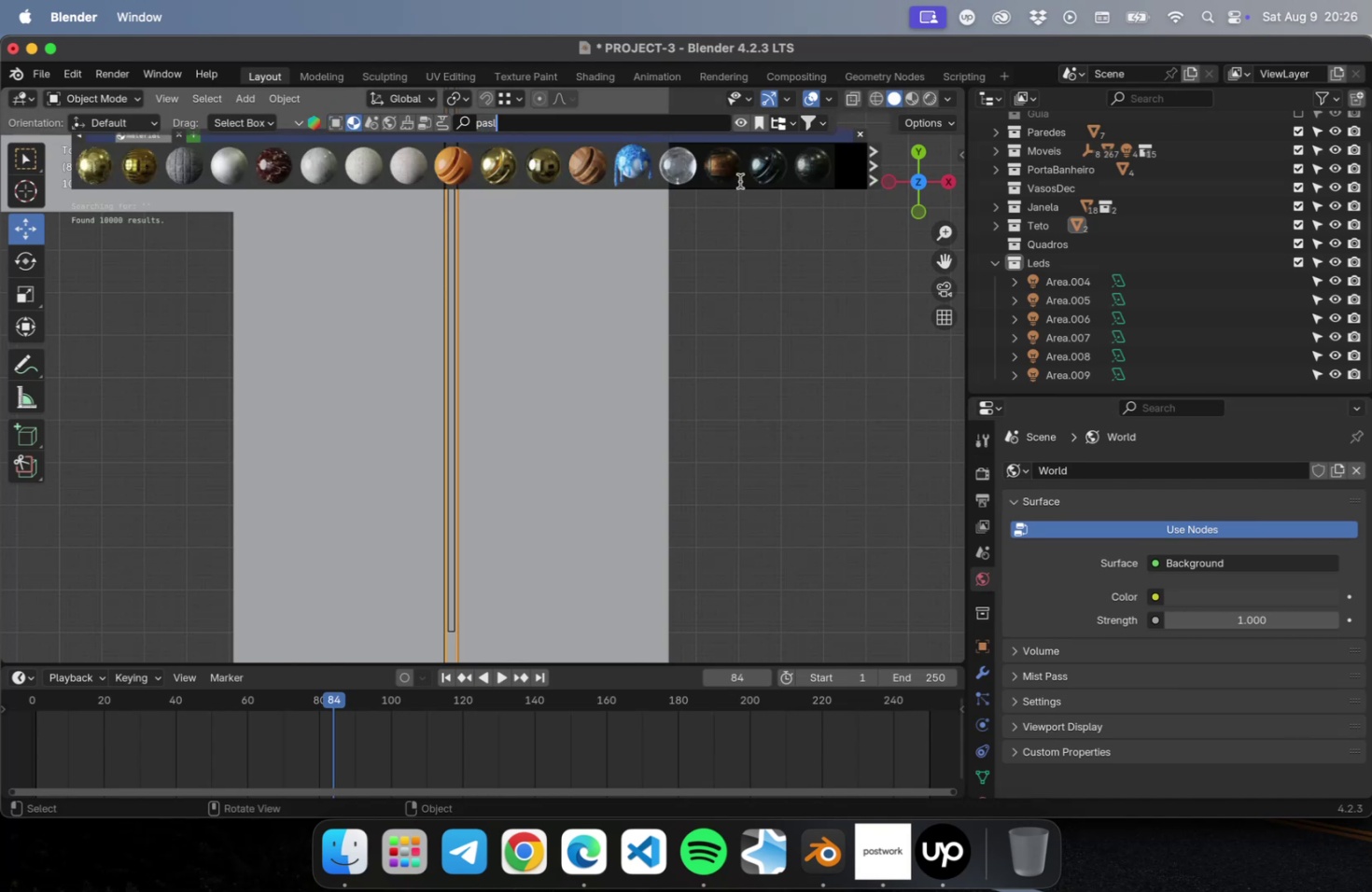 
type(plastic)
 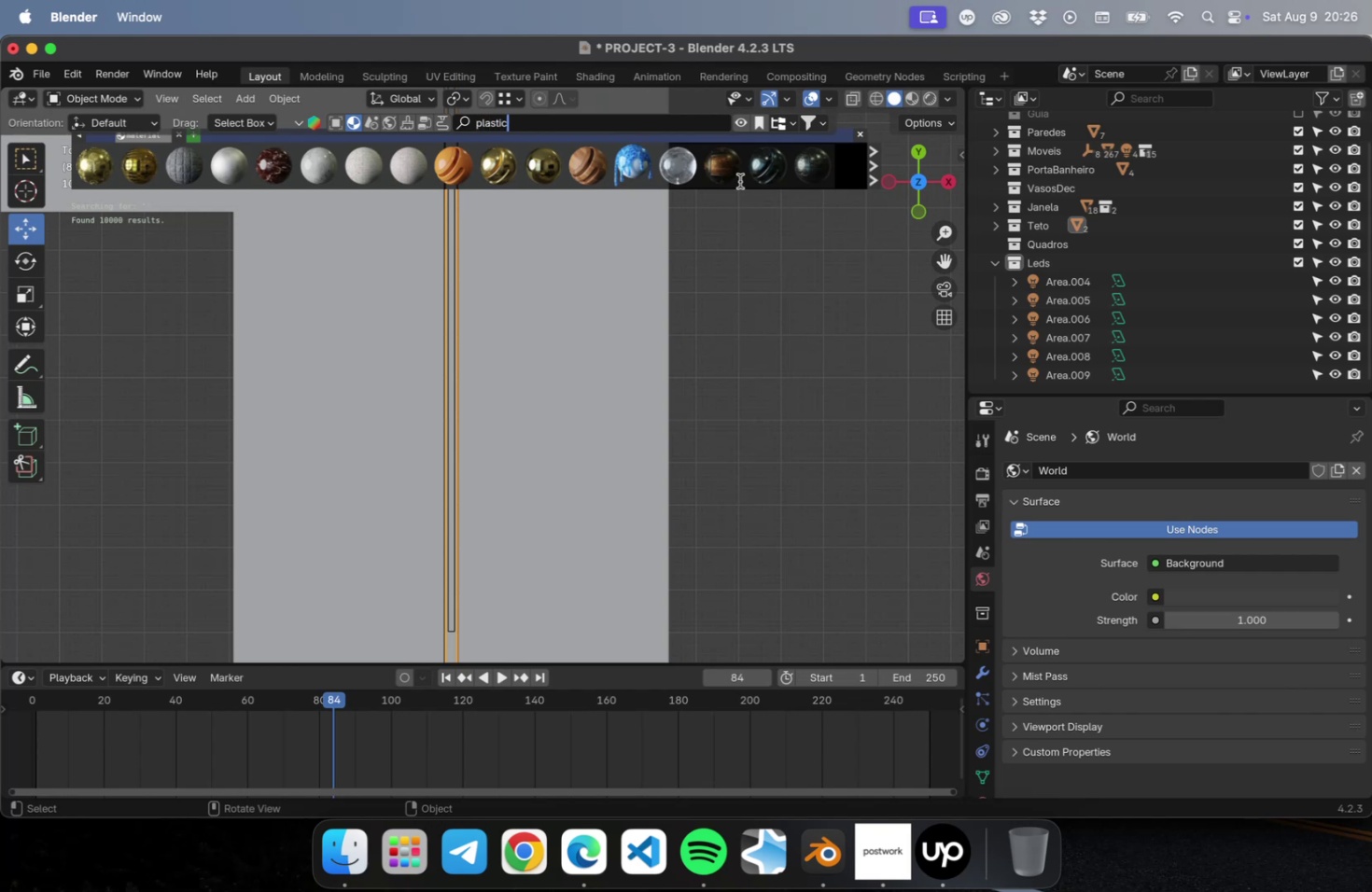 
key(Enter)
 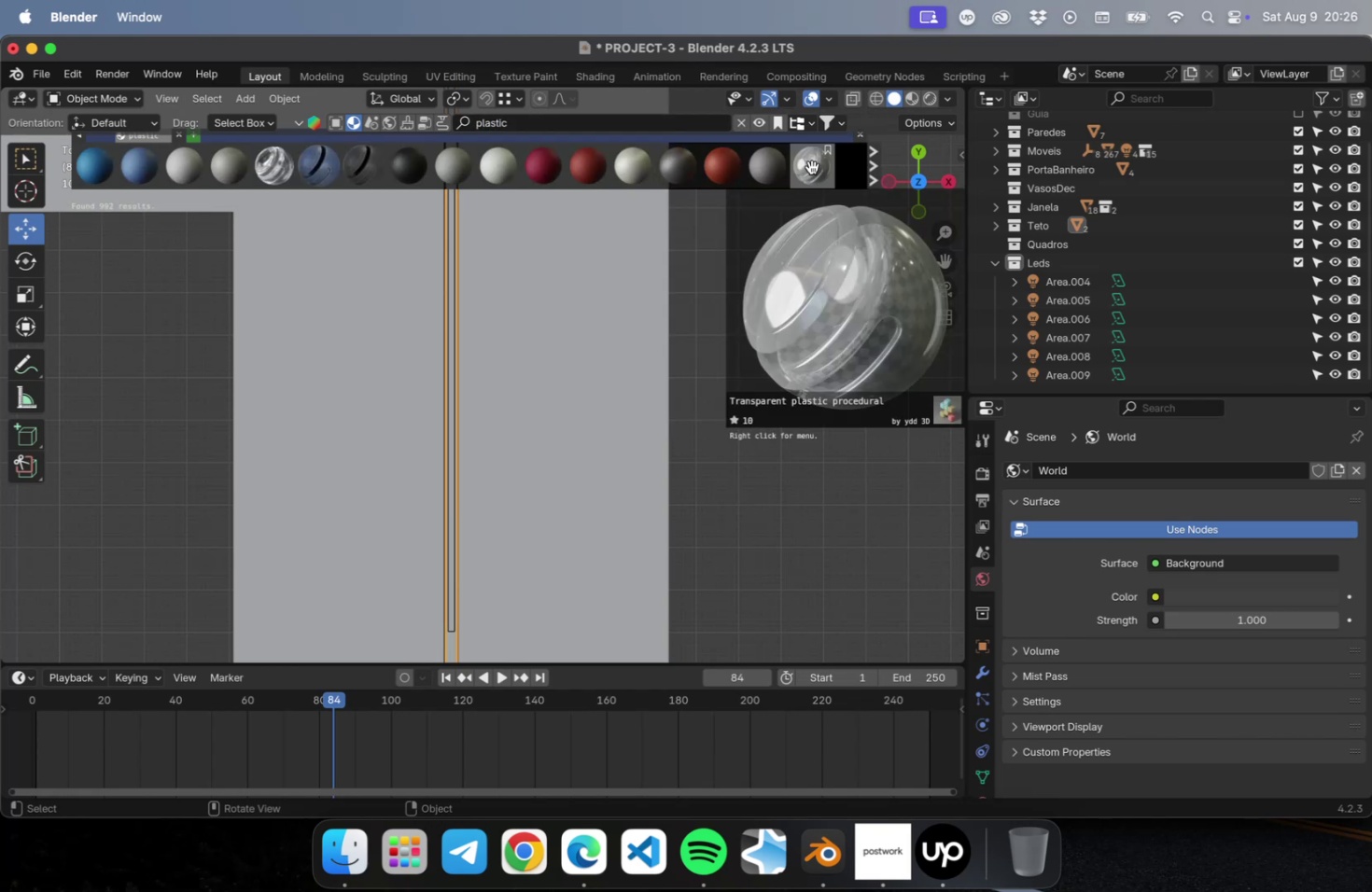 
wait(7.63)
 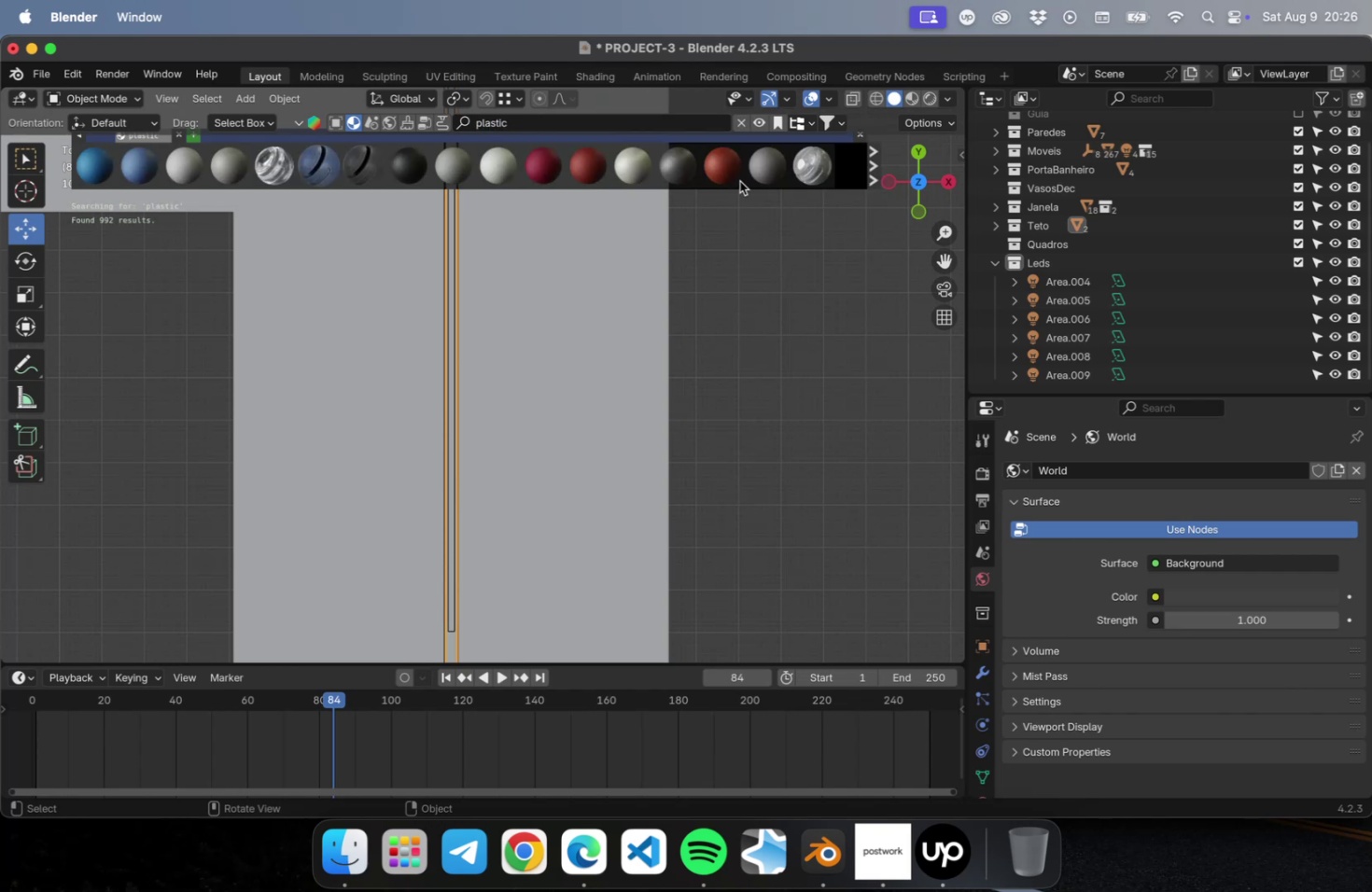 
double_click([811, 167])
 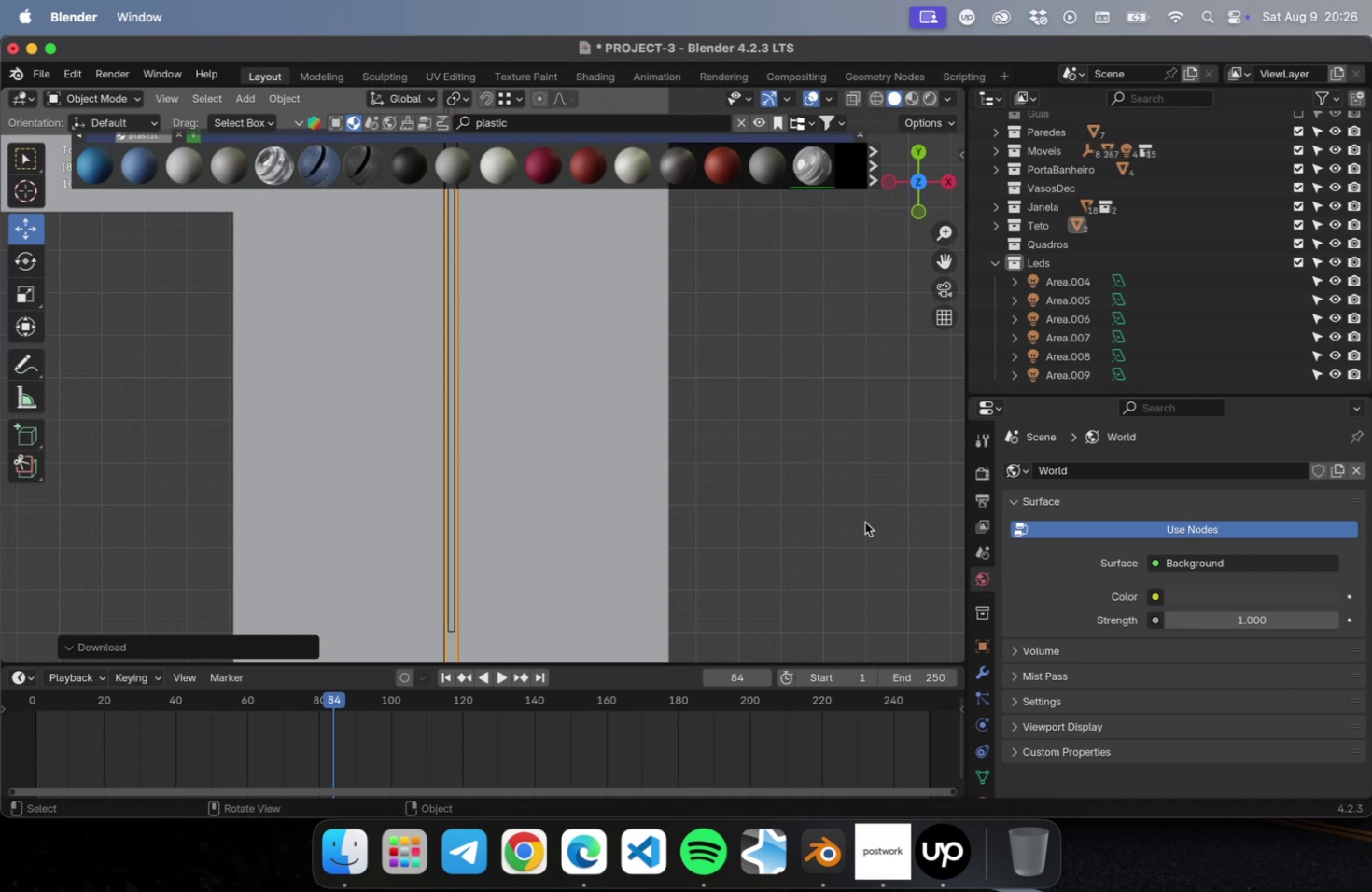 
wait(5.07)
 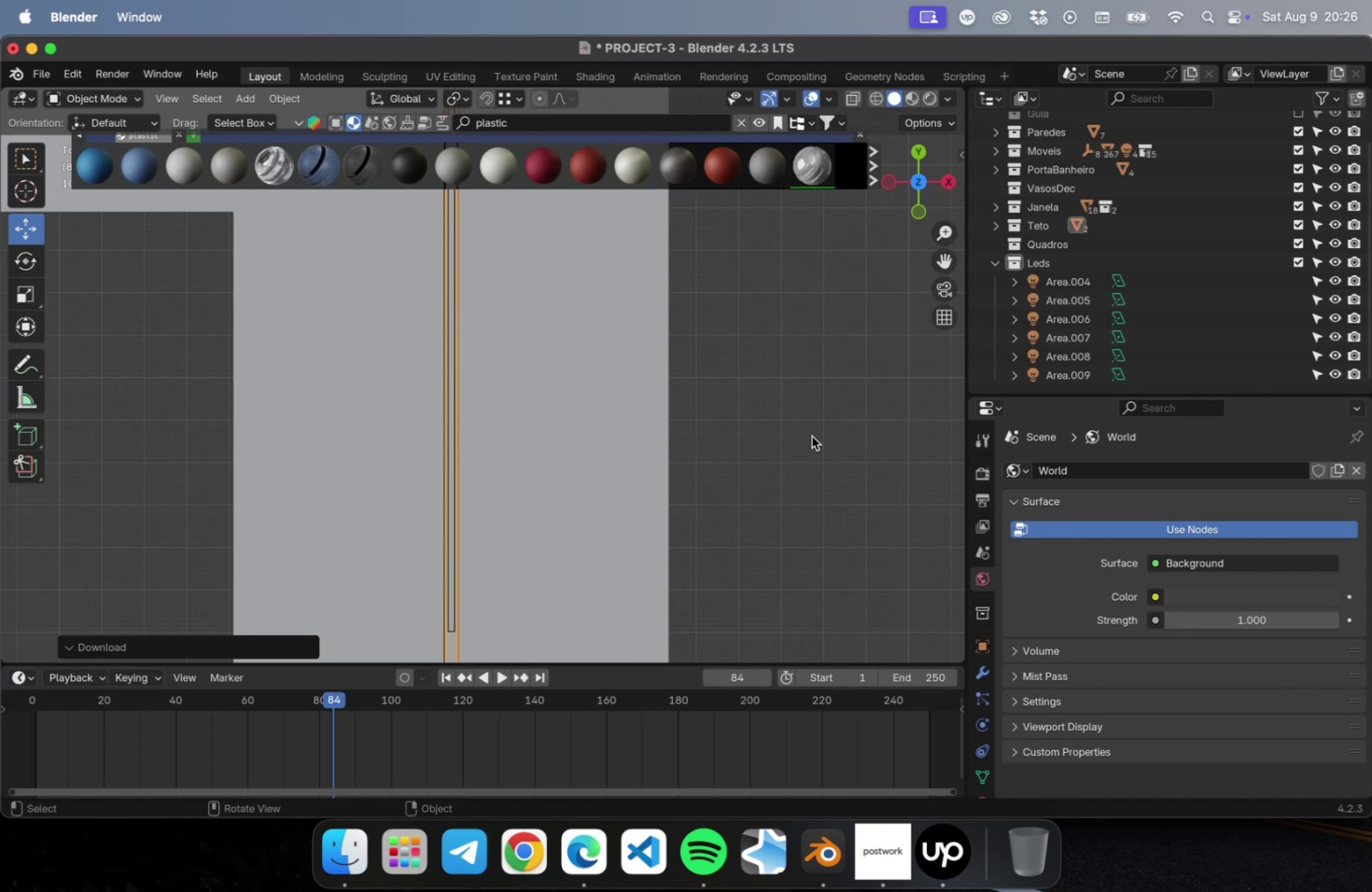 
scroll: coordinate [987, 727], scroll_direction: down, amount: 25.0
 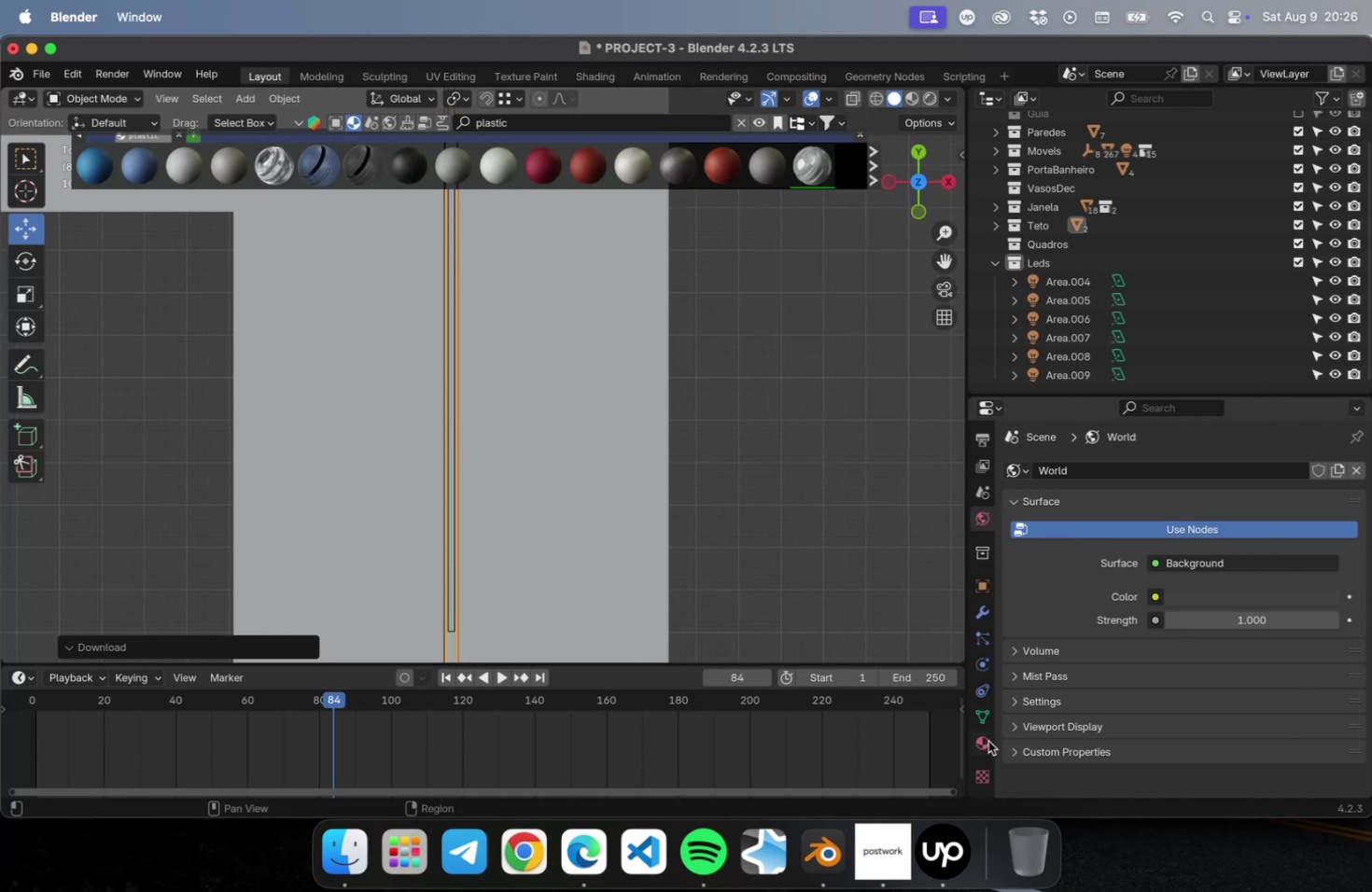 
left_click([987, 740])
 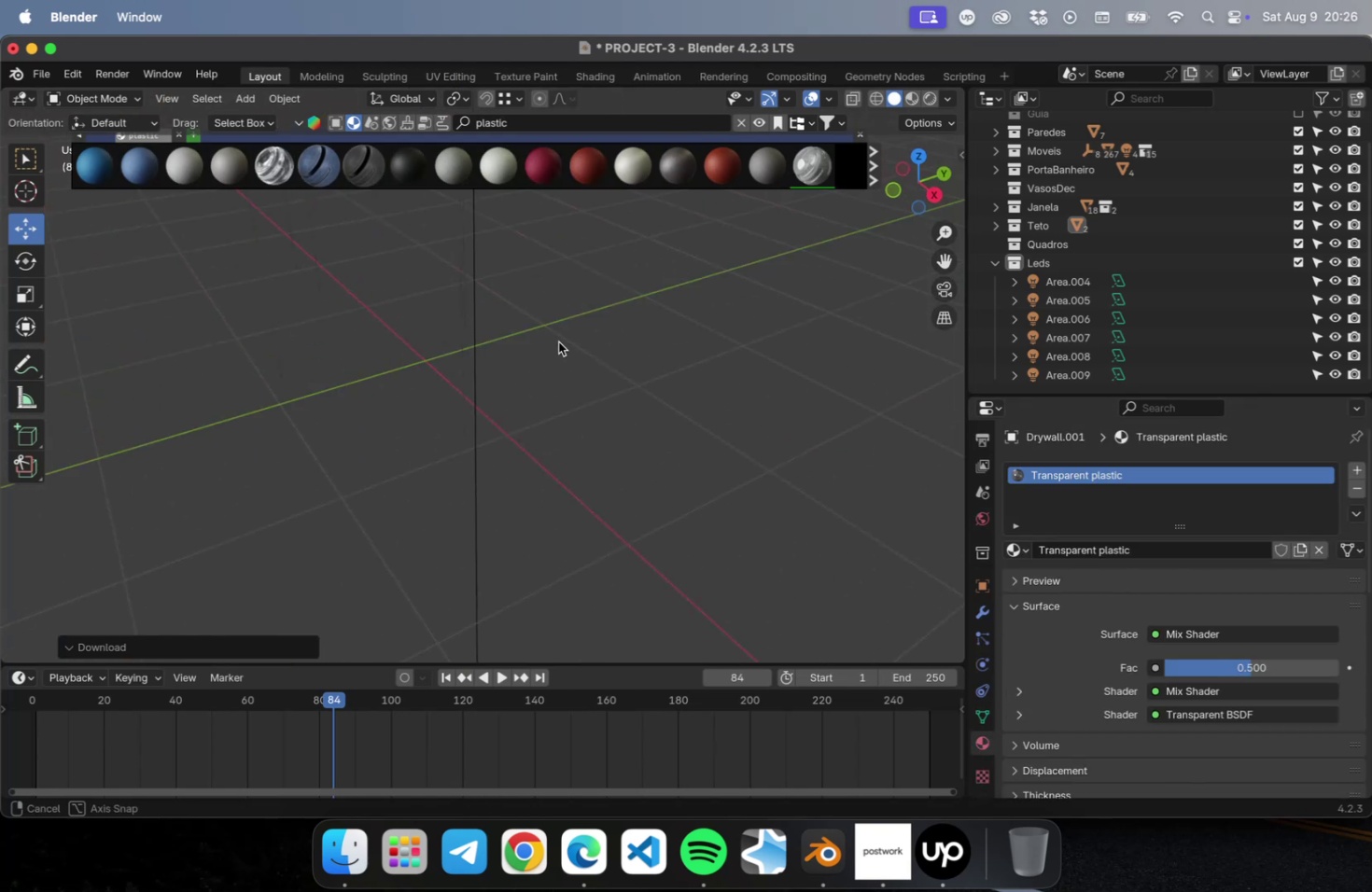 
scroll: coordinate [592, 350], scroll_direction: down, amount: 20.0
 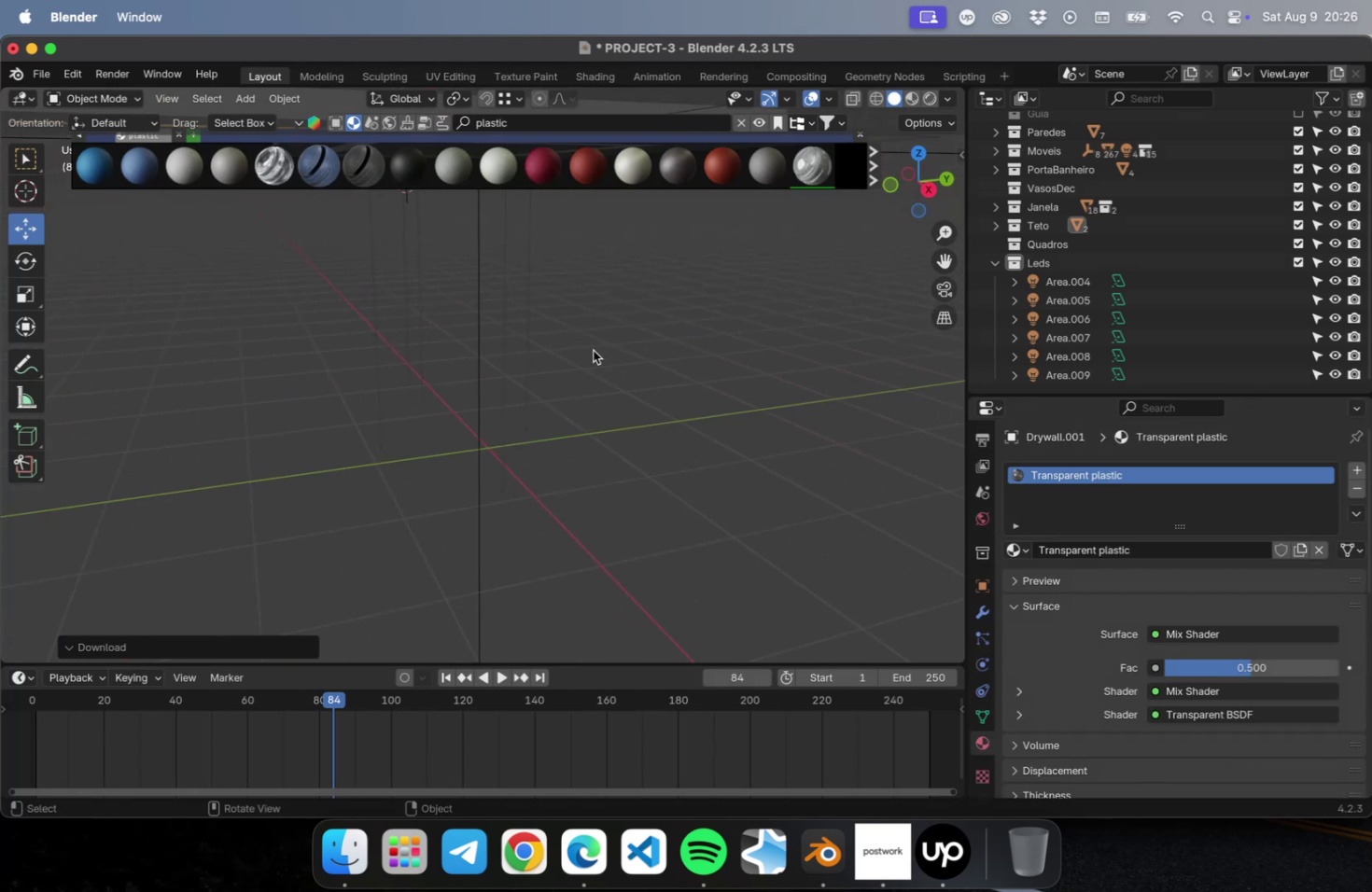 
key(Meta+S)
 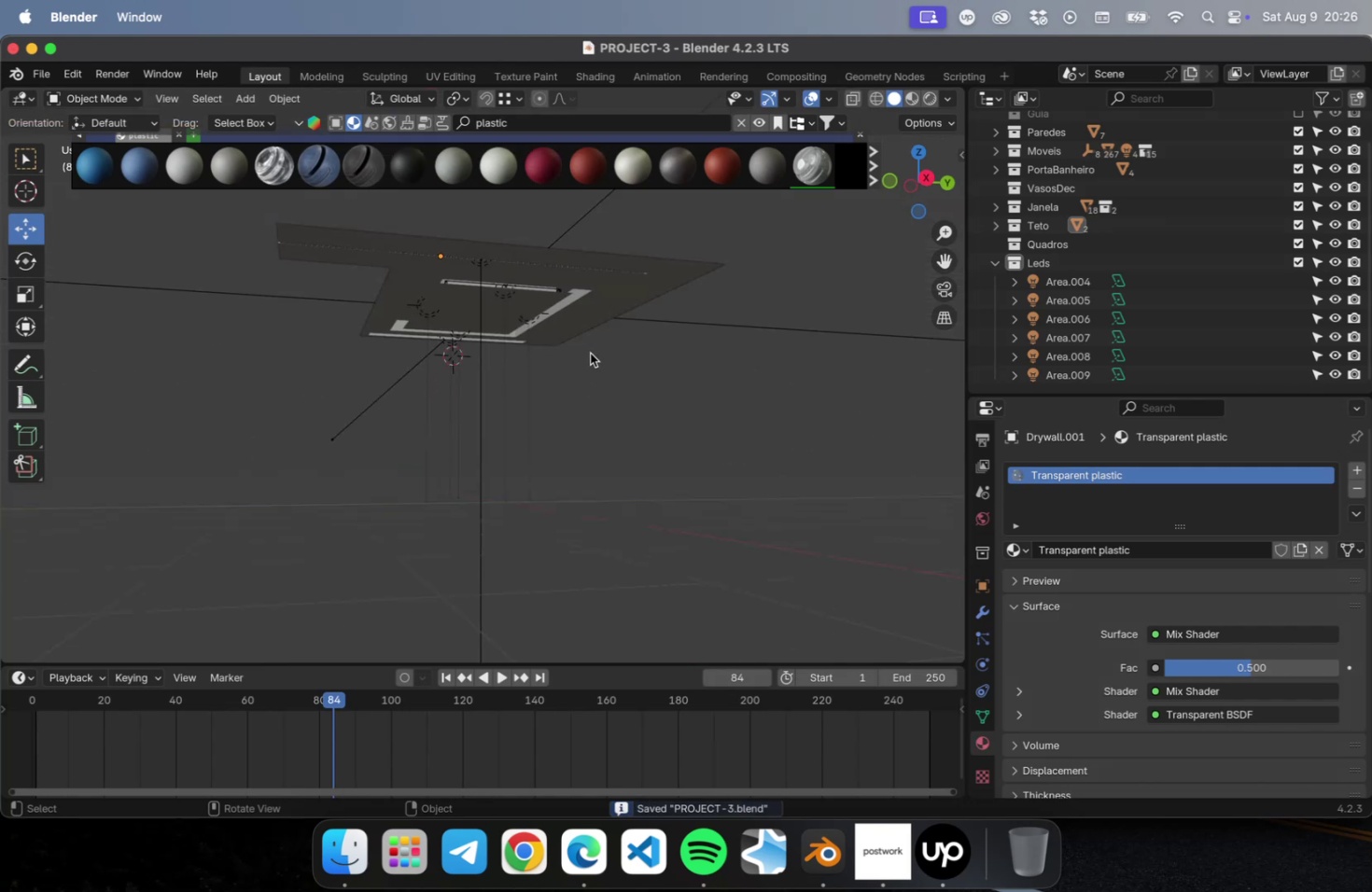 
key(NumpadDivide)
 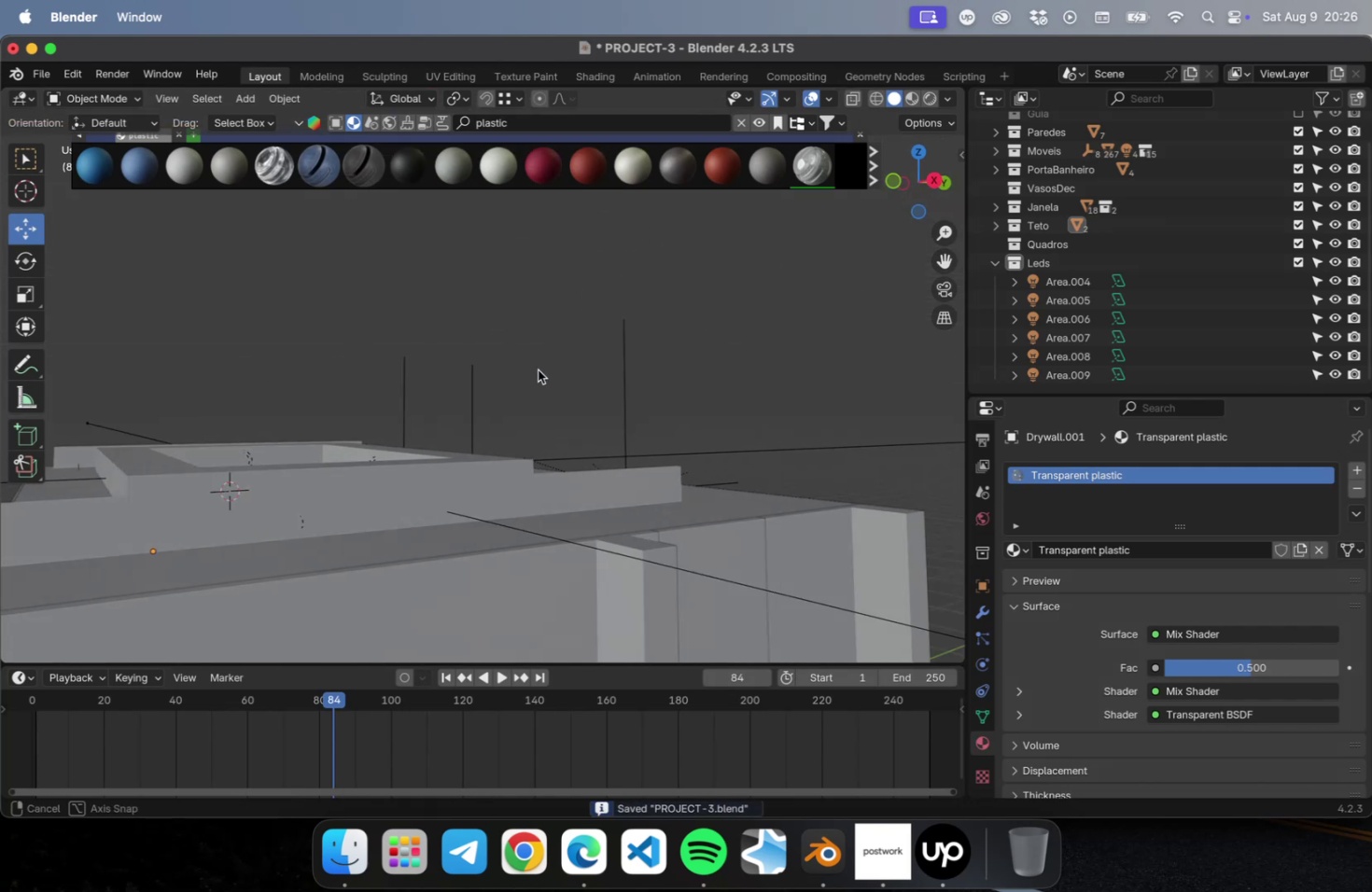 
scroll: coordinate [582, 352], scroll_direction: down, amount: 7.0
 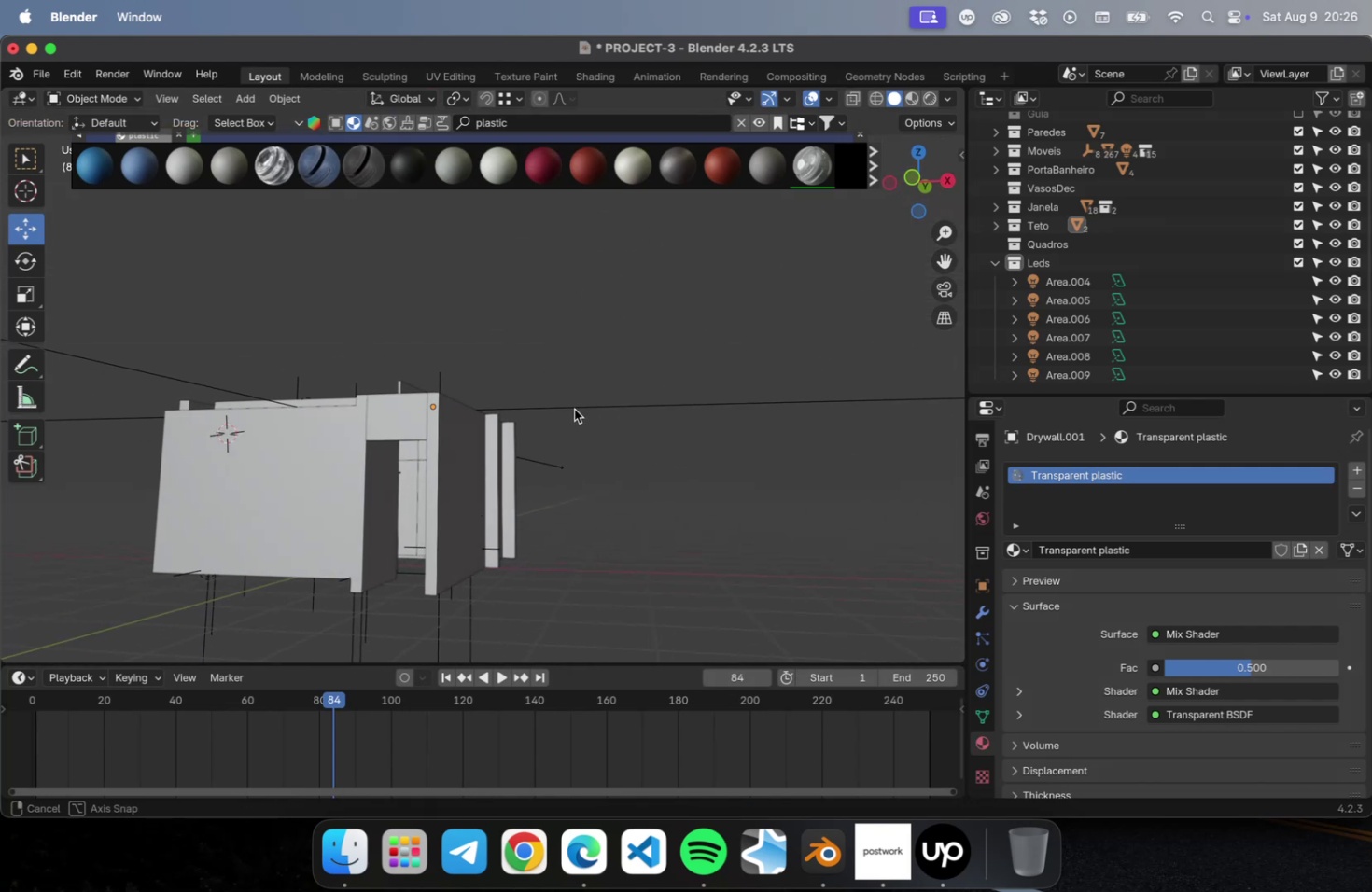 
key(Meta+CommandLeft)
 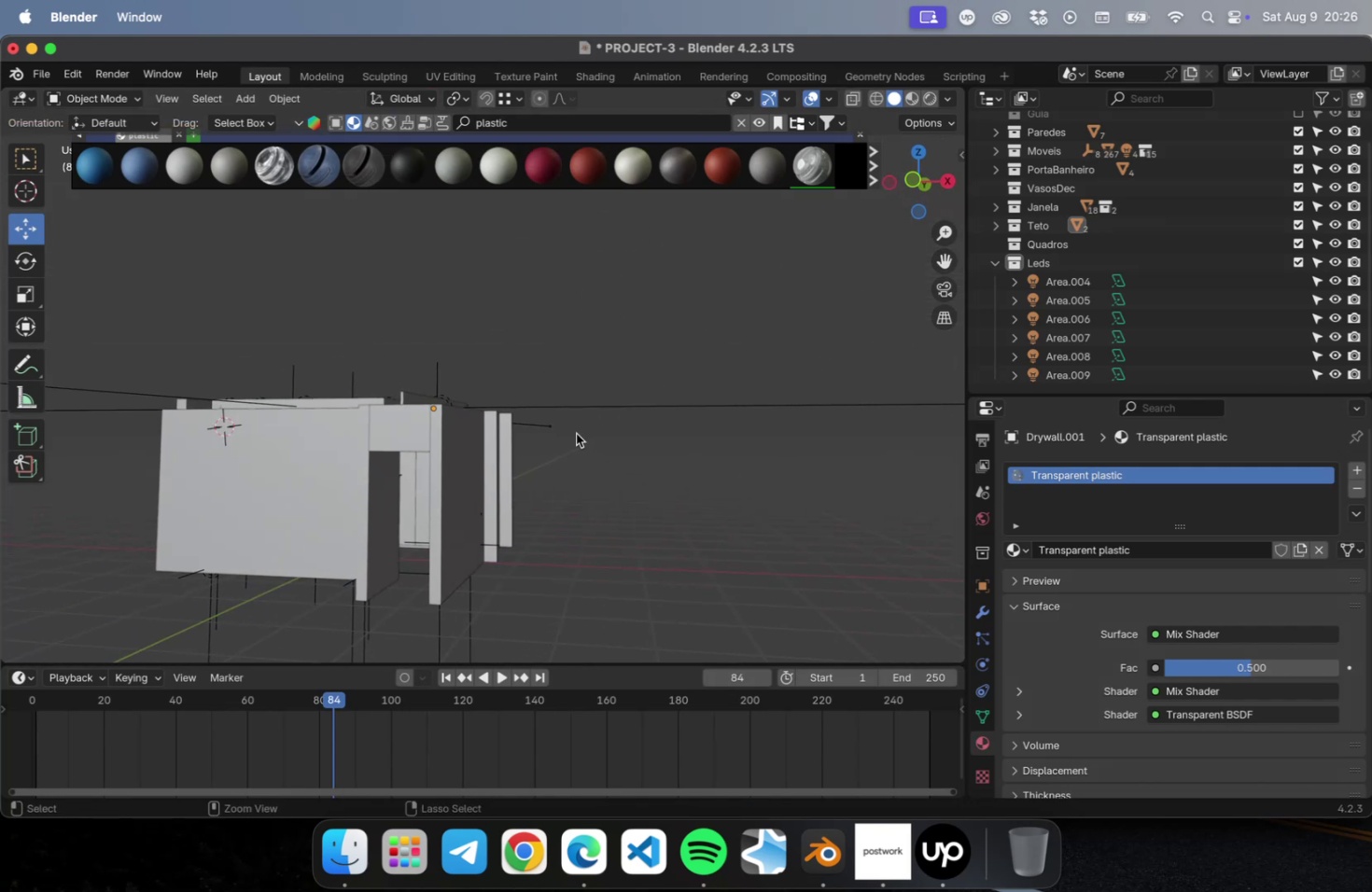 
key(Meta+S)
 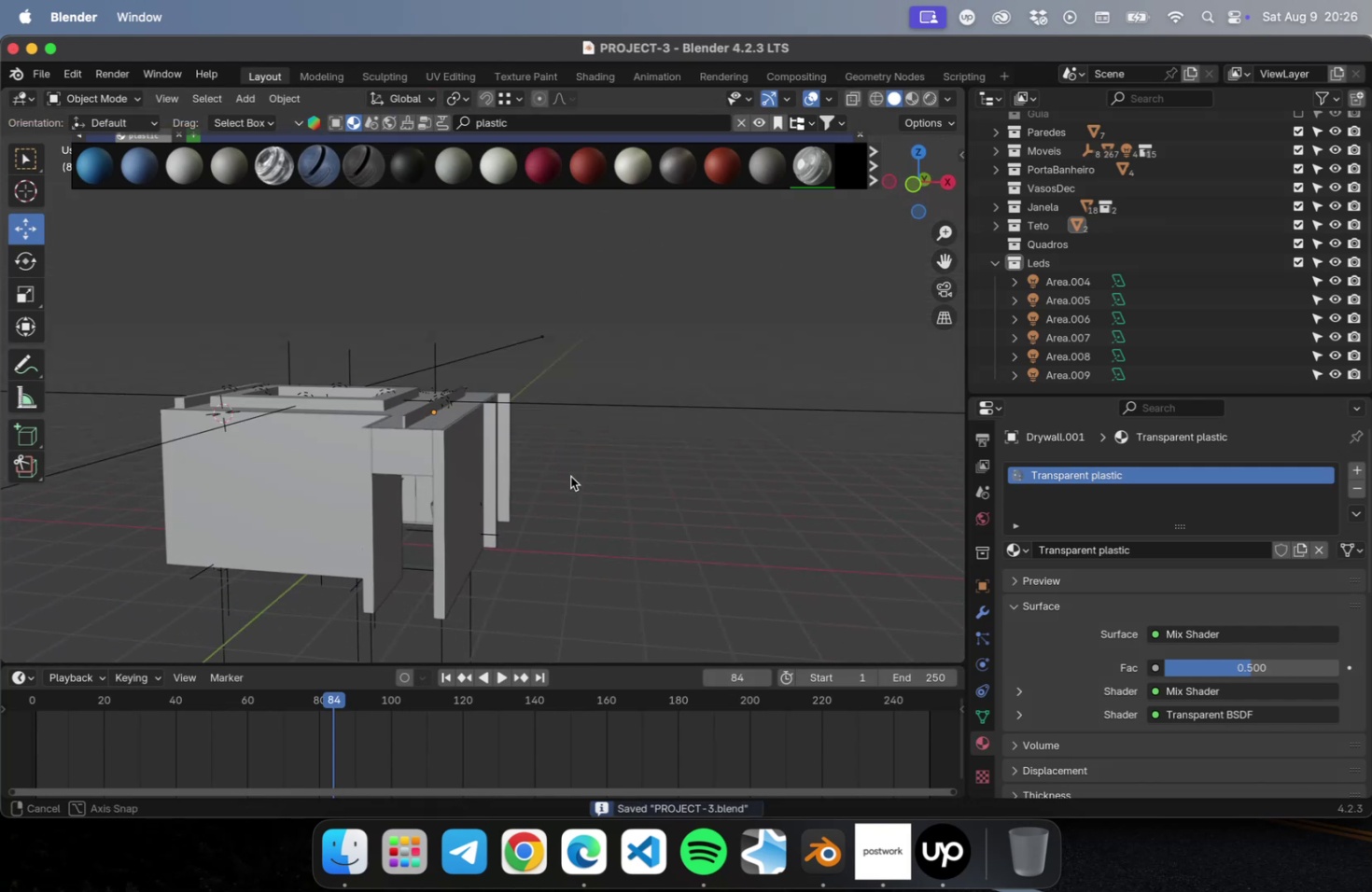 
hold_key(key=ShiftLeft, duration=0.48)
 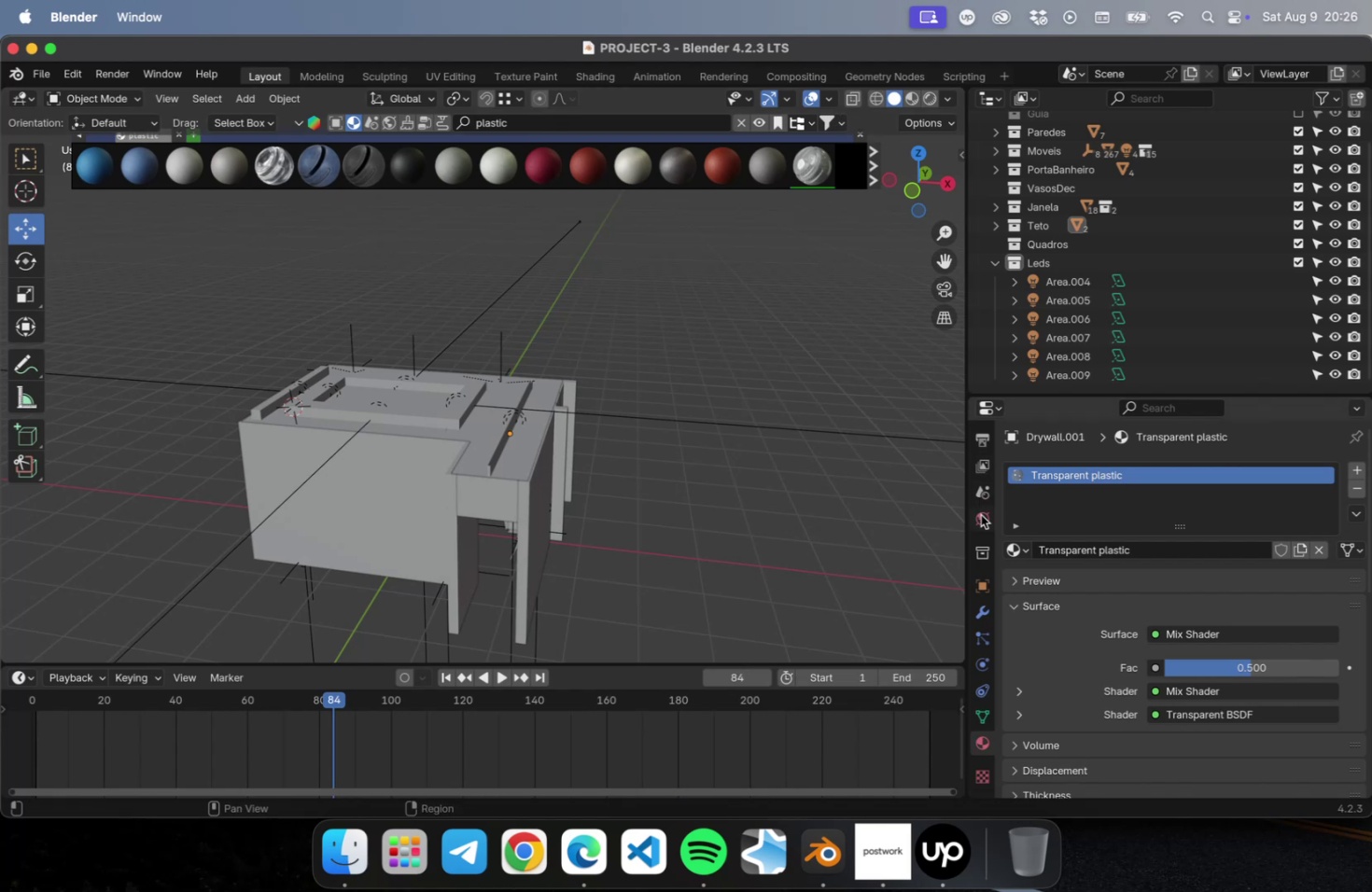 
wait(5.46)
 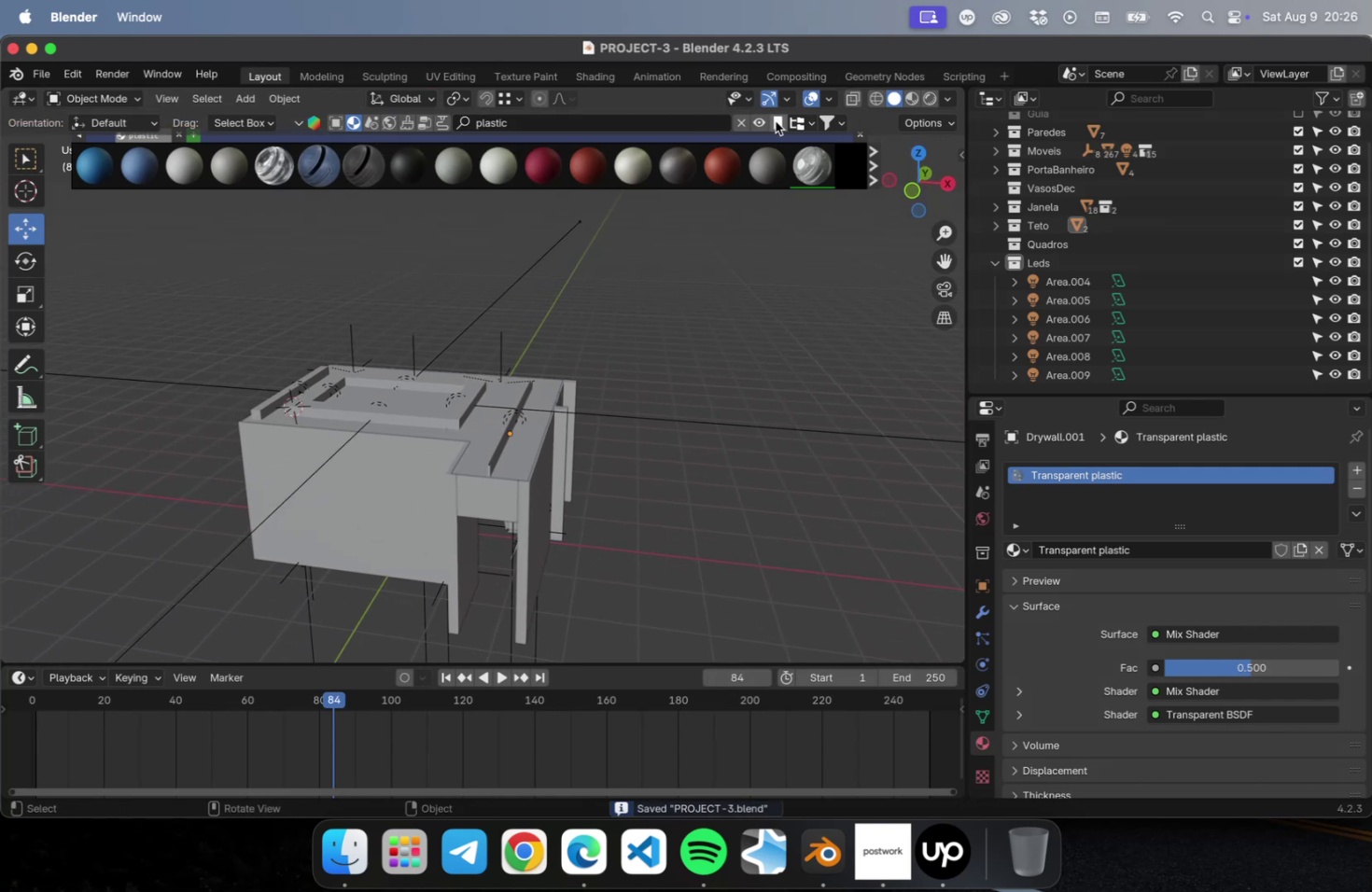 
left_click([974, 458])
 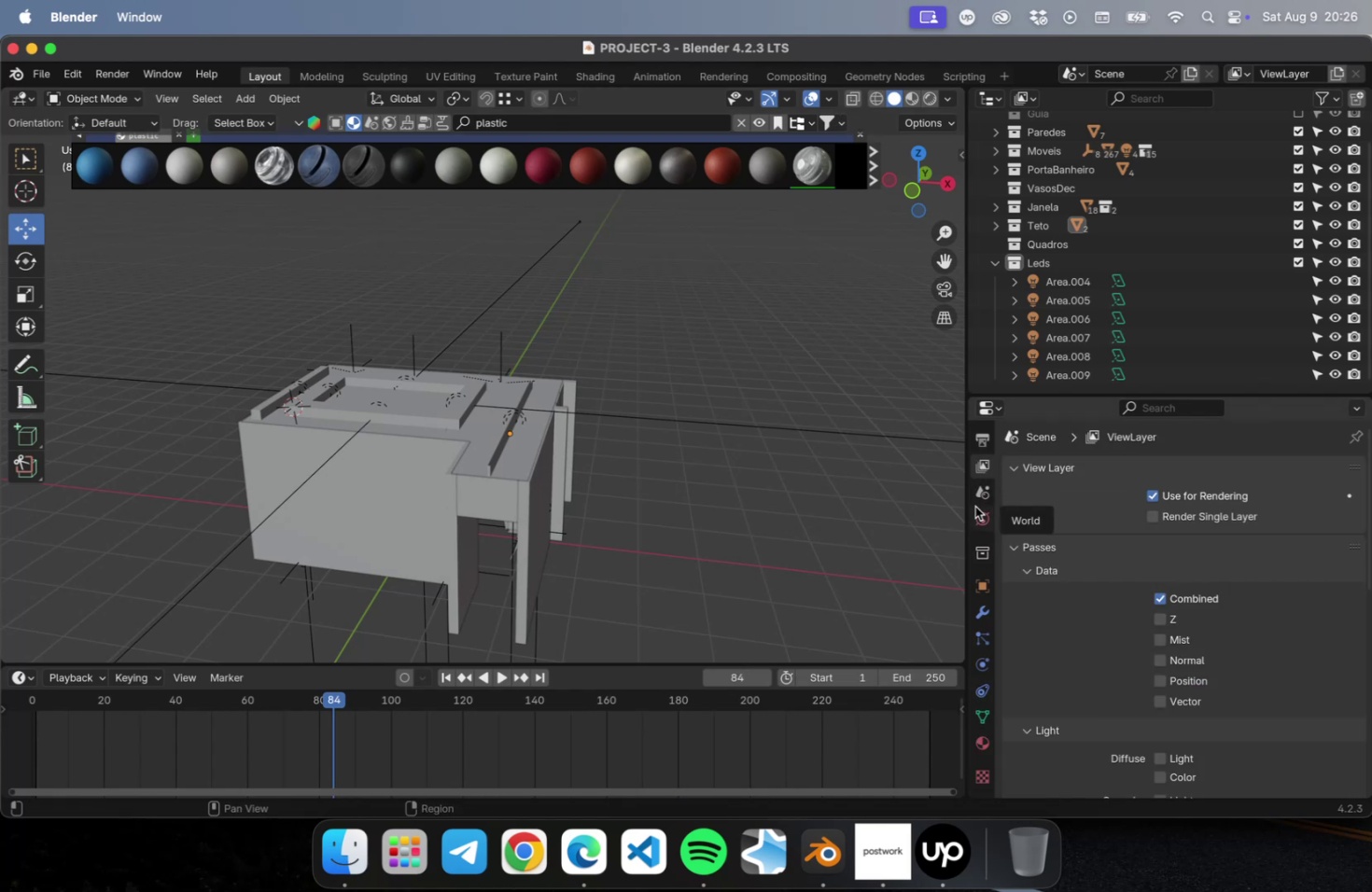 
left_click([974, 505])
 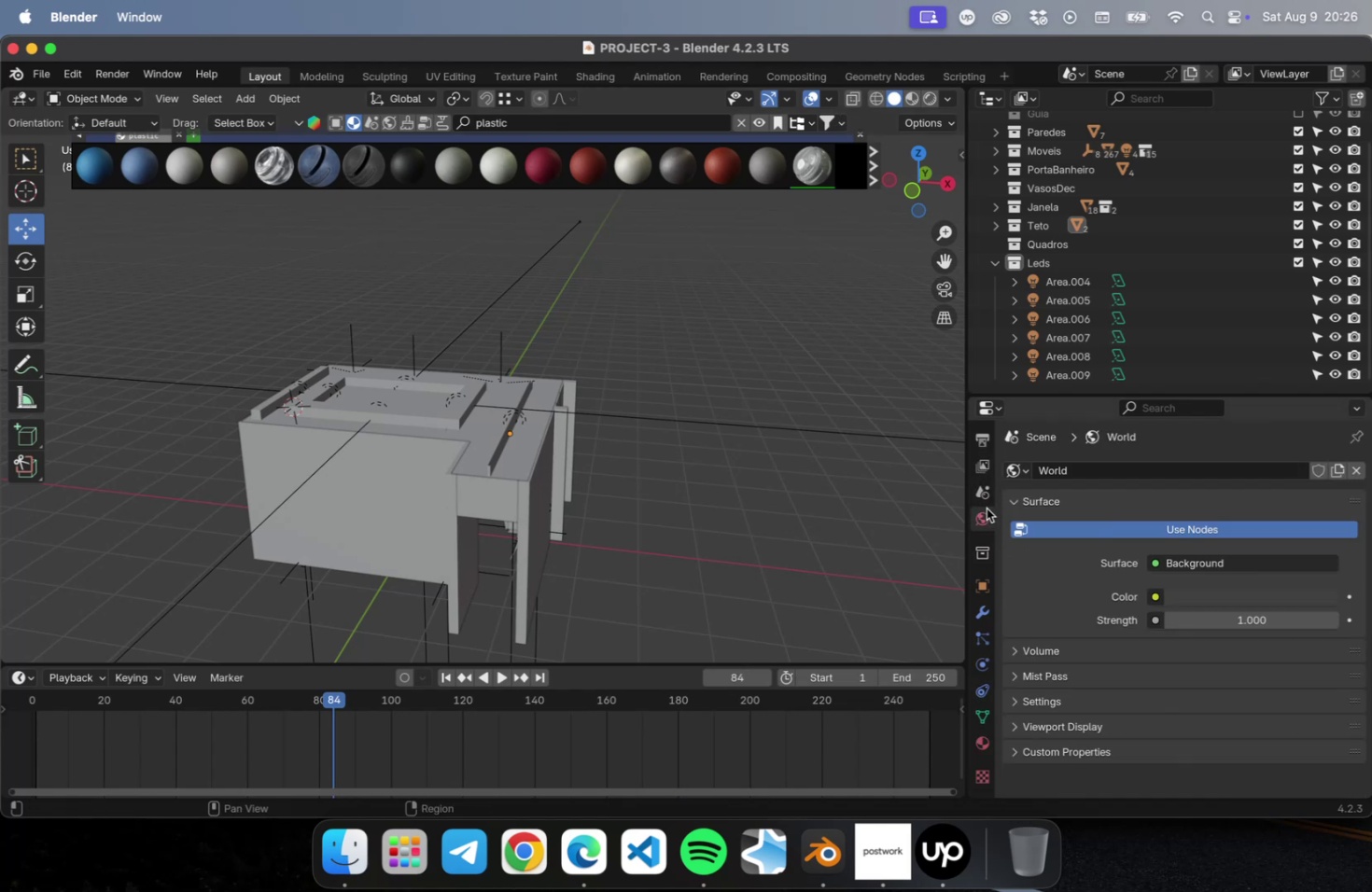 
double_click([982, 497])
 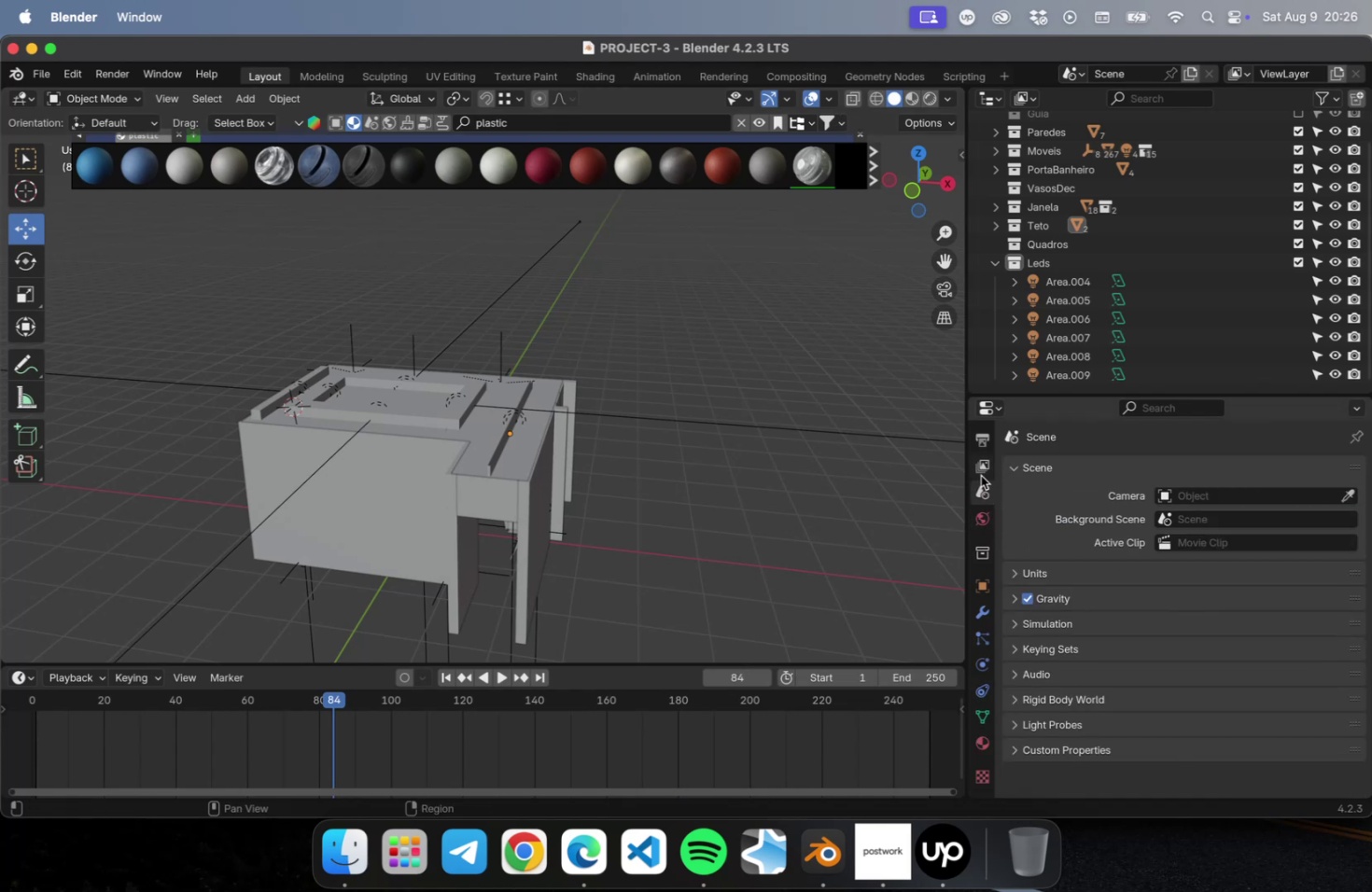 
left_click([980, 475])
 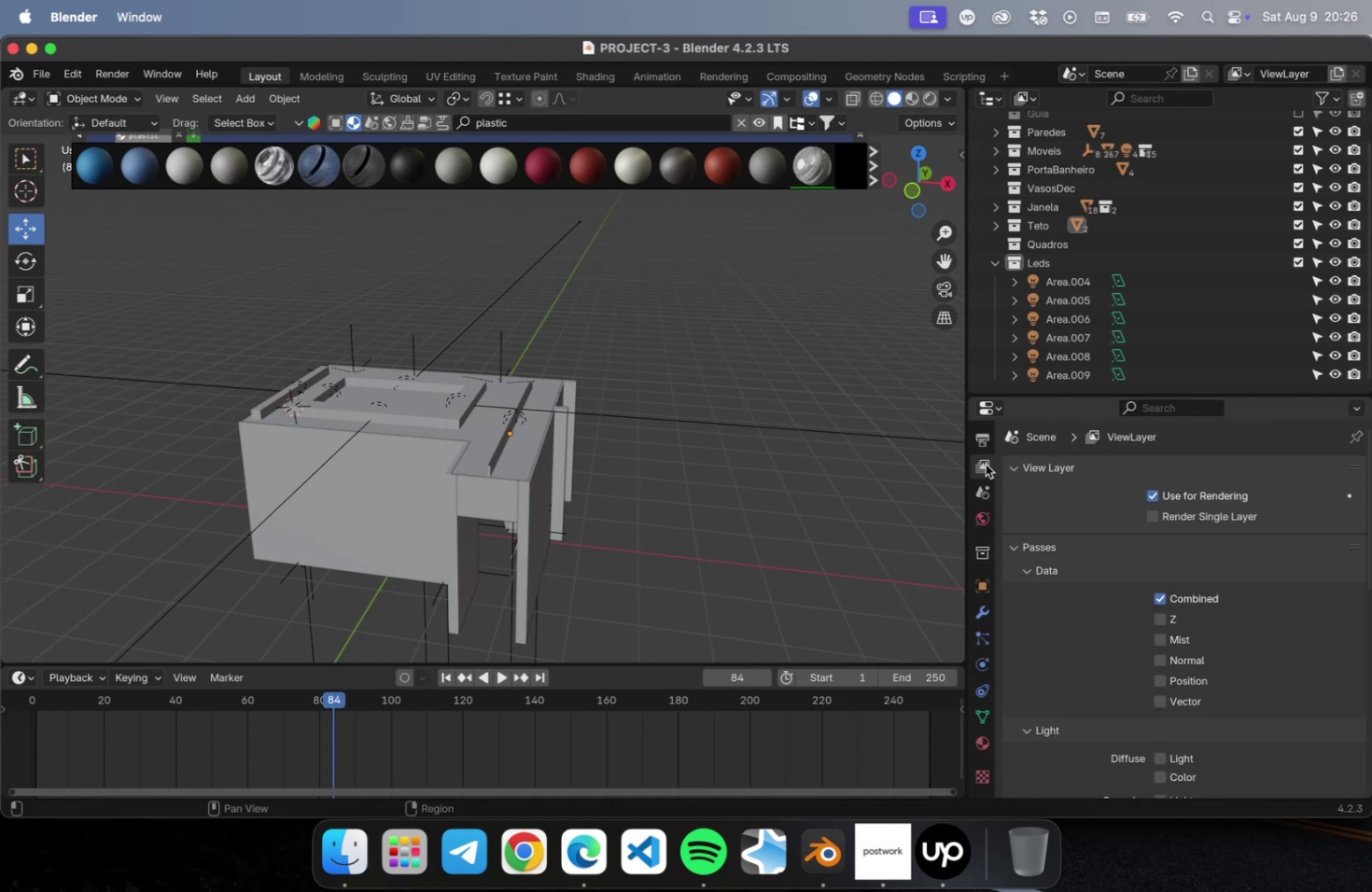 
left_click([981, 443])
 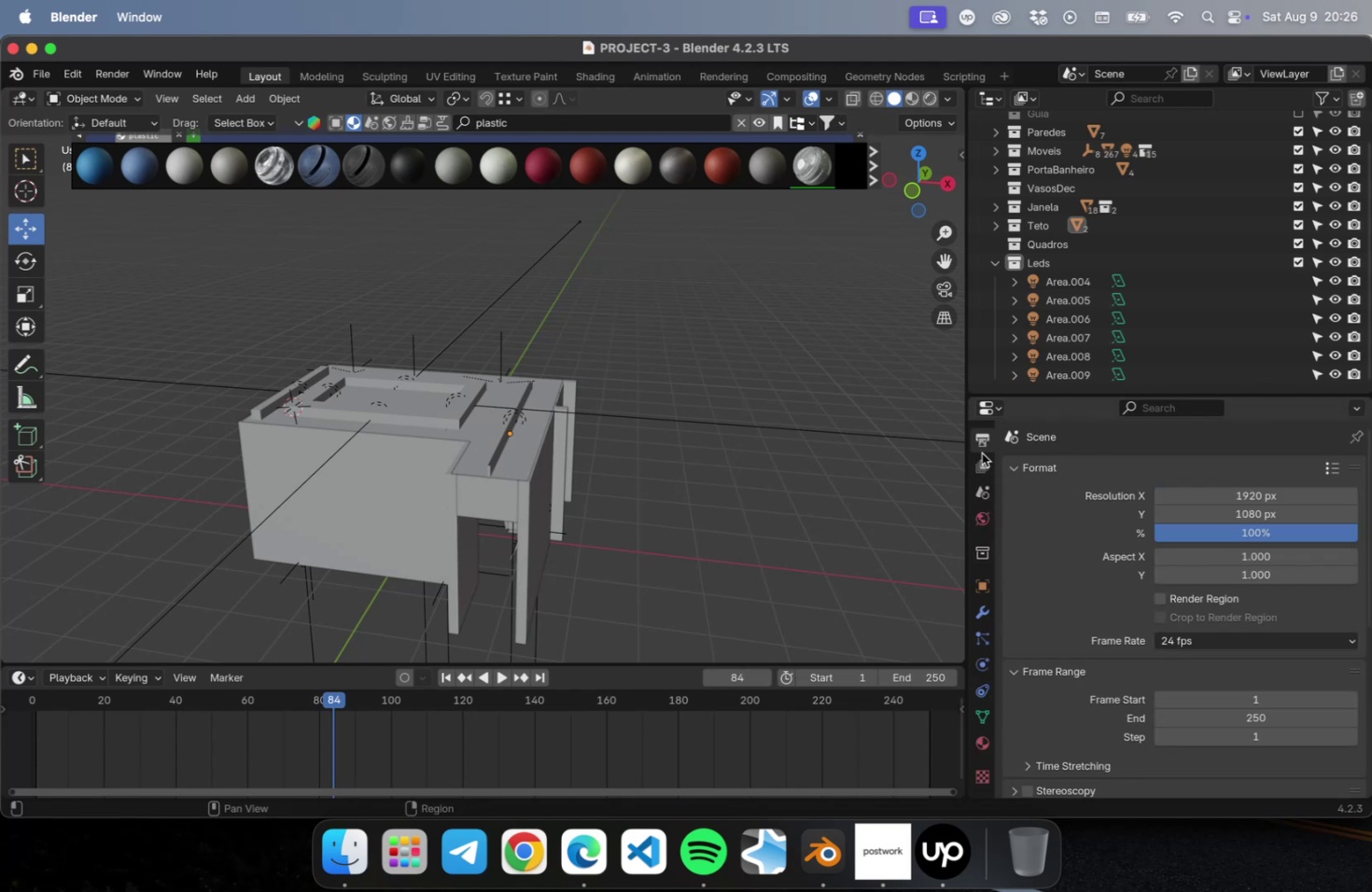 
left_click([981, 453])
 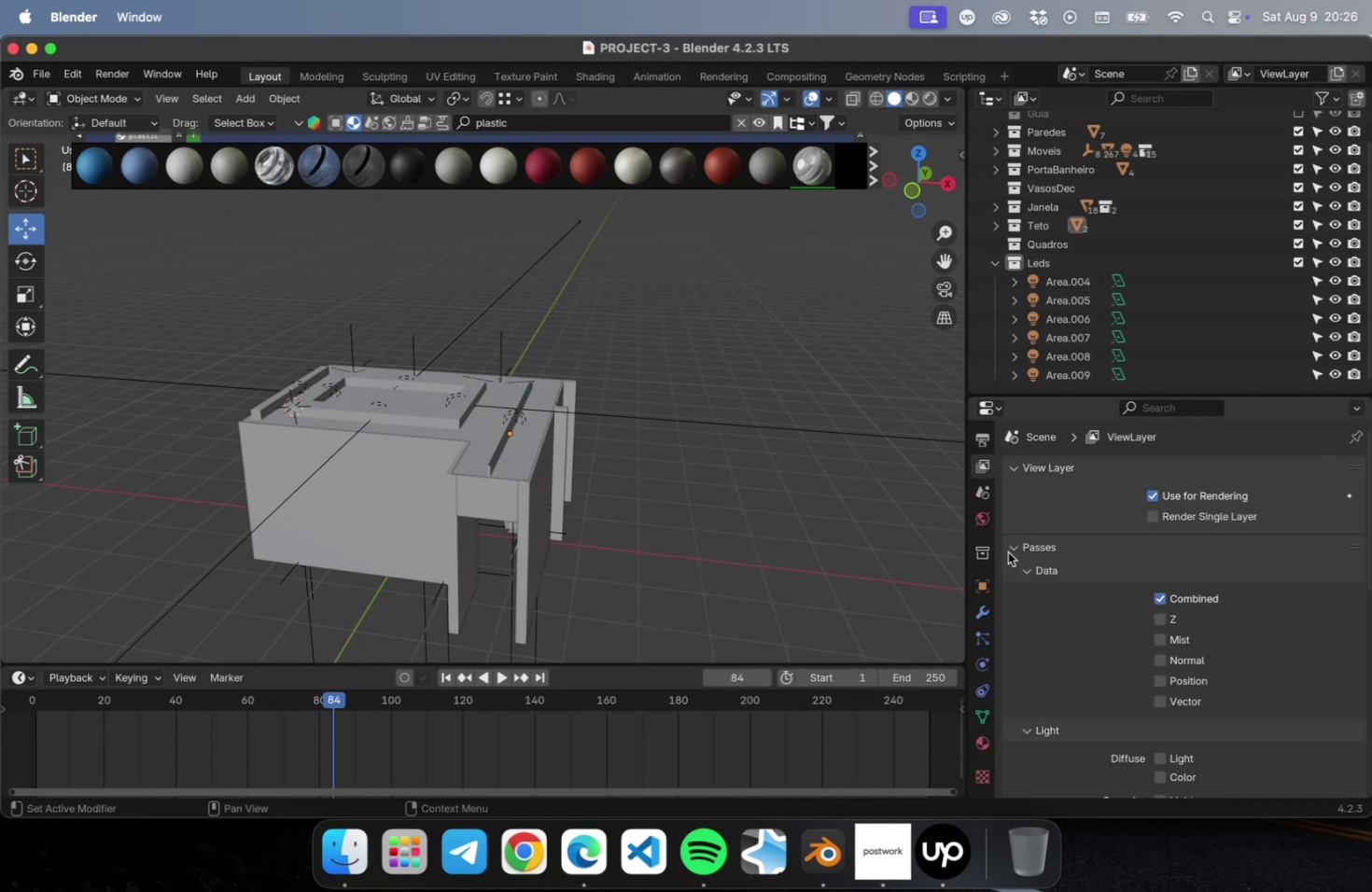 
left_click([1004, 545])
 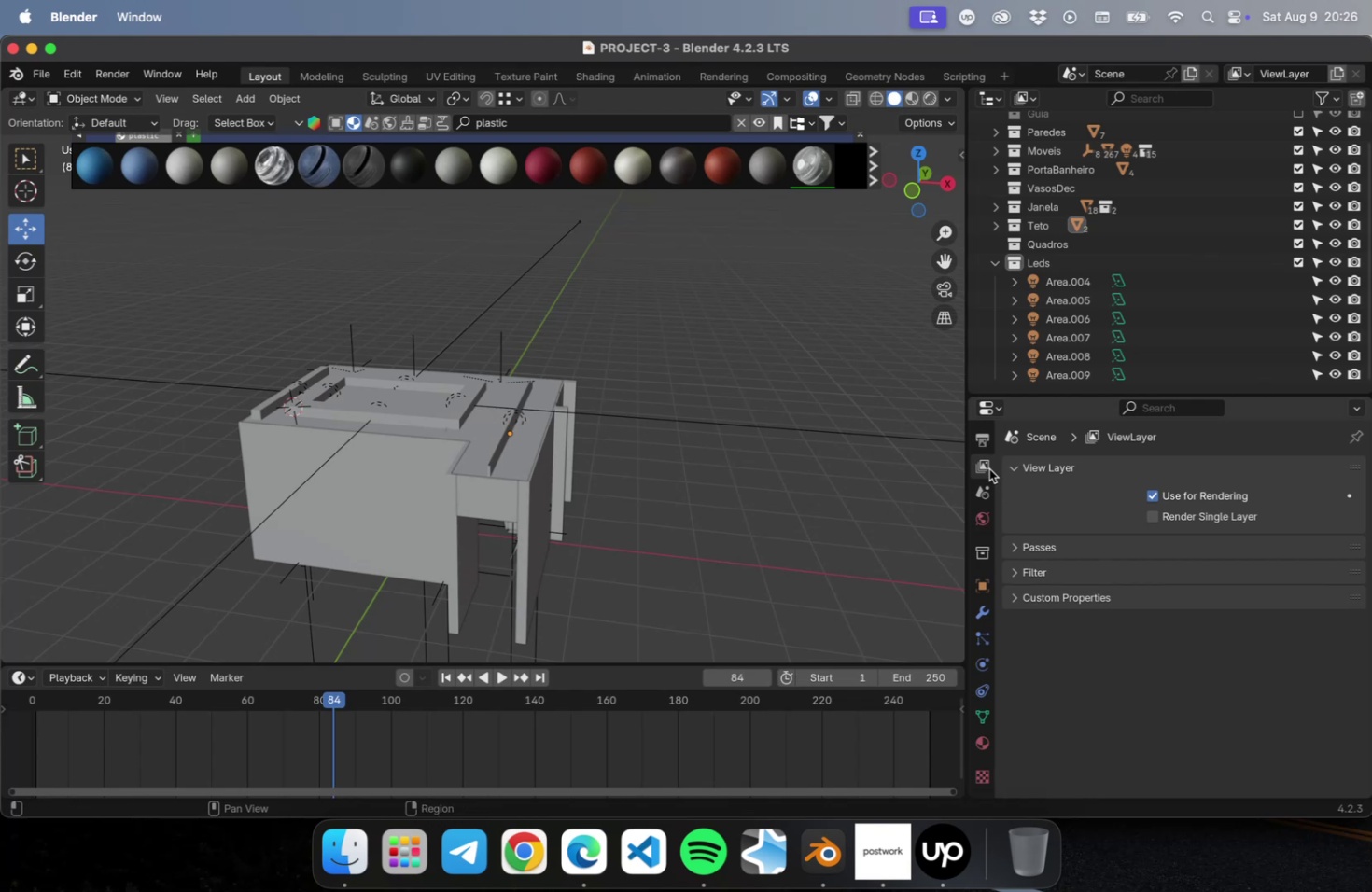 
double_click([979, 444])
 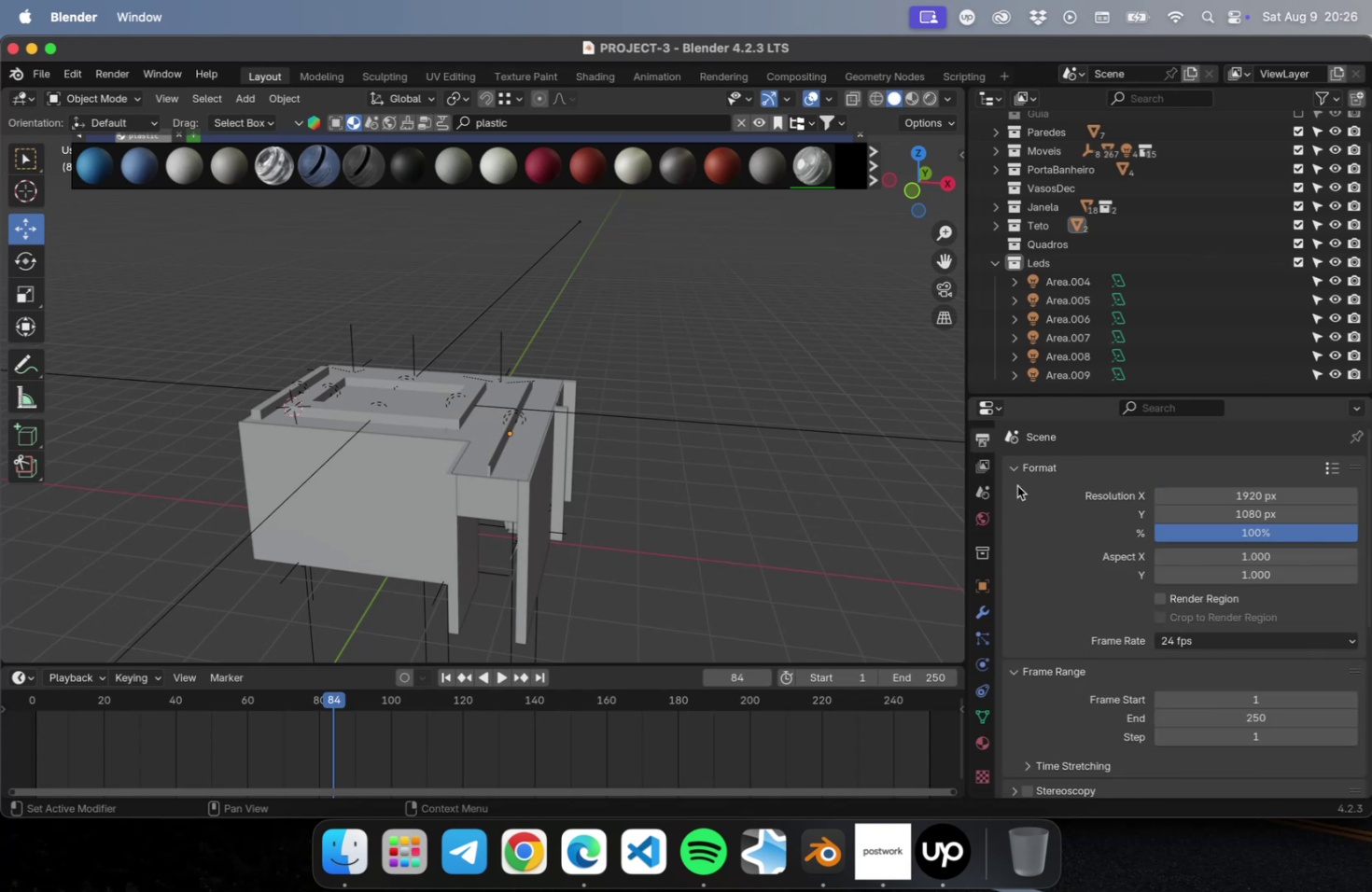 
left_click([1013, 467])
 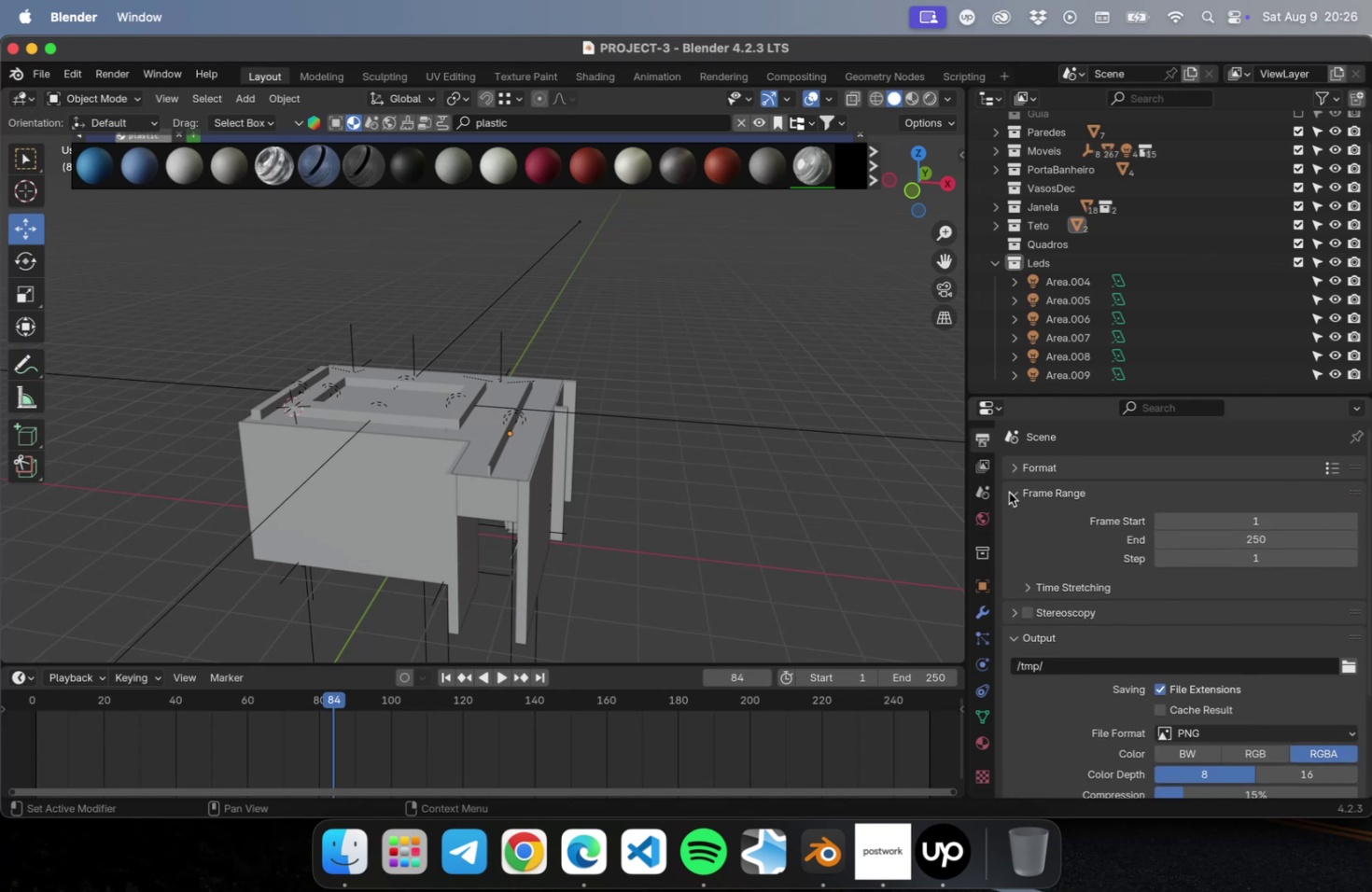 
left_click([1008, 492])
 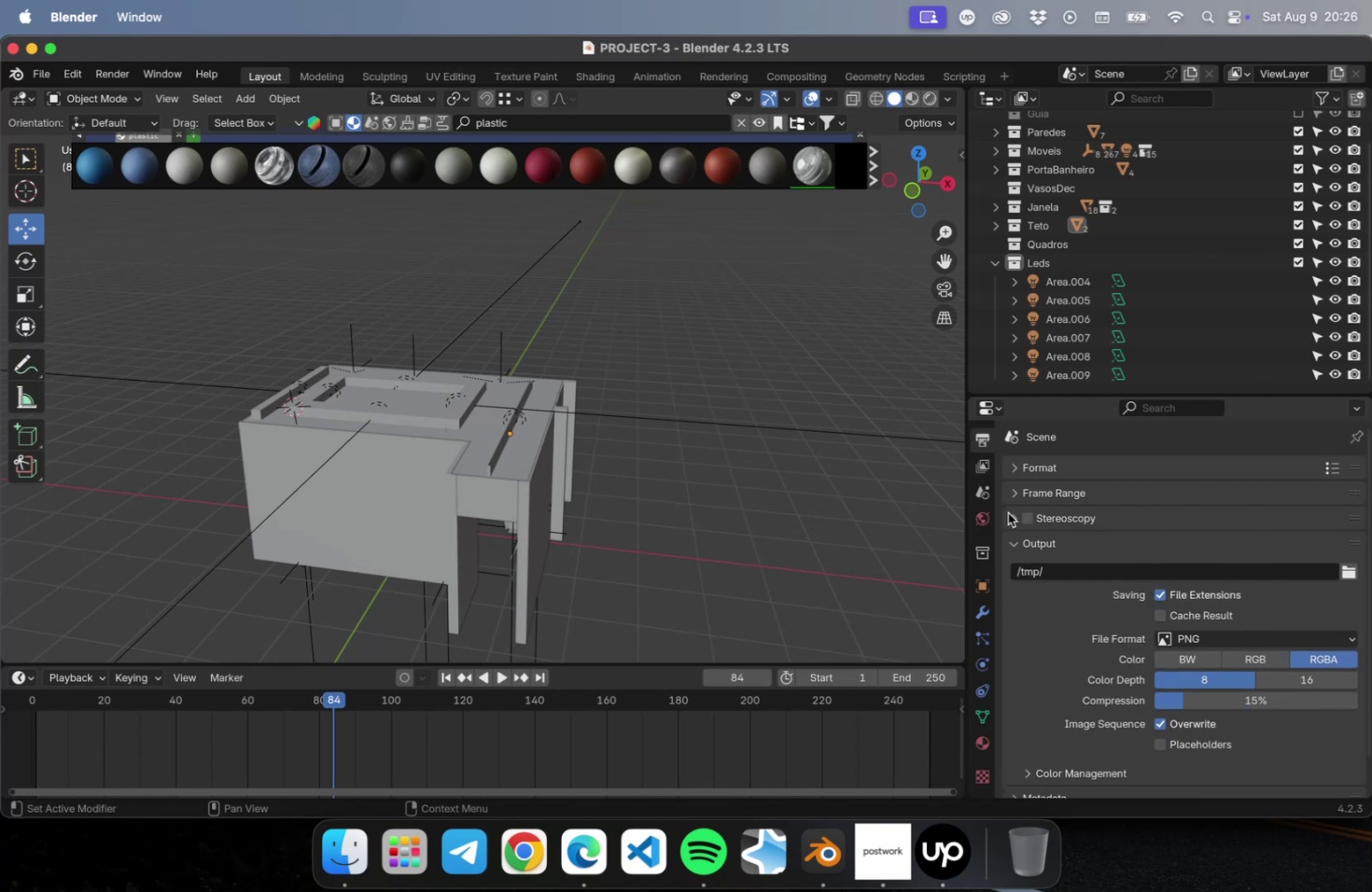 
mouse_move([986, 519])
 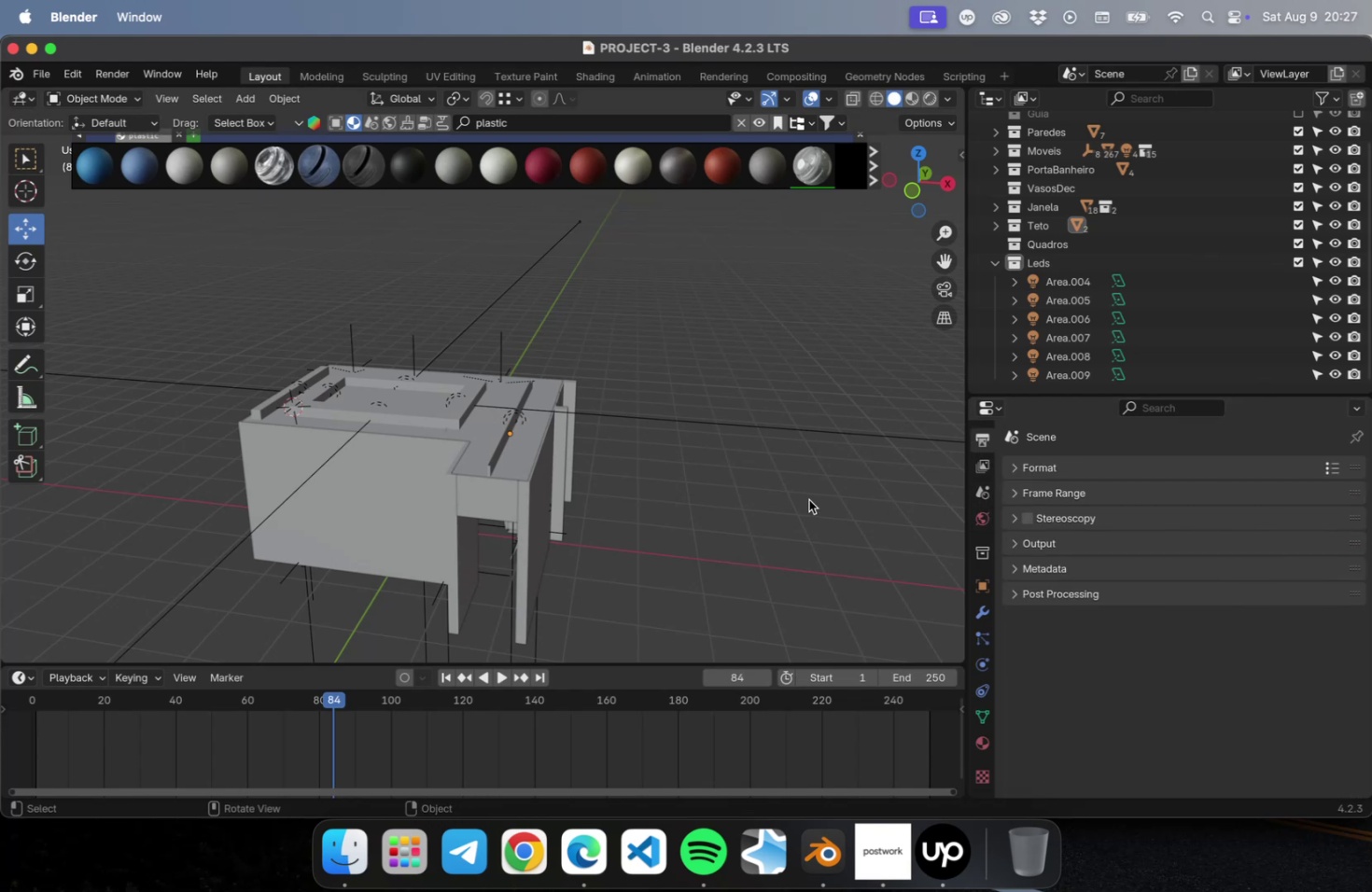 
left_click([777, 495])
 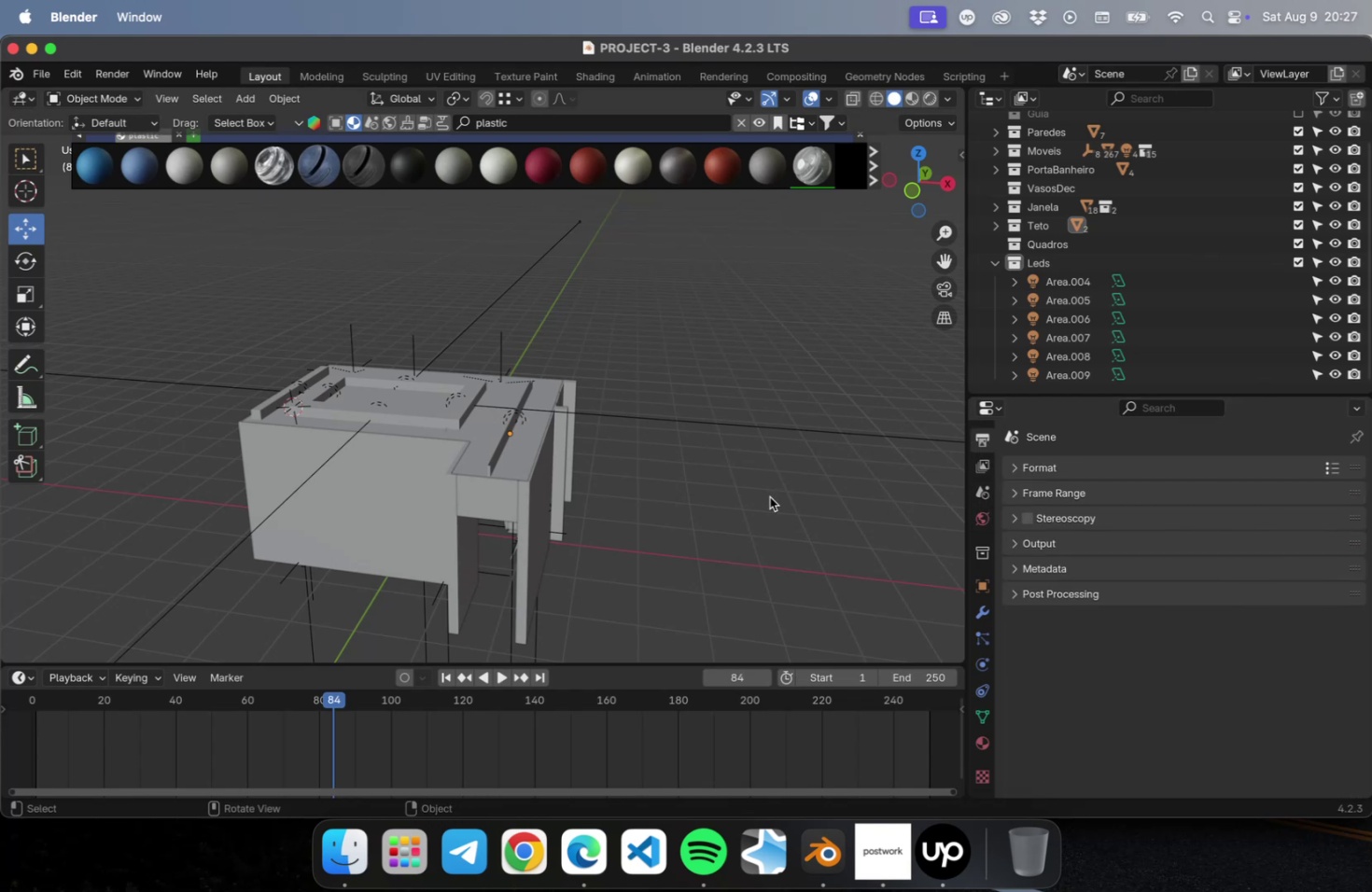 
key(Tab)
 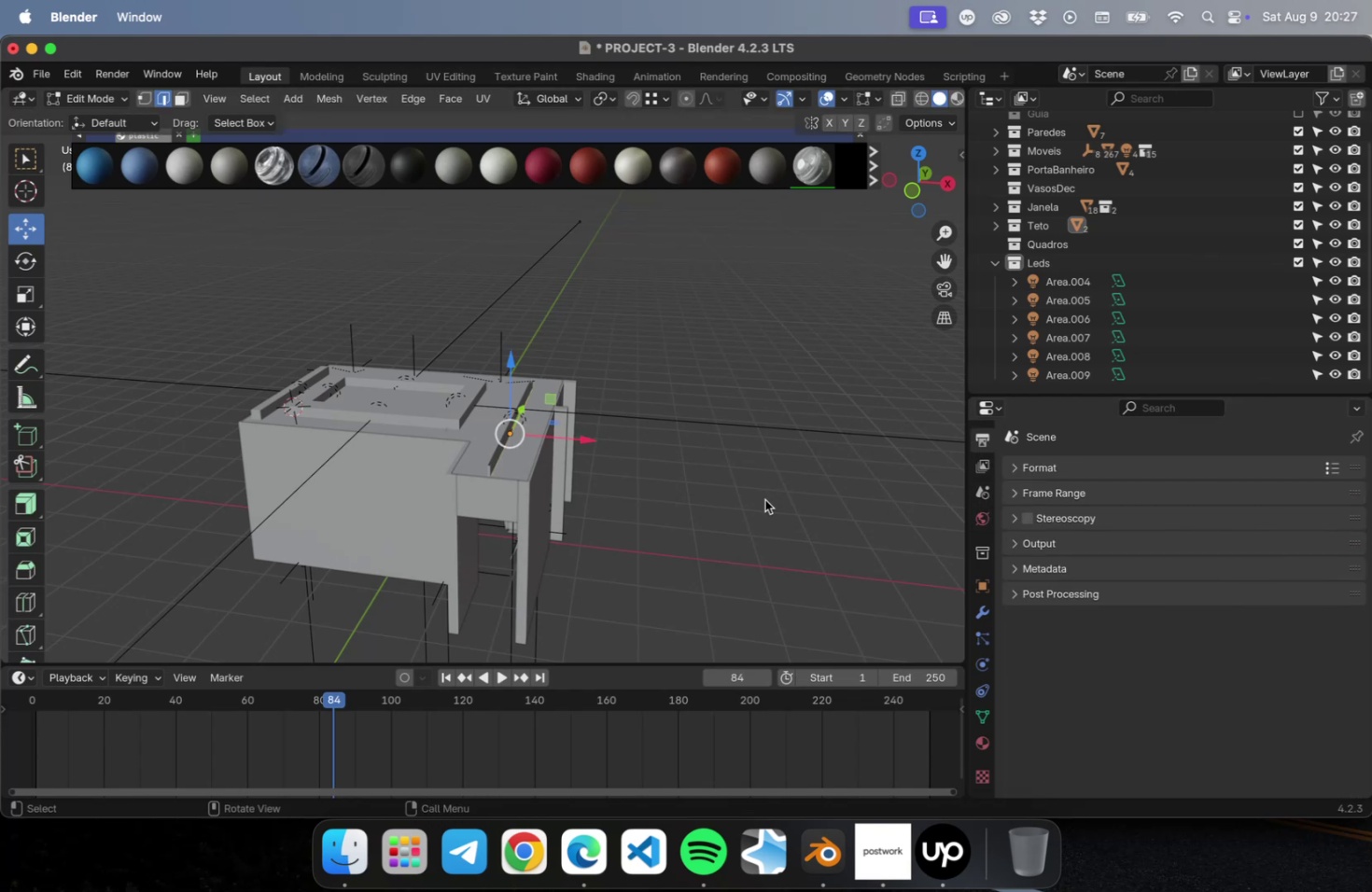 
key(Tab)
 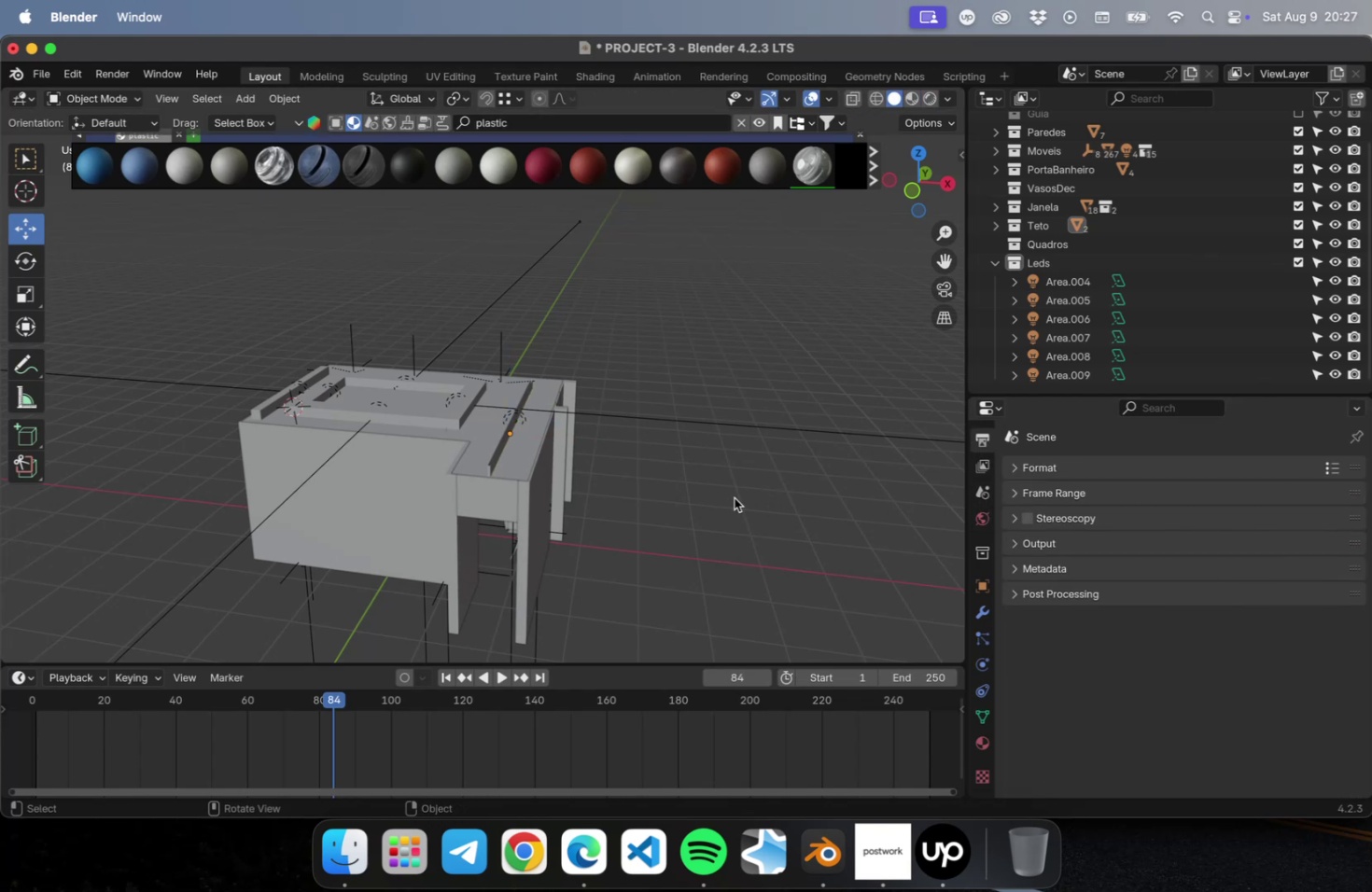 
left_click([734, 497])
 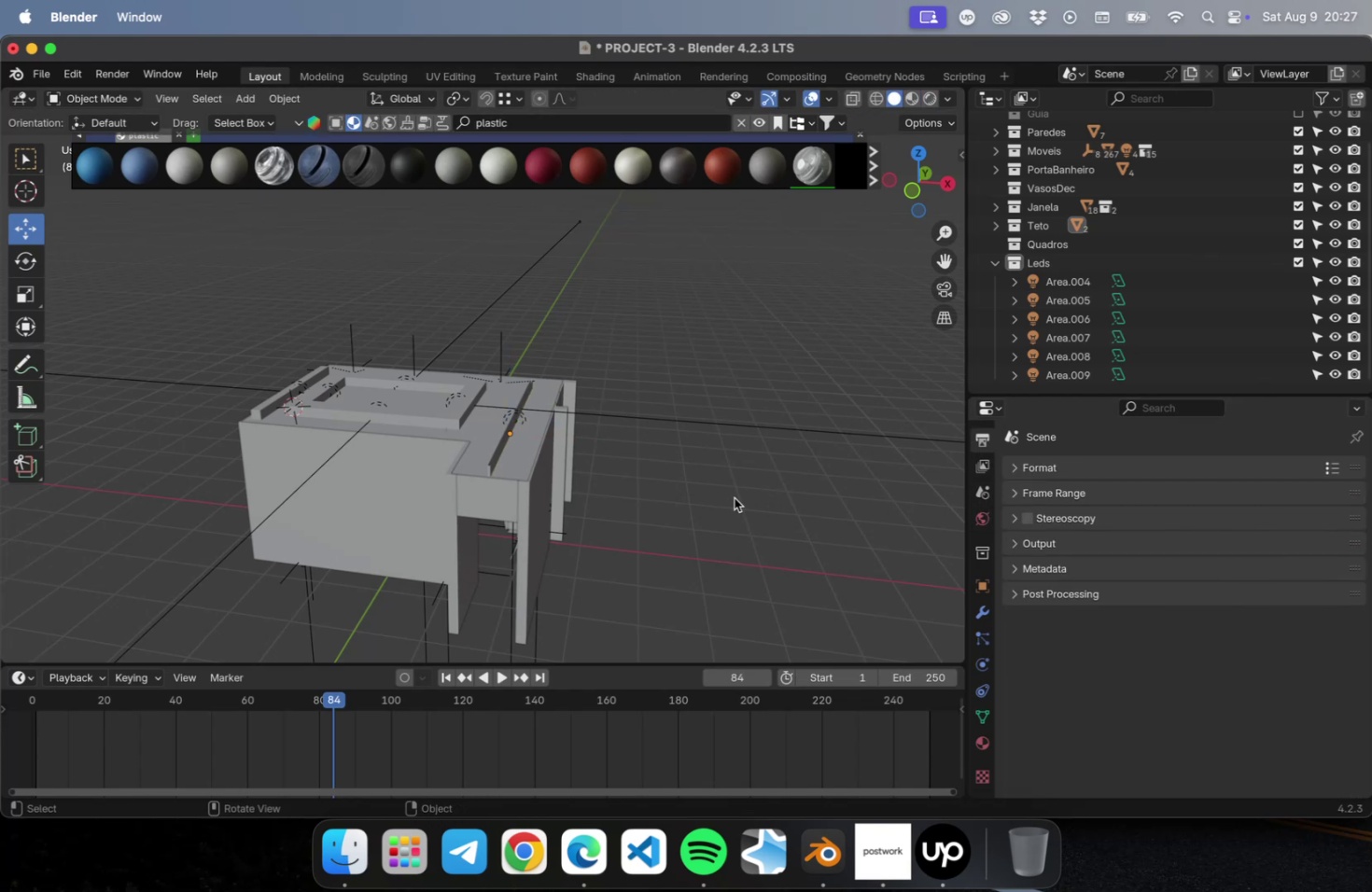 
double_click([734, 497])
 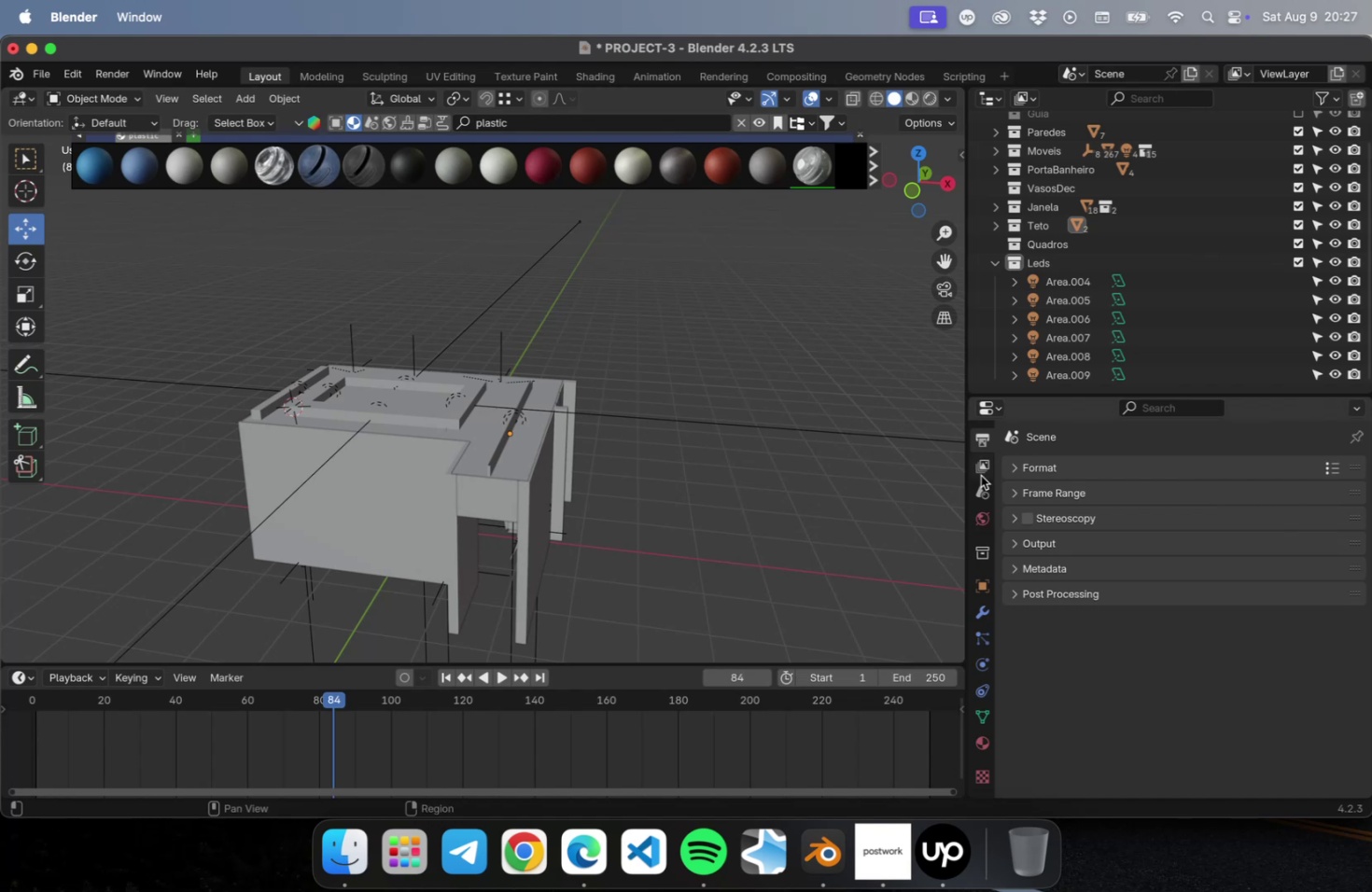 
left_click([974, 472])
 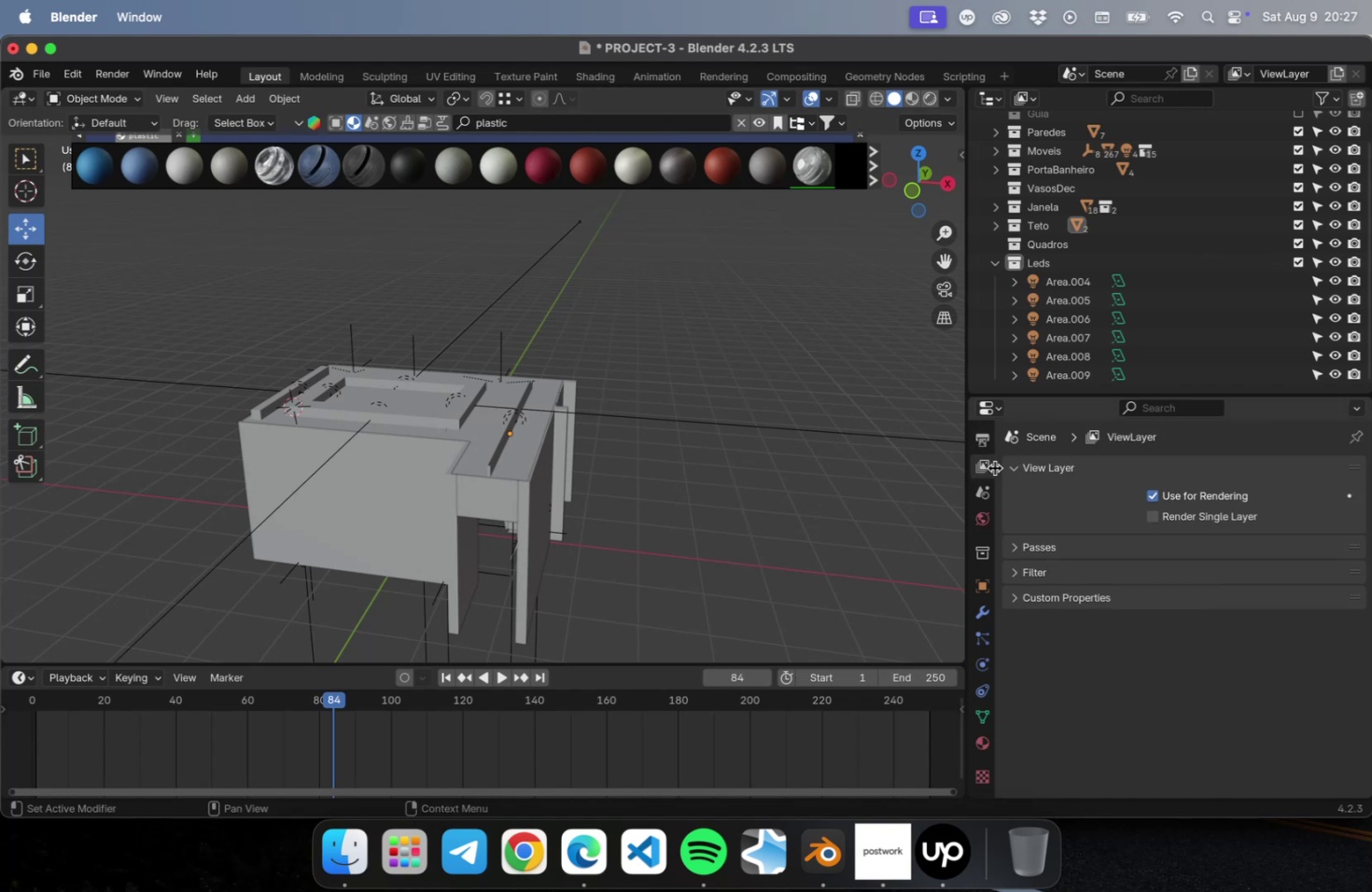 
left_click([983, 485])
 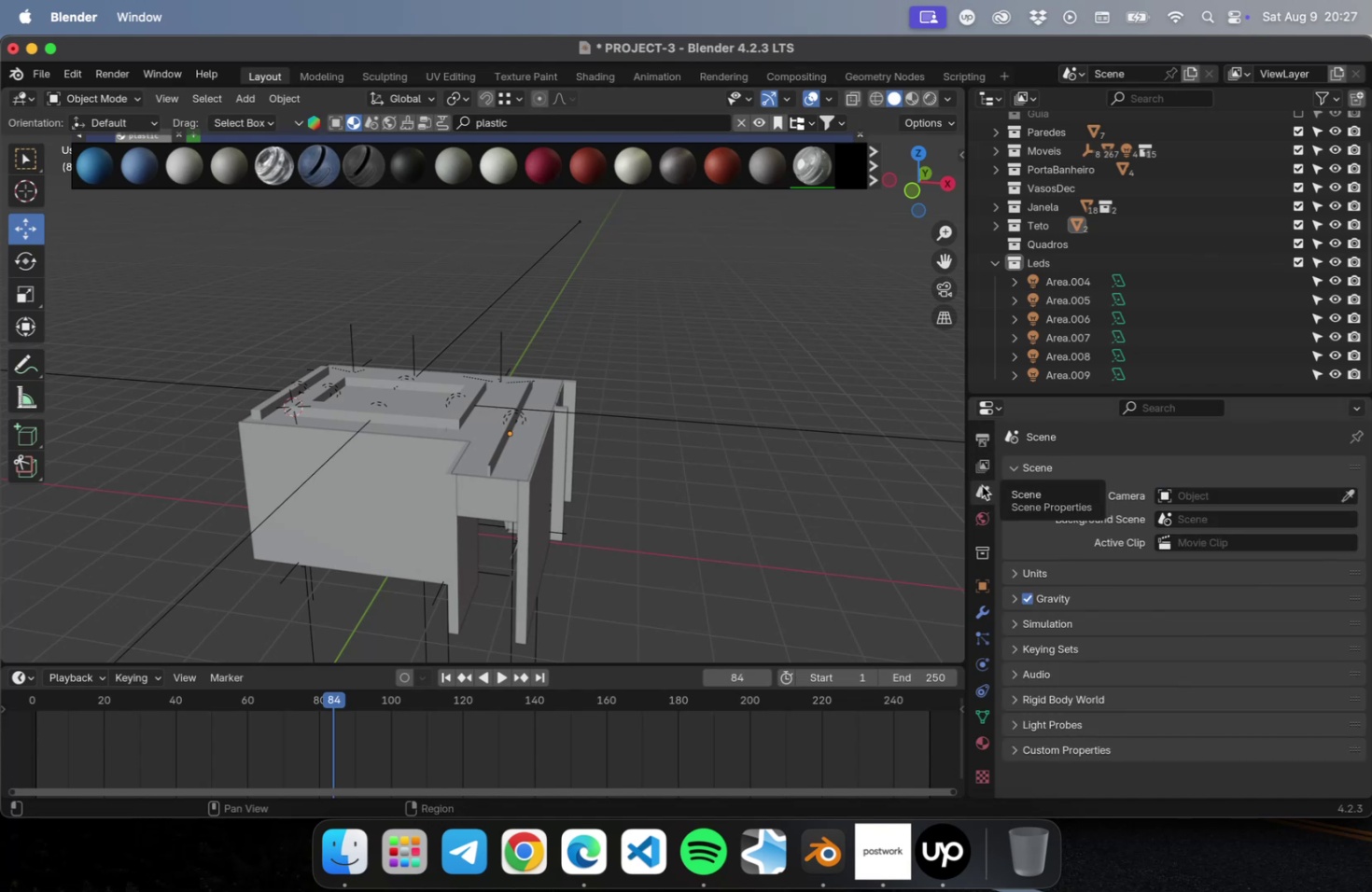 
mouse_move([971, 456])
 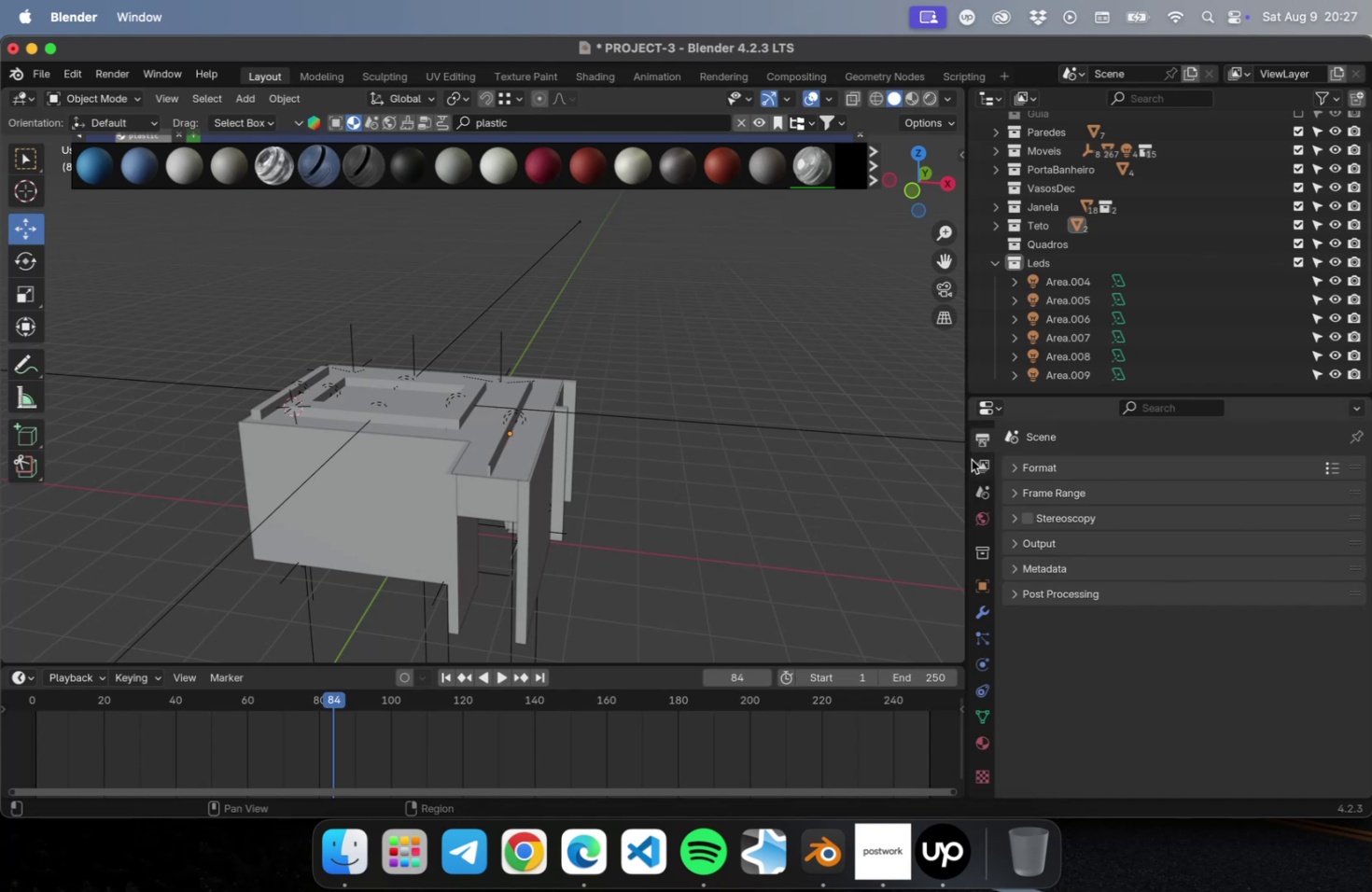 
left_click([971, 459])
 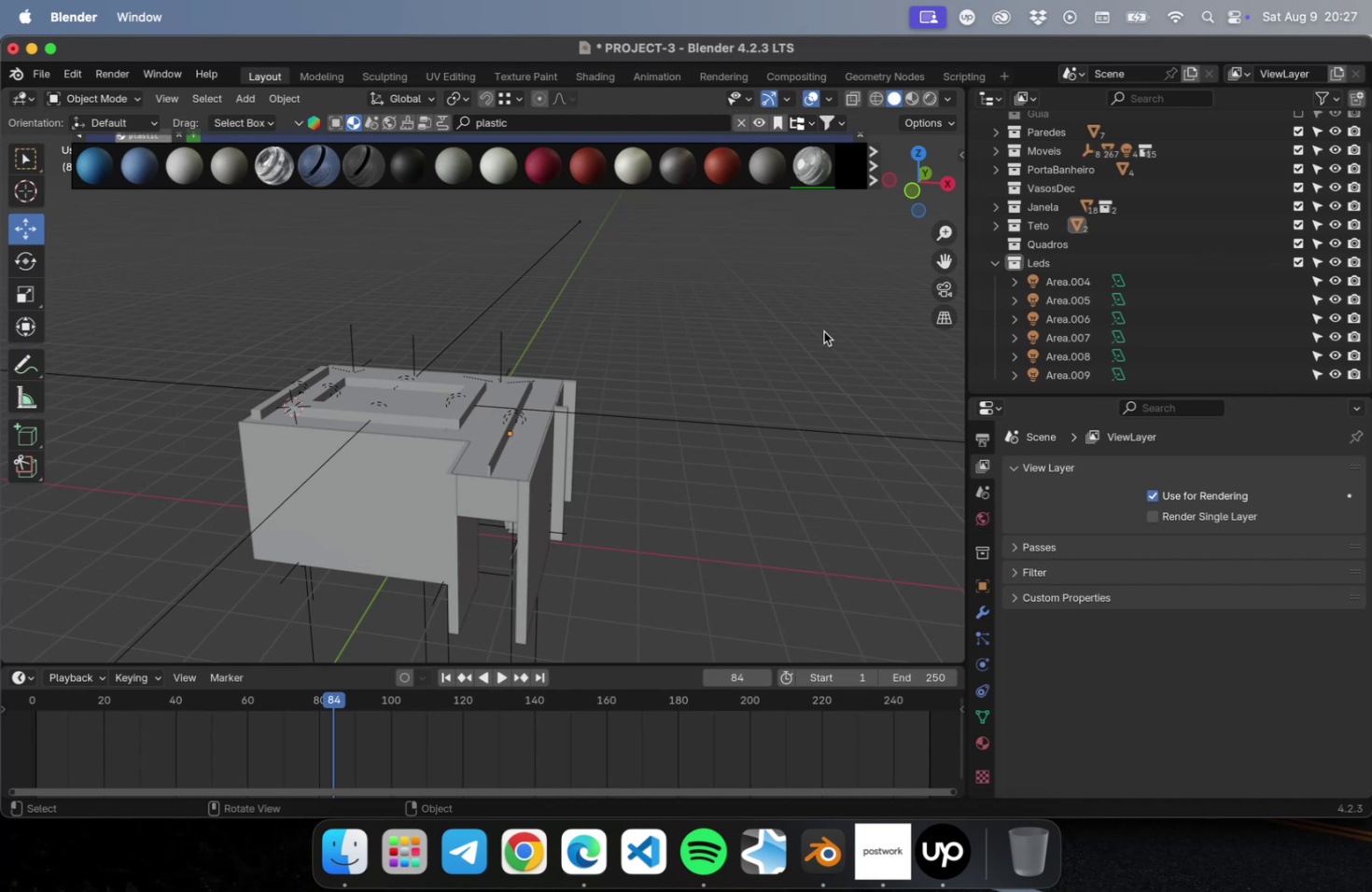 
left_click([860, 139])
 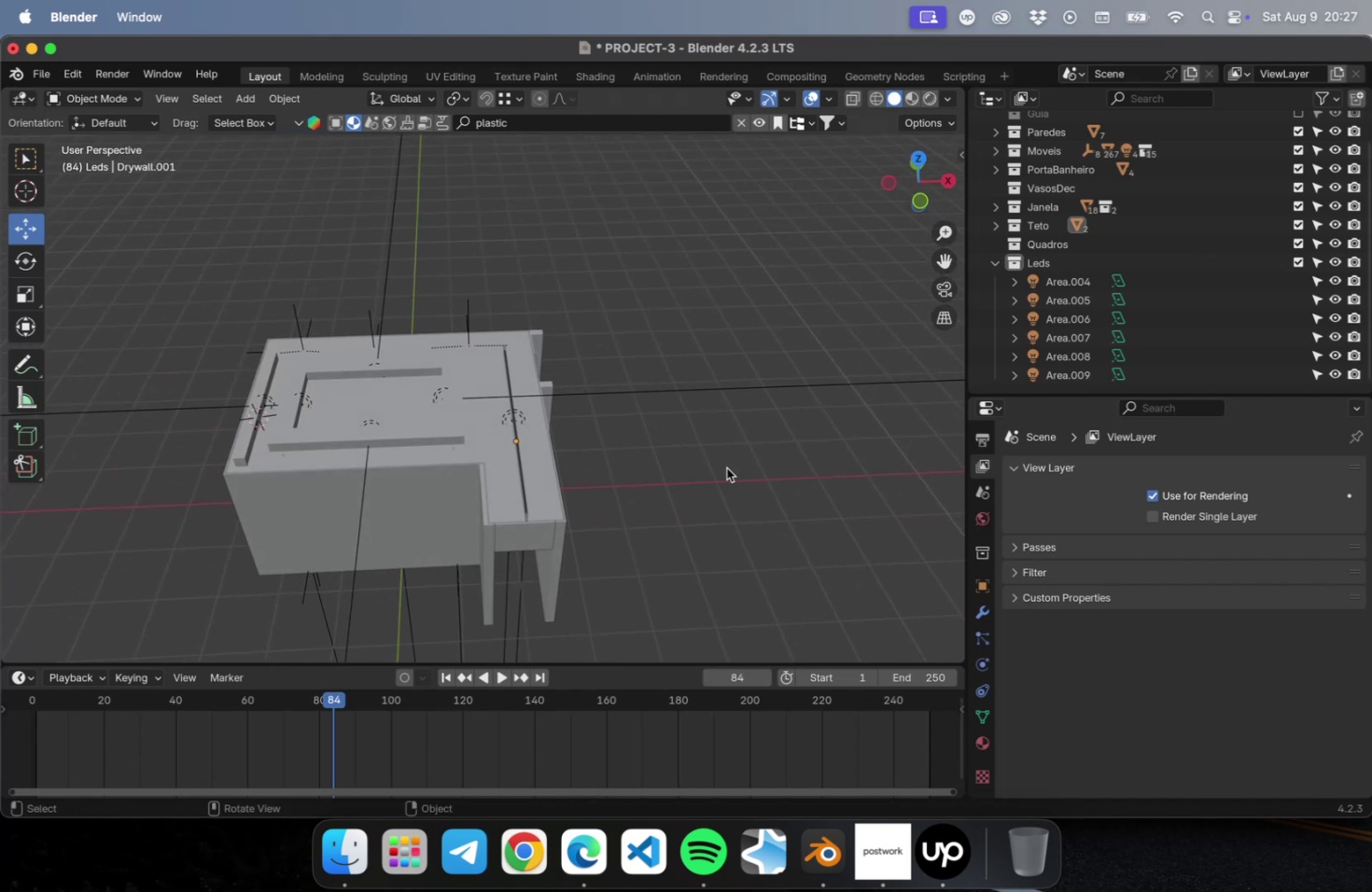 
hold_key(key=CommandLeft, duration=0.53)
 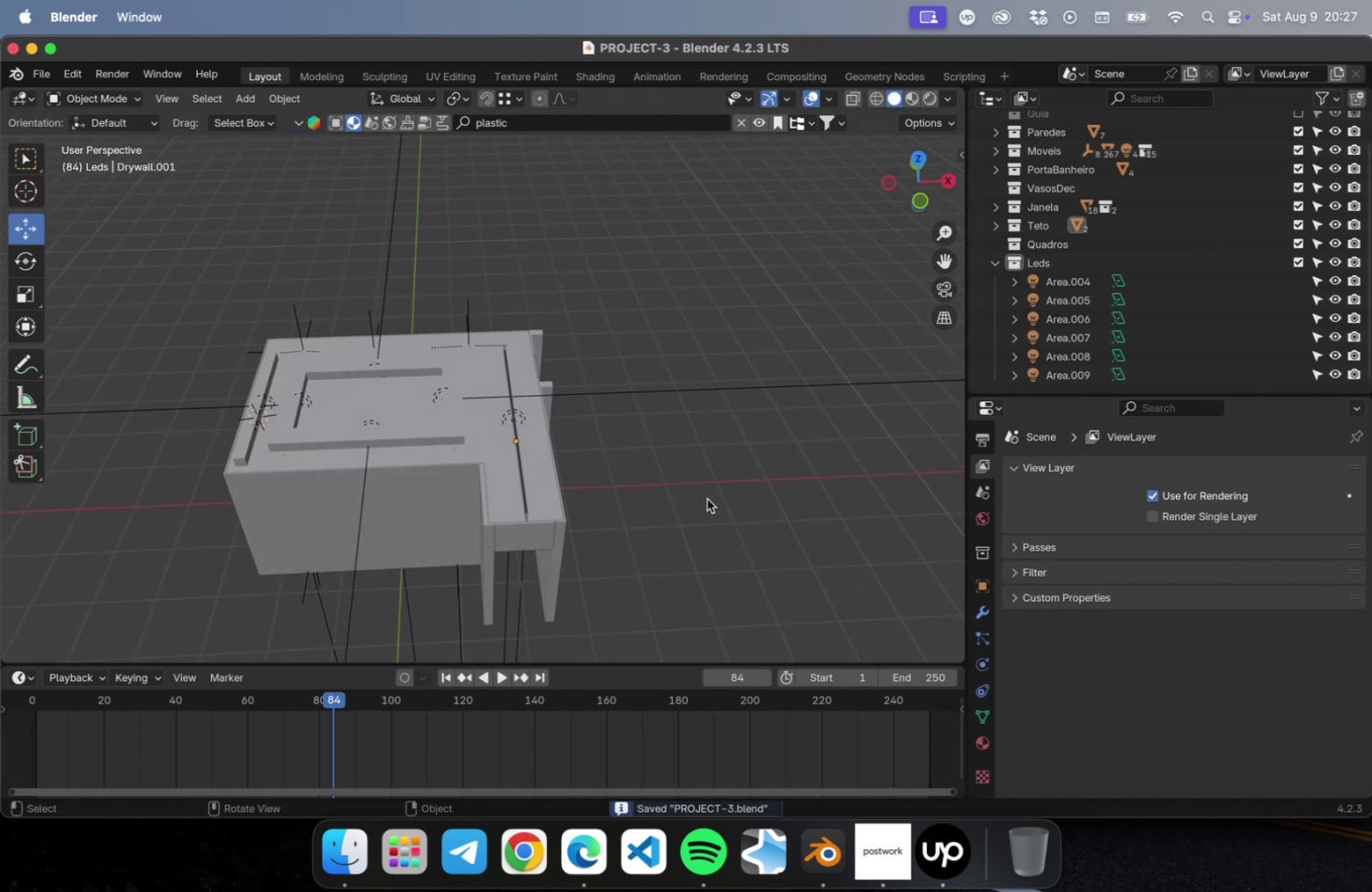 
hold_key(key=S, duration=0.3)
 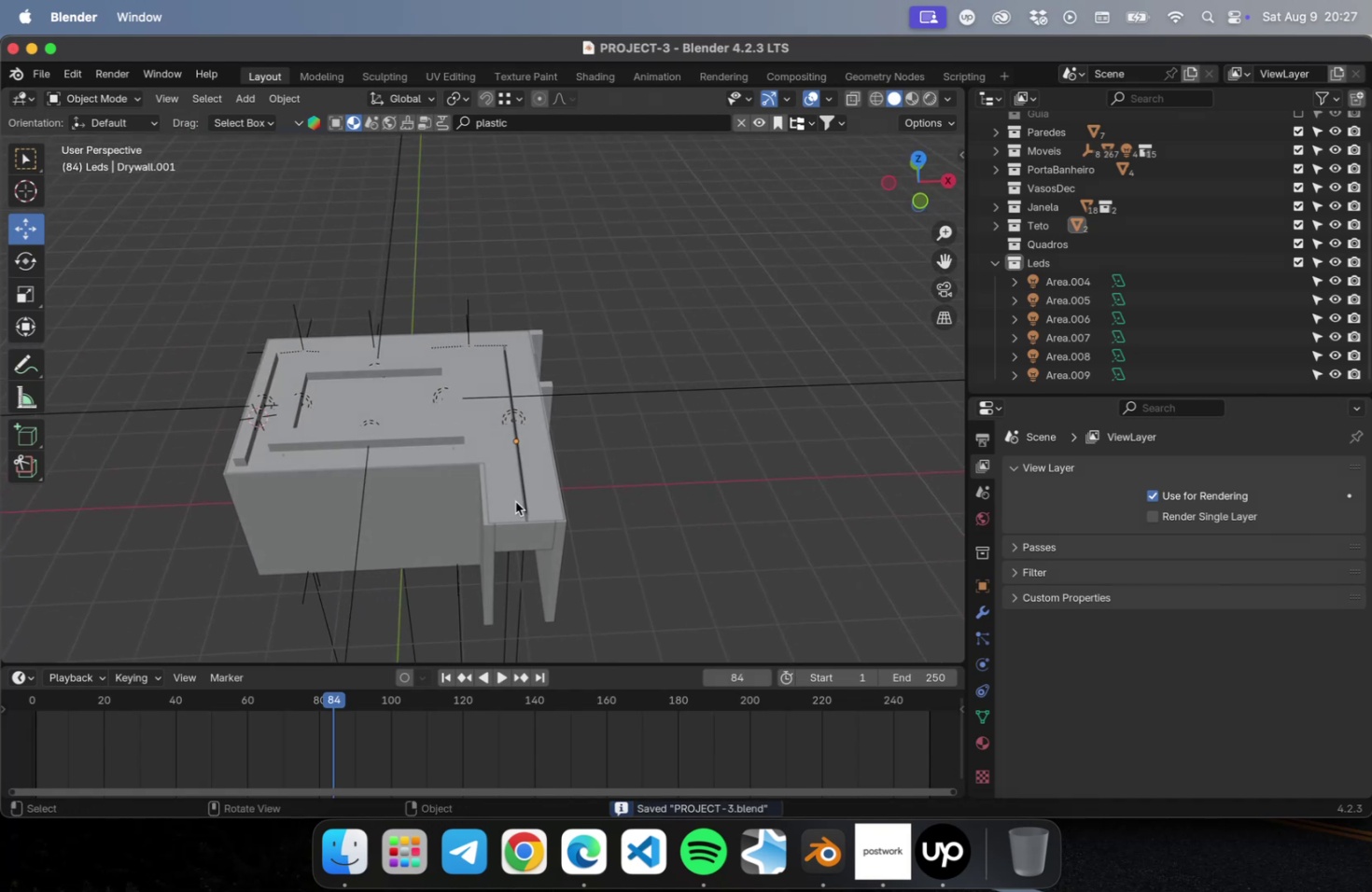 
wait(6.02)
 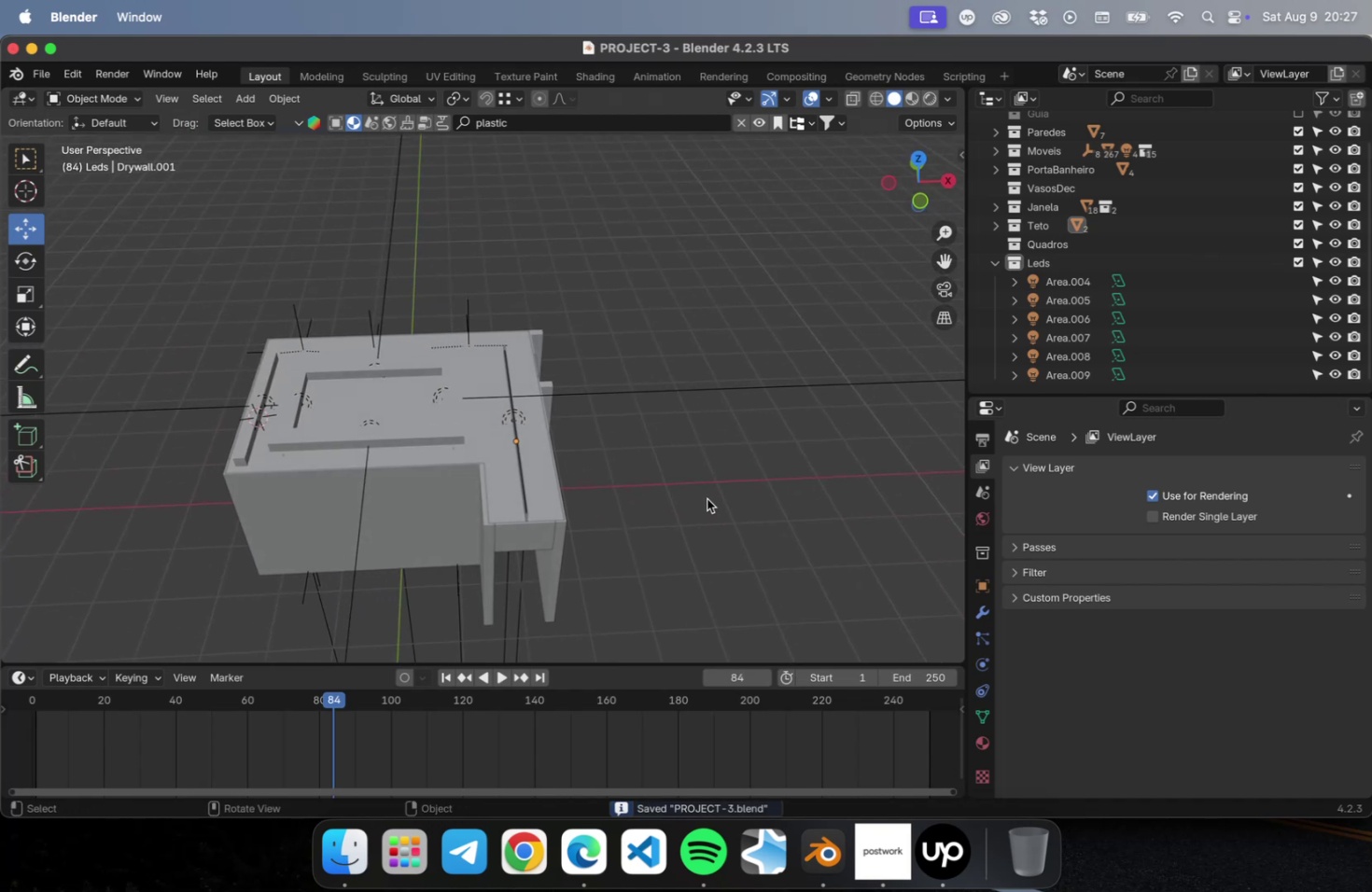 
left_click([997, 263])
 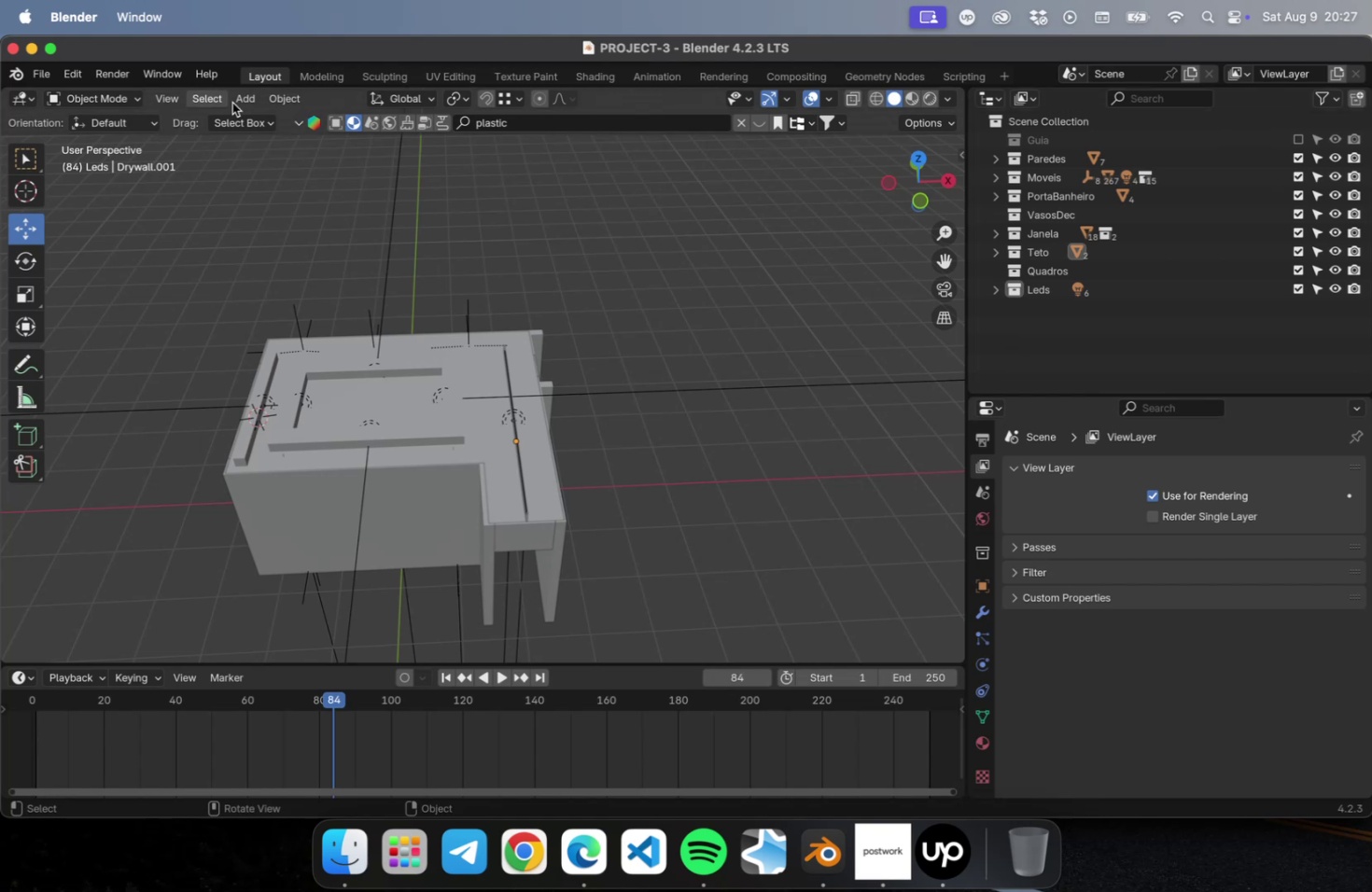 
left_click([253, 103])
 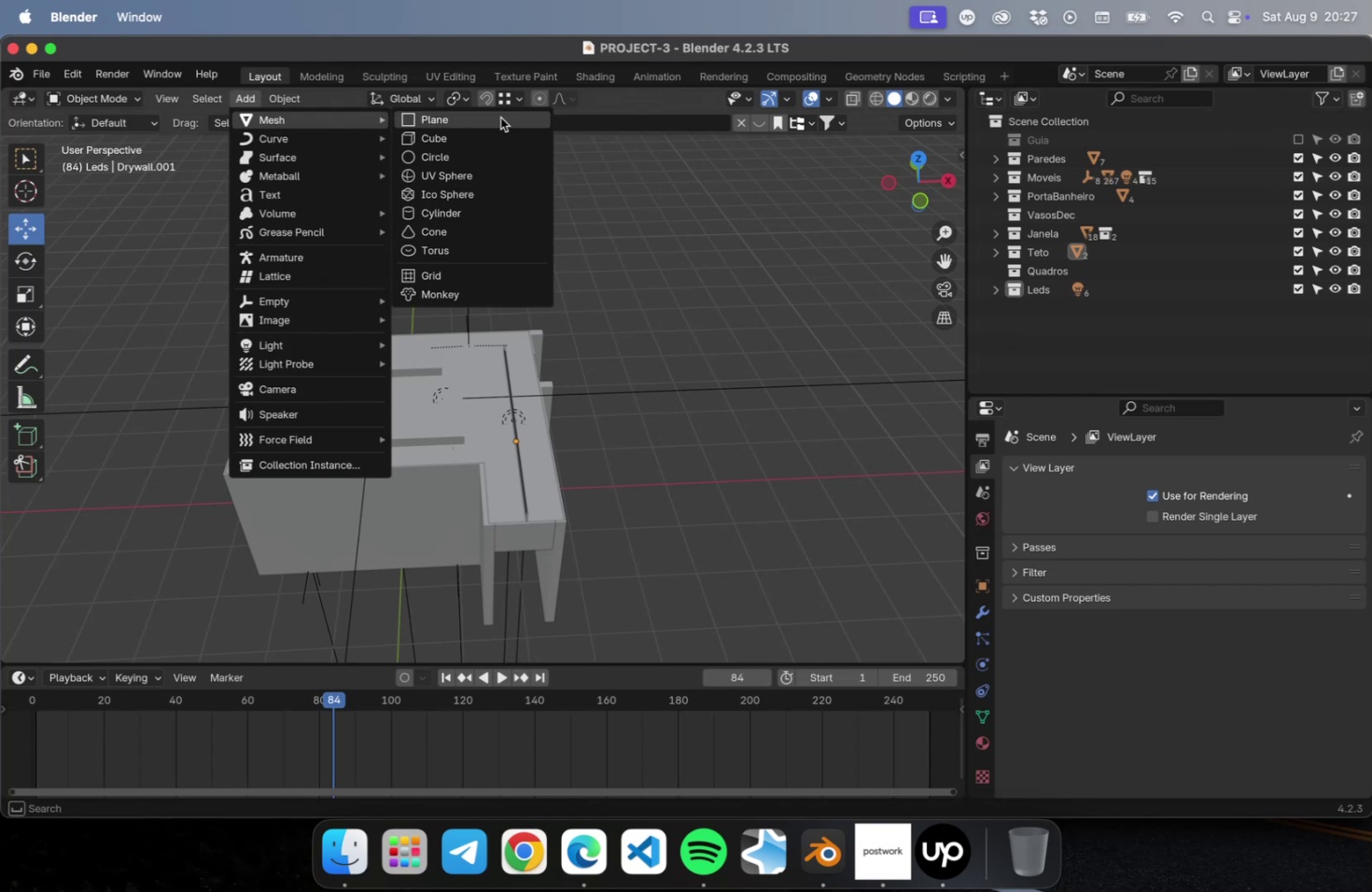 
left_click([507, 118])
 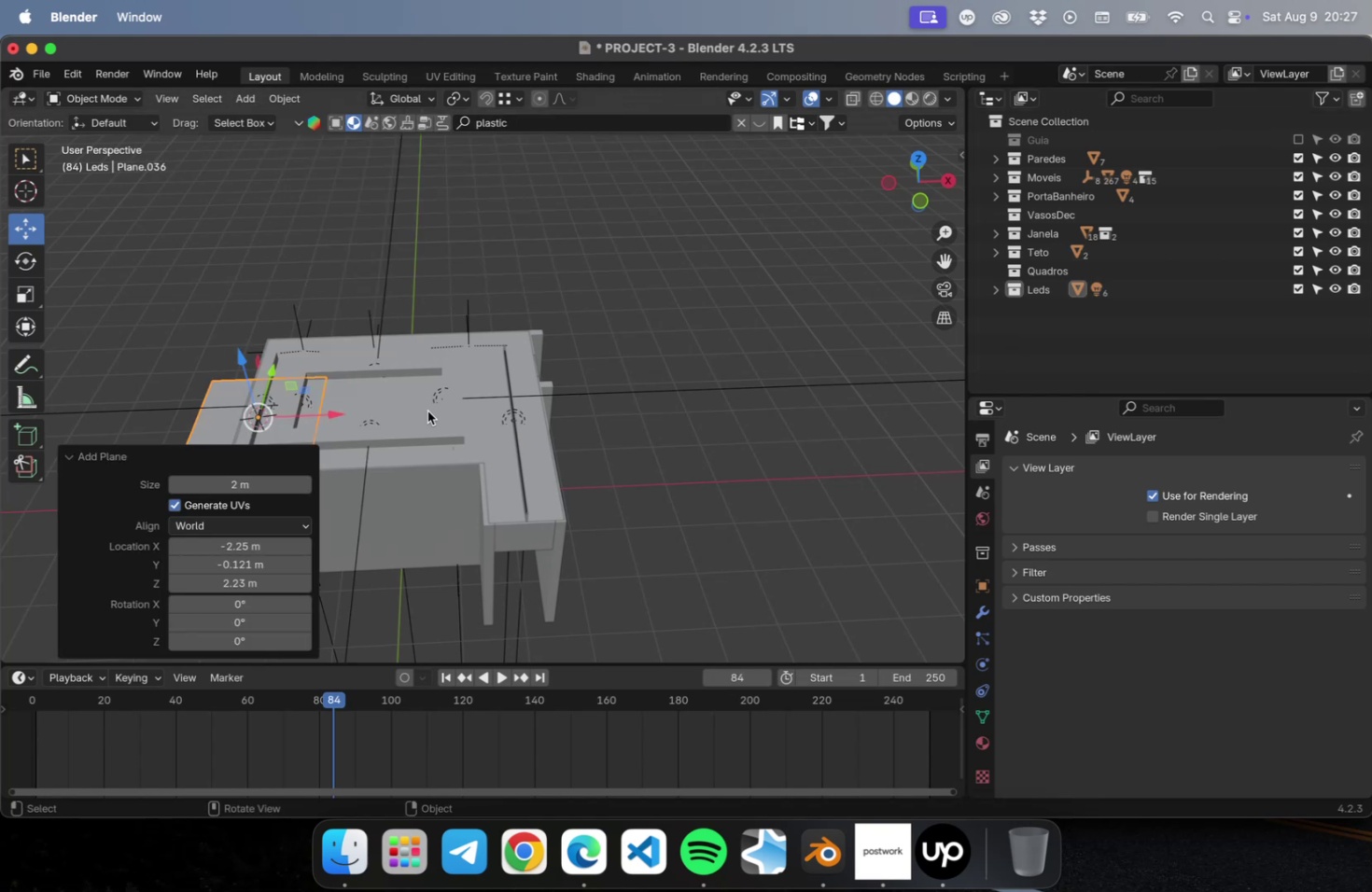 
key(Numpad7)
 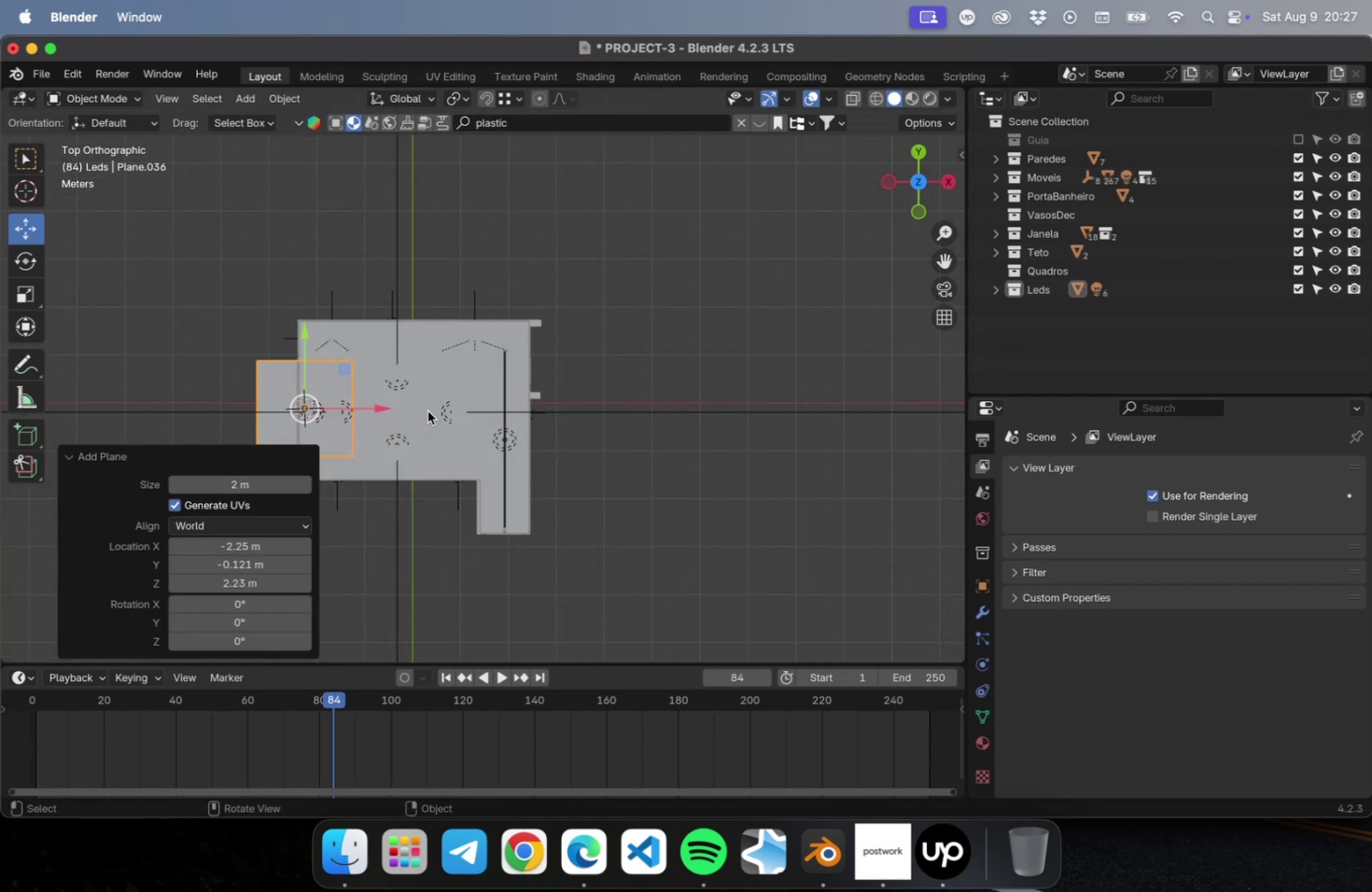 
key(S)
 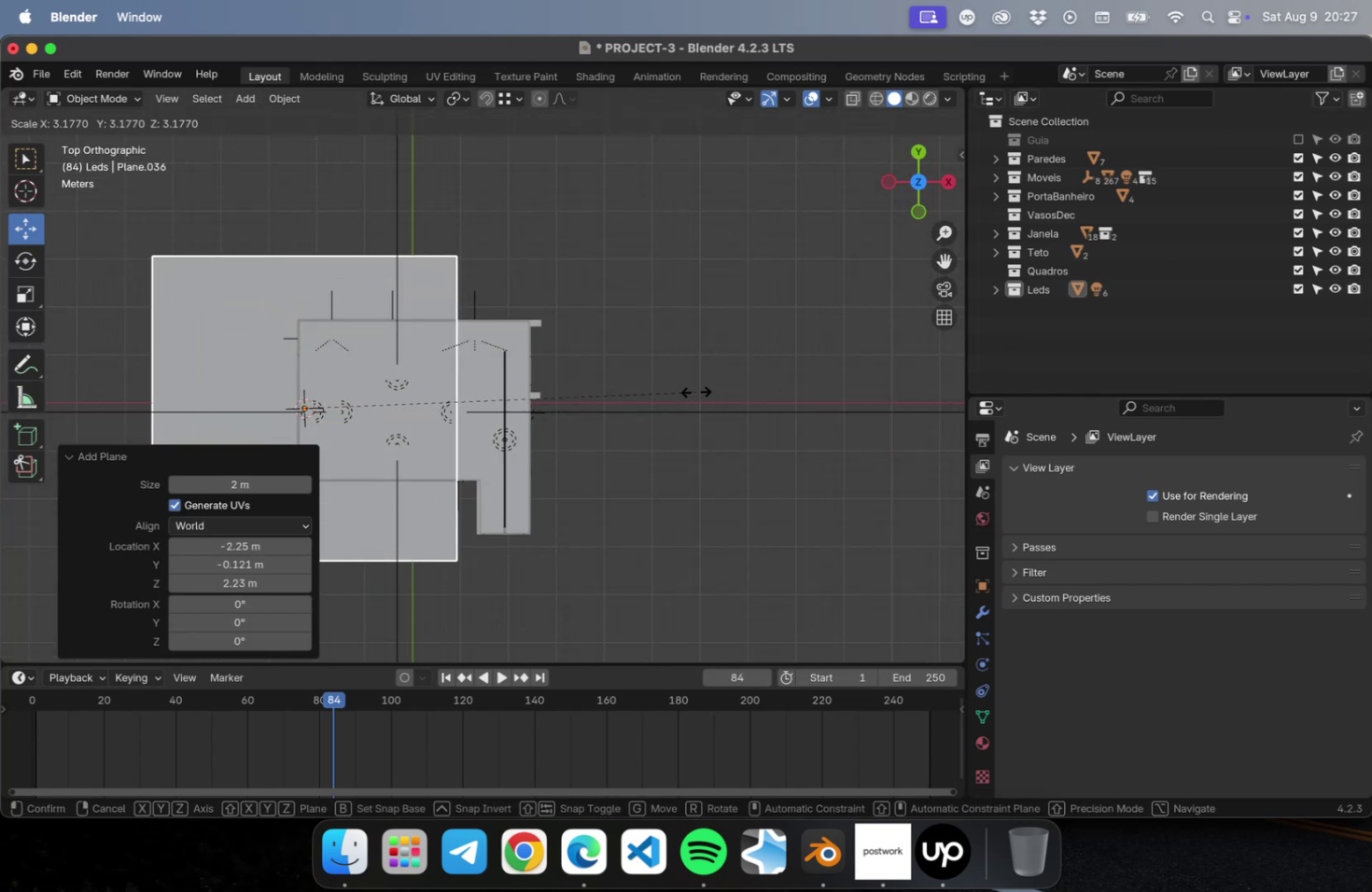 
left_click([716, 377])
 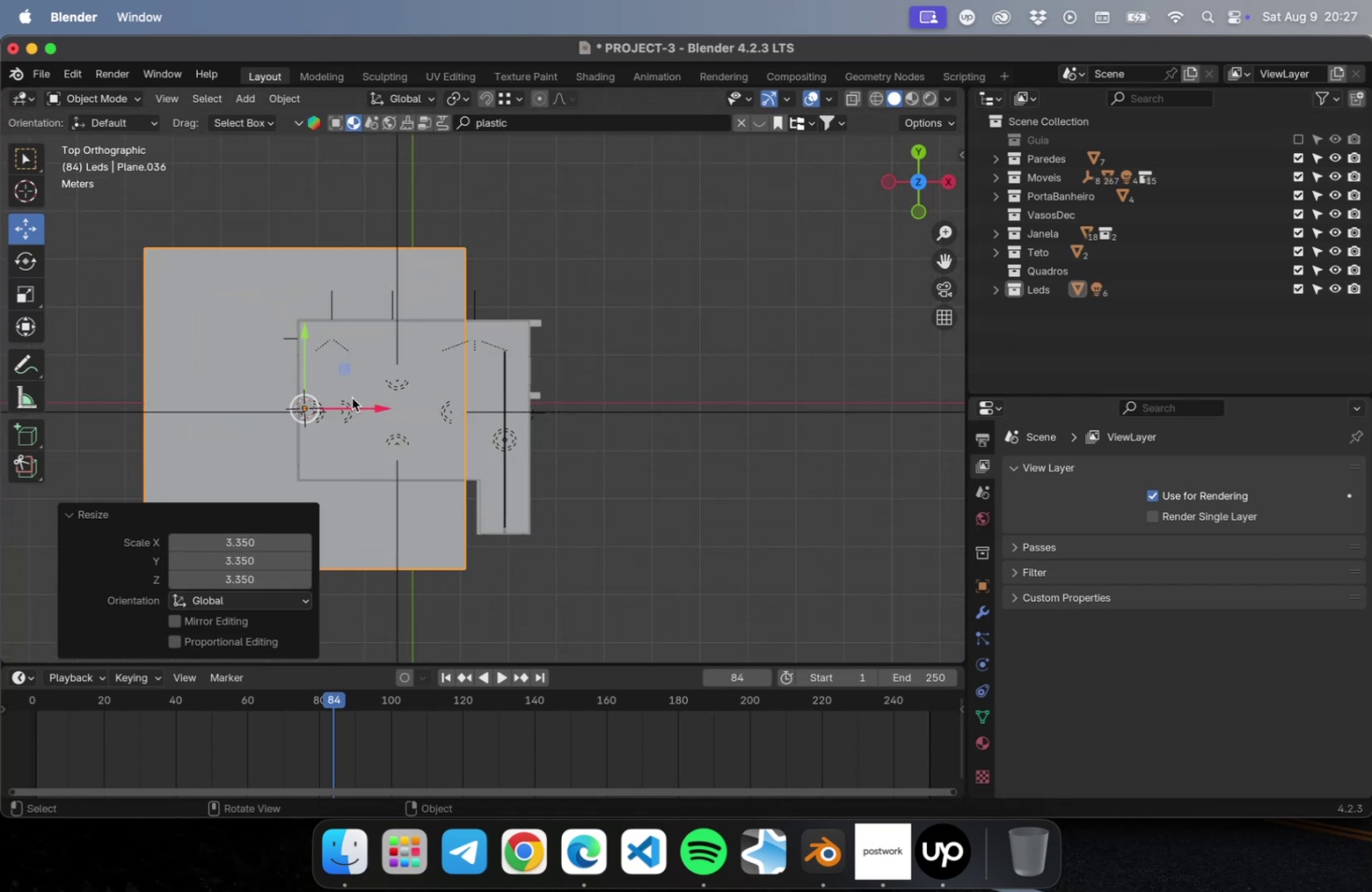 
left_click_drag(start_coordinate=[368, 405], to_coordinate=[473, 414])
 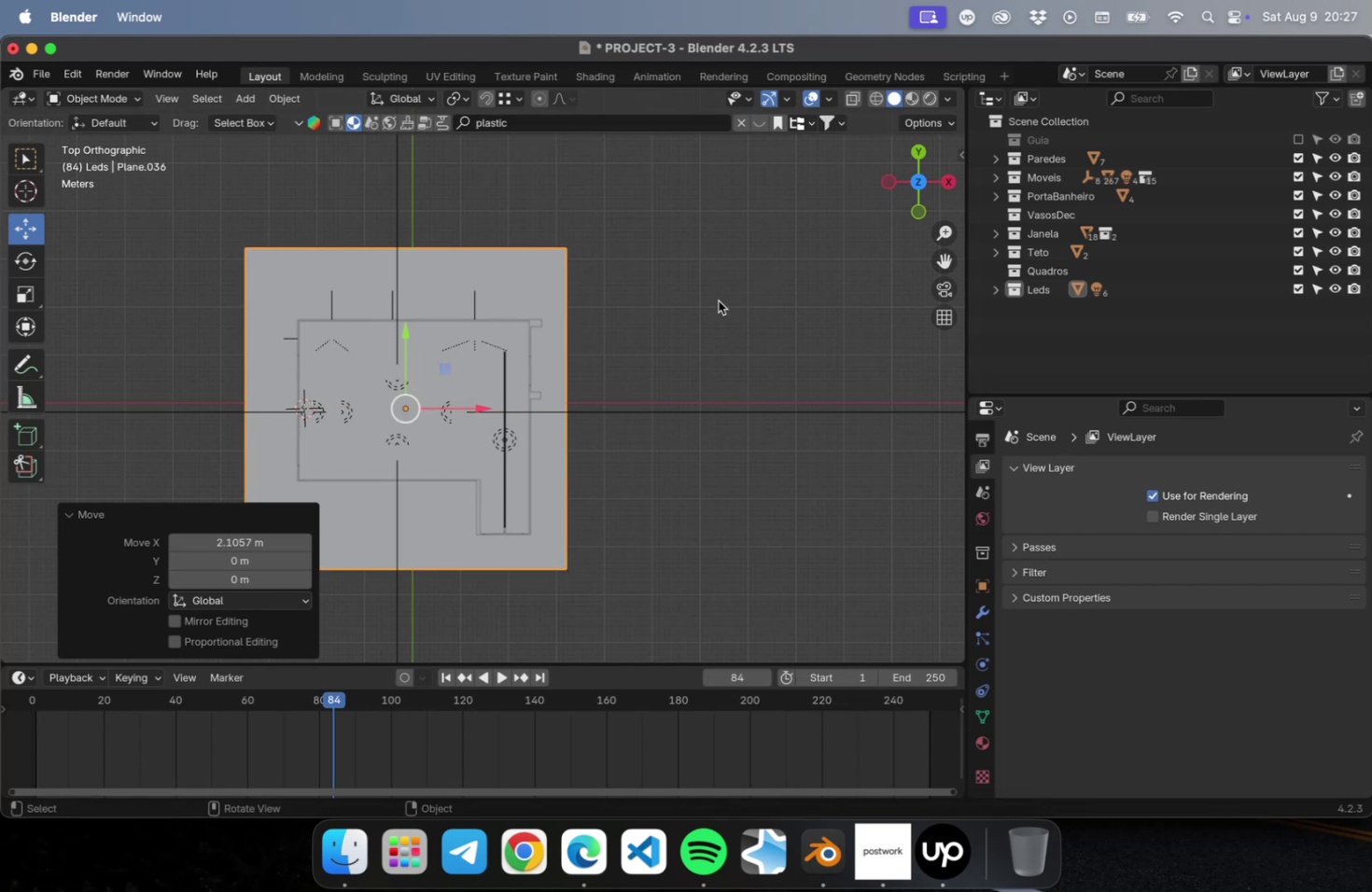 
key(N)
 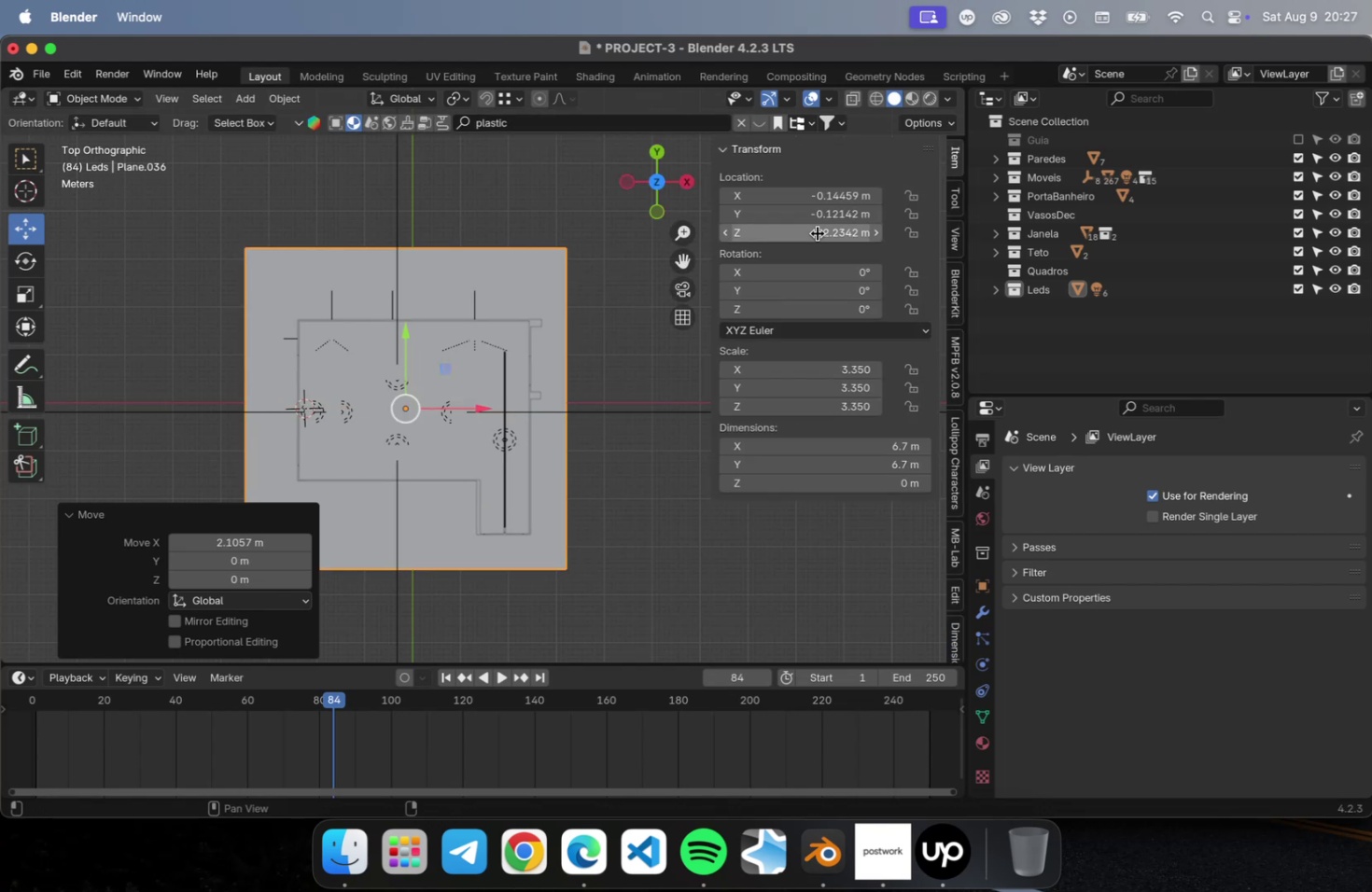 
left_click([817, 230])
 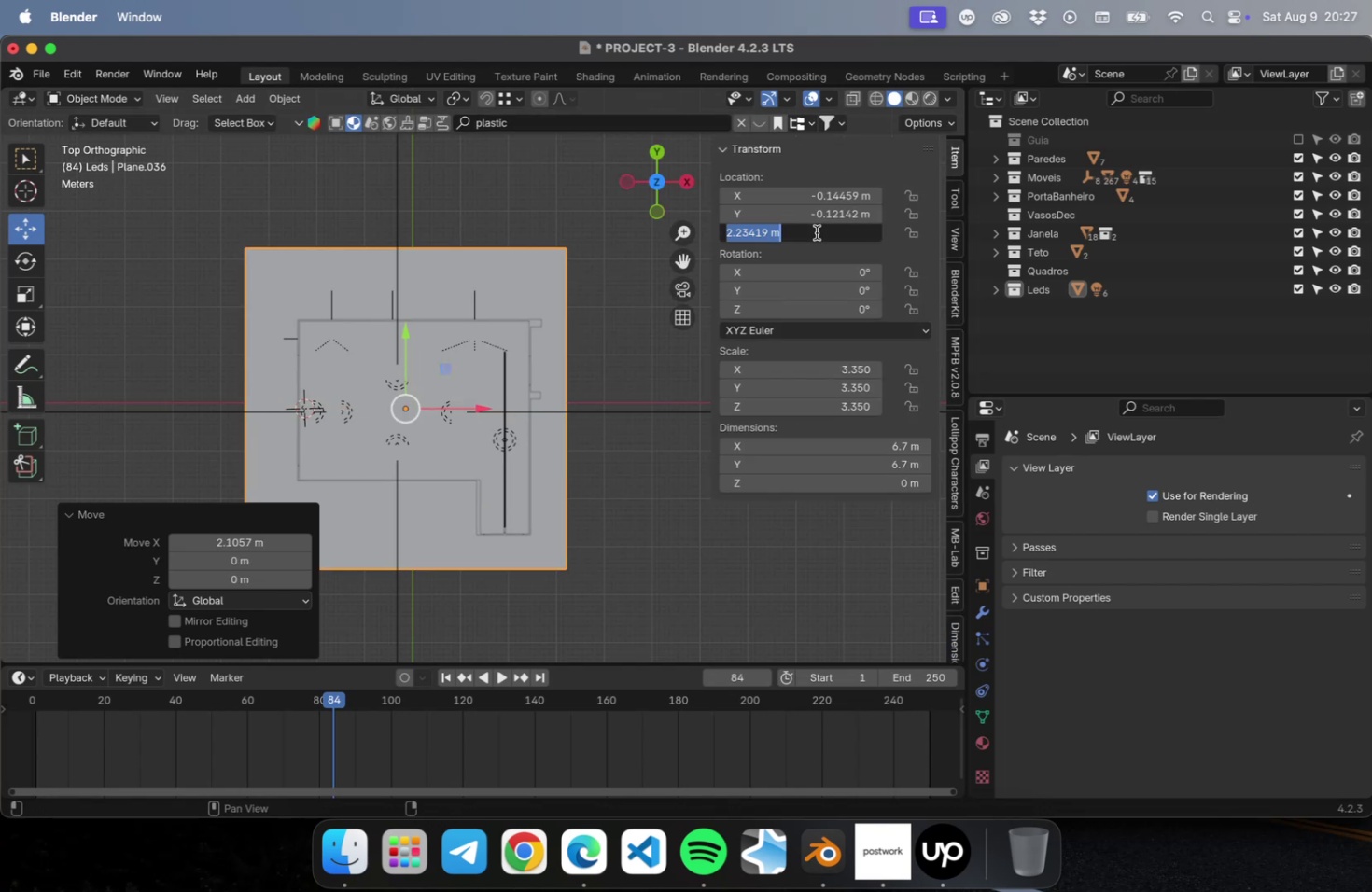 
key(0)
 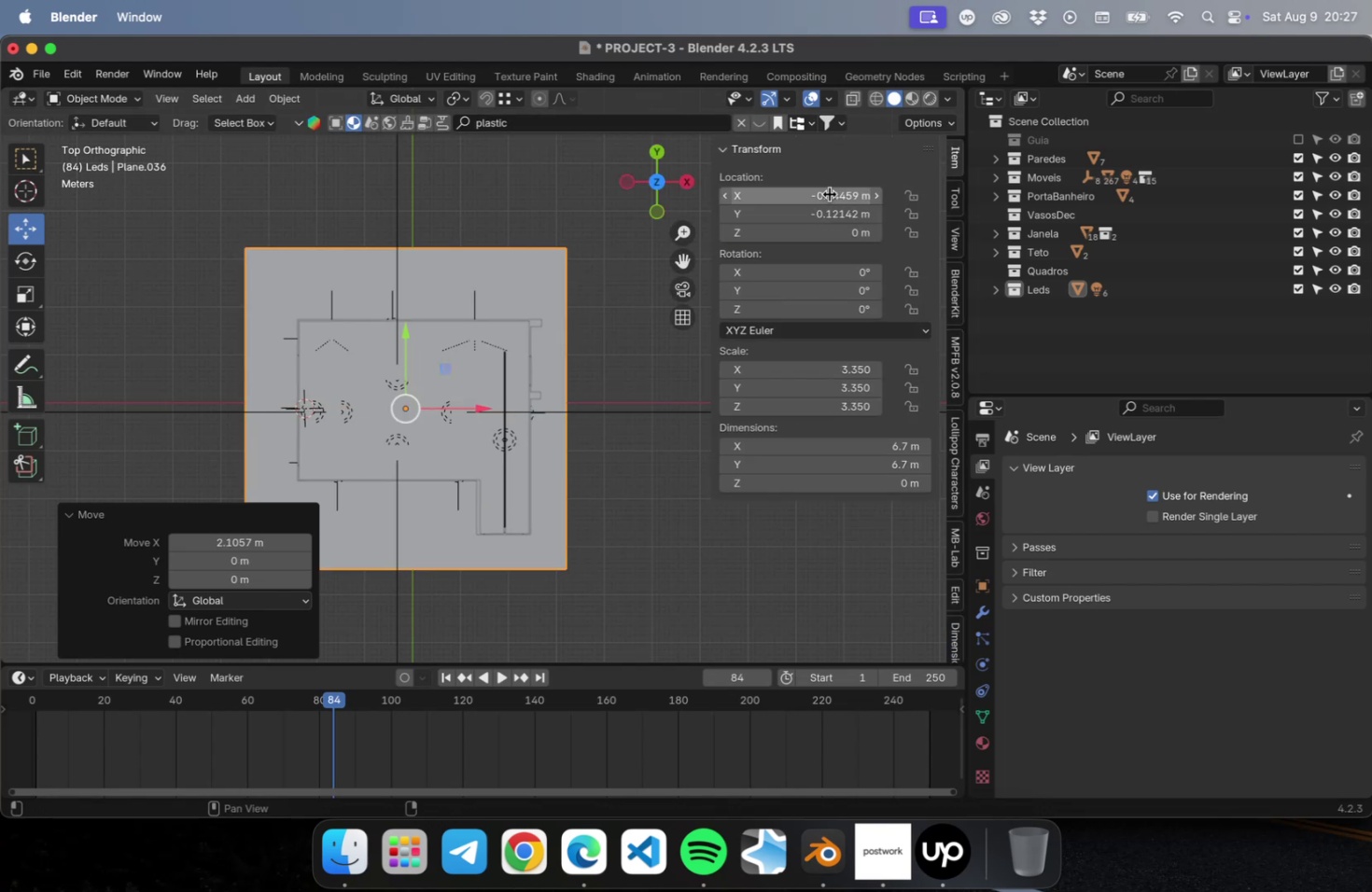 
double_click([826, 198])
 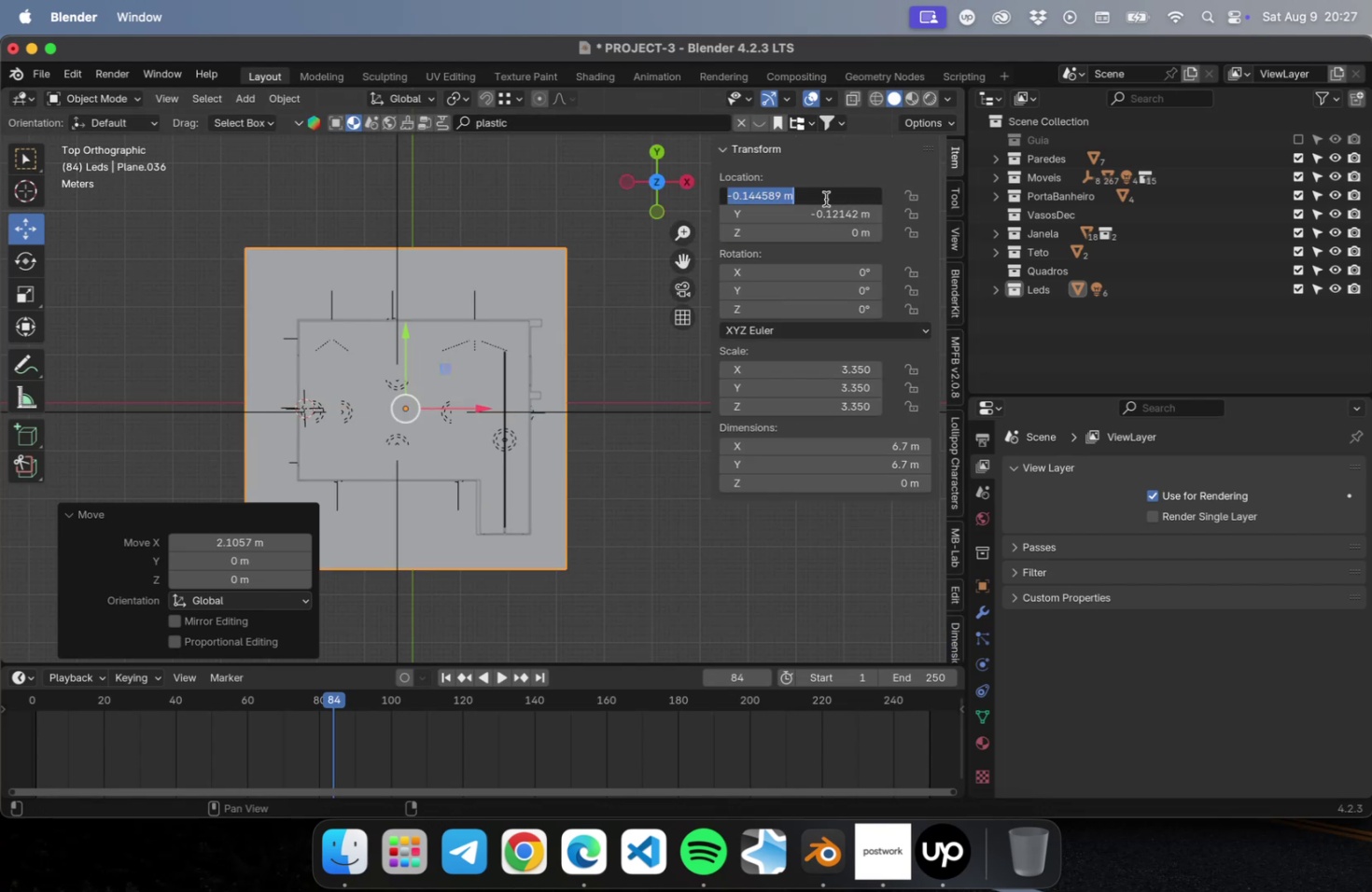 
key(0)
 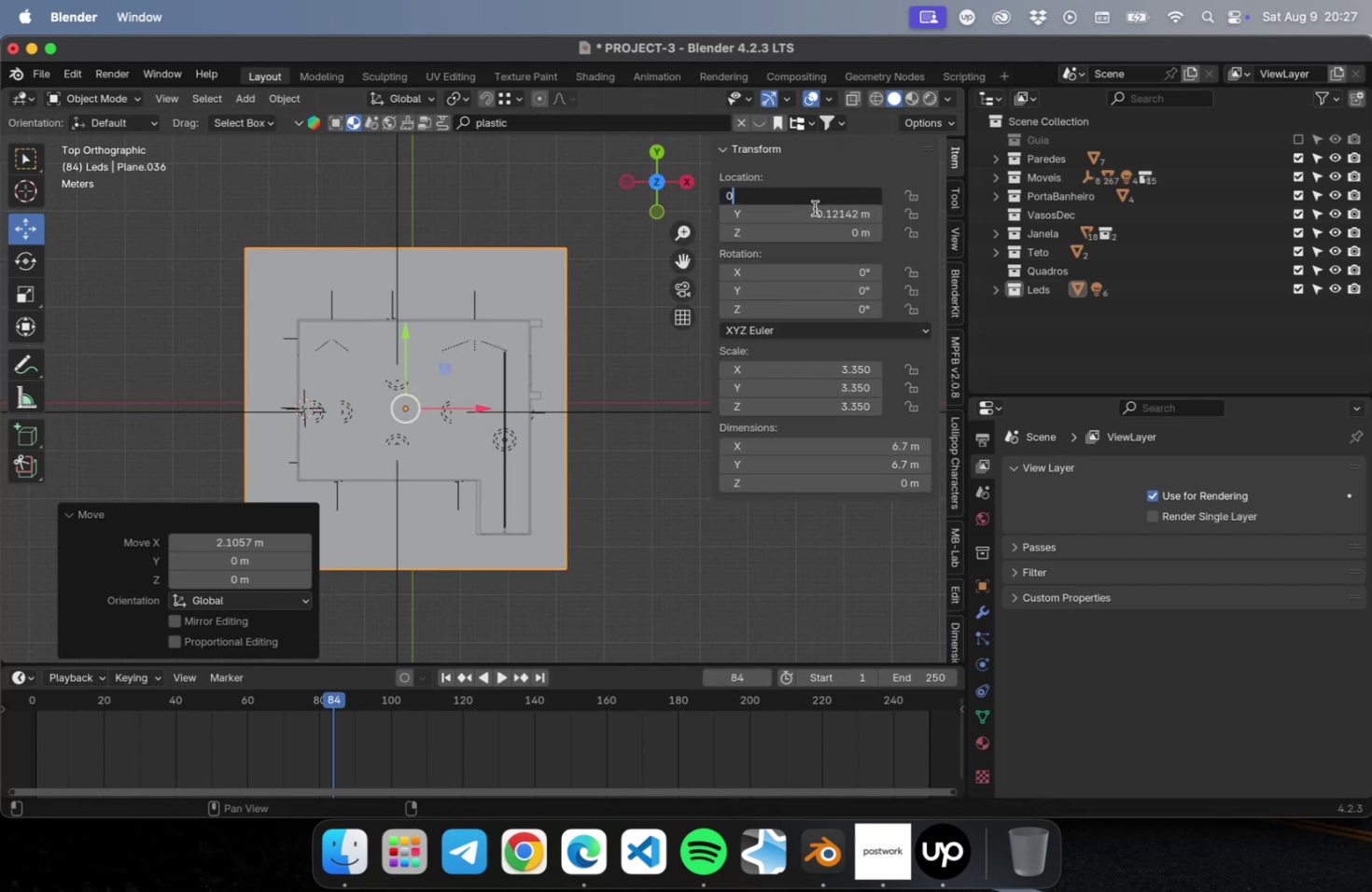 
left_click([814, 208])
 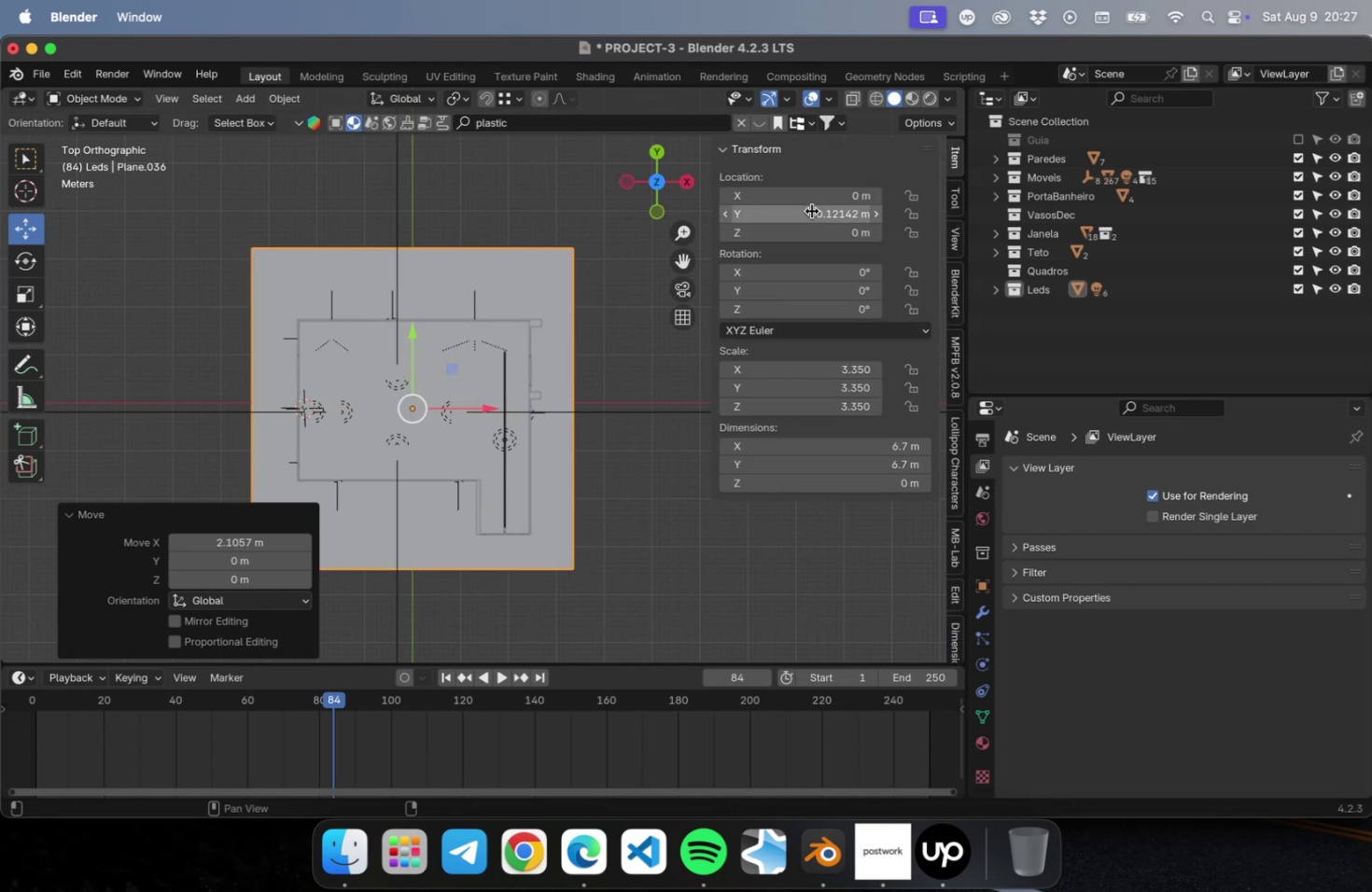 
type(00)
 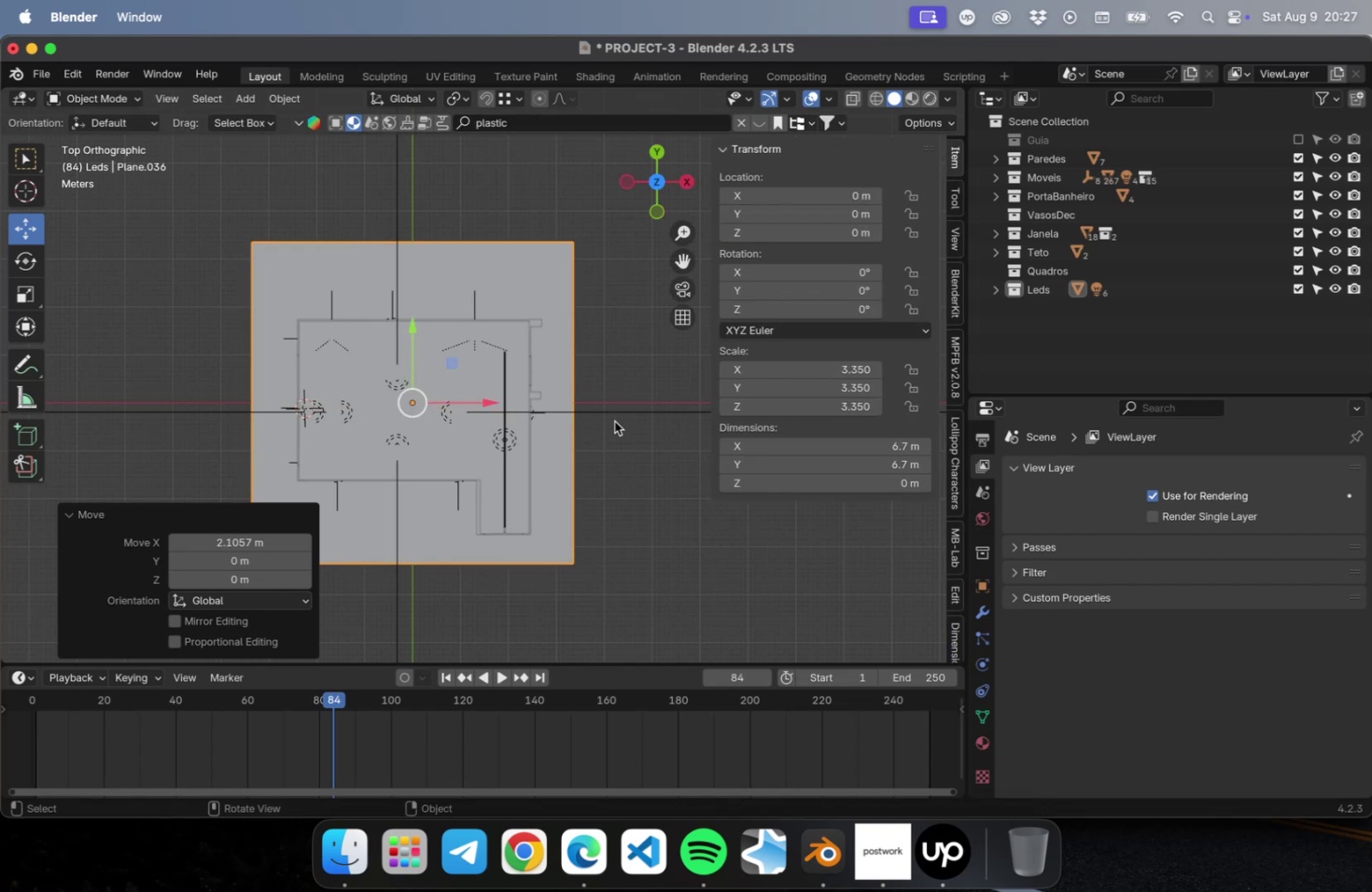 
double_click([609, 410])
 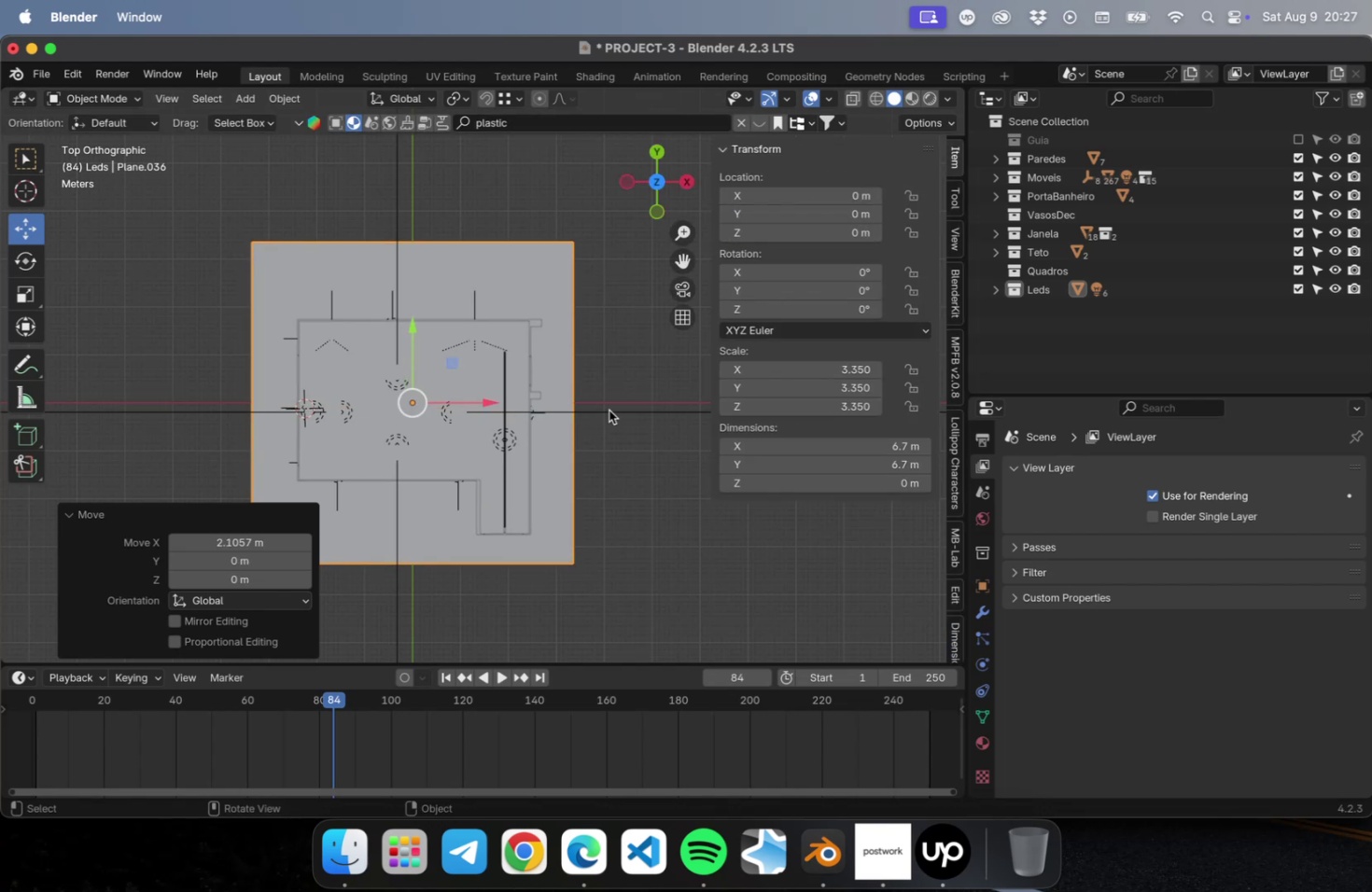 
key(Meta+S)
 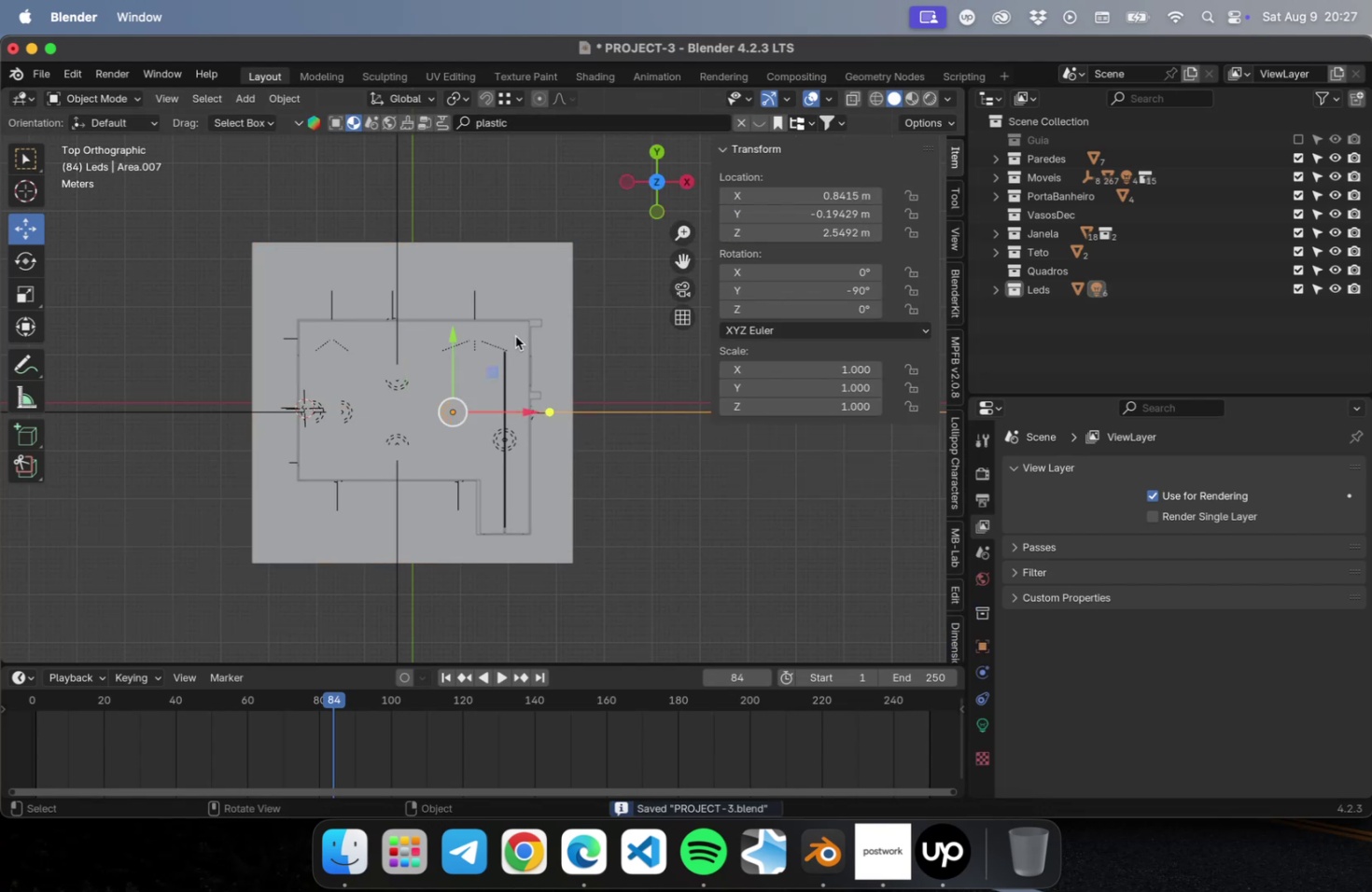 
left_click([526, 289])
 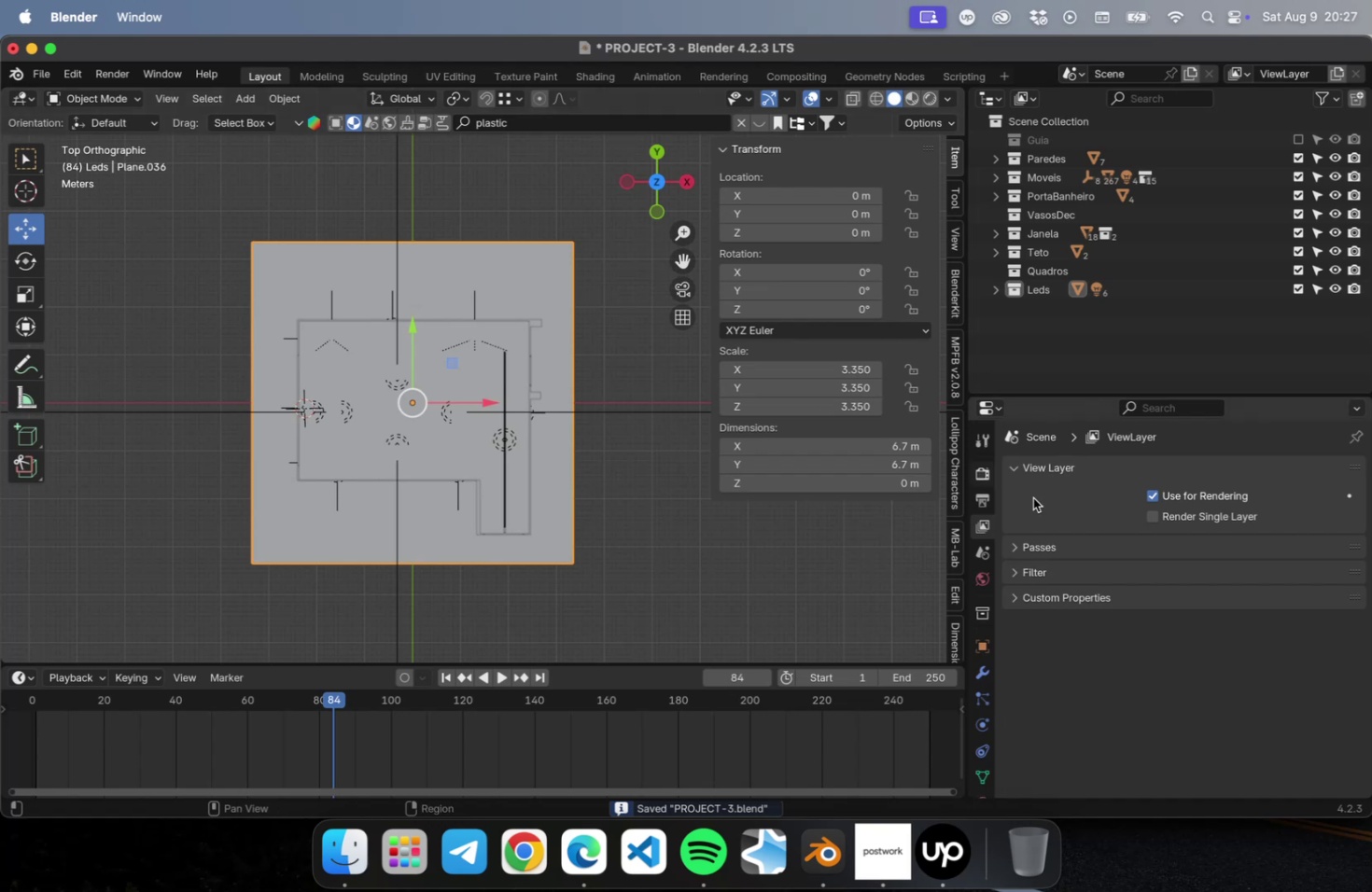 
left_click([982, 495])
 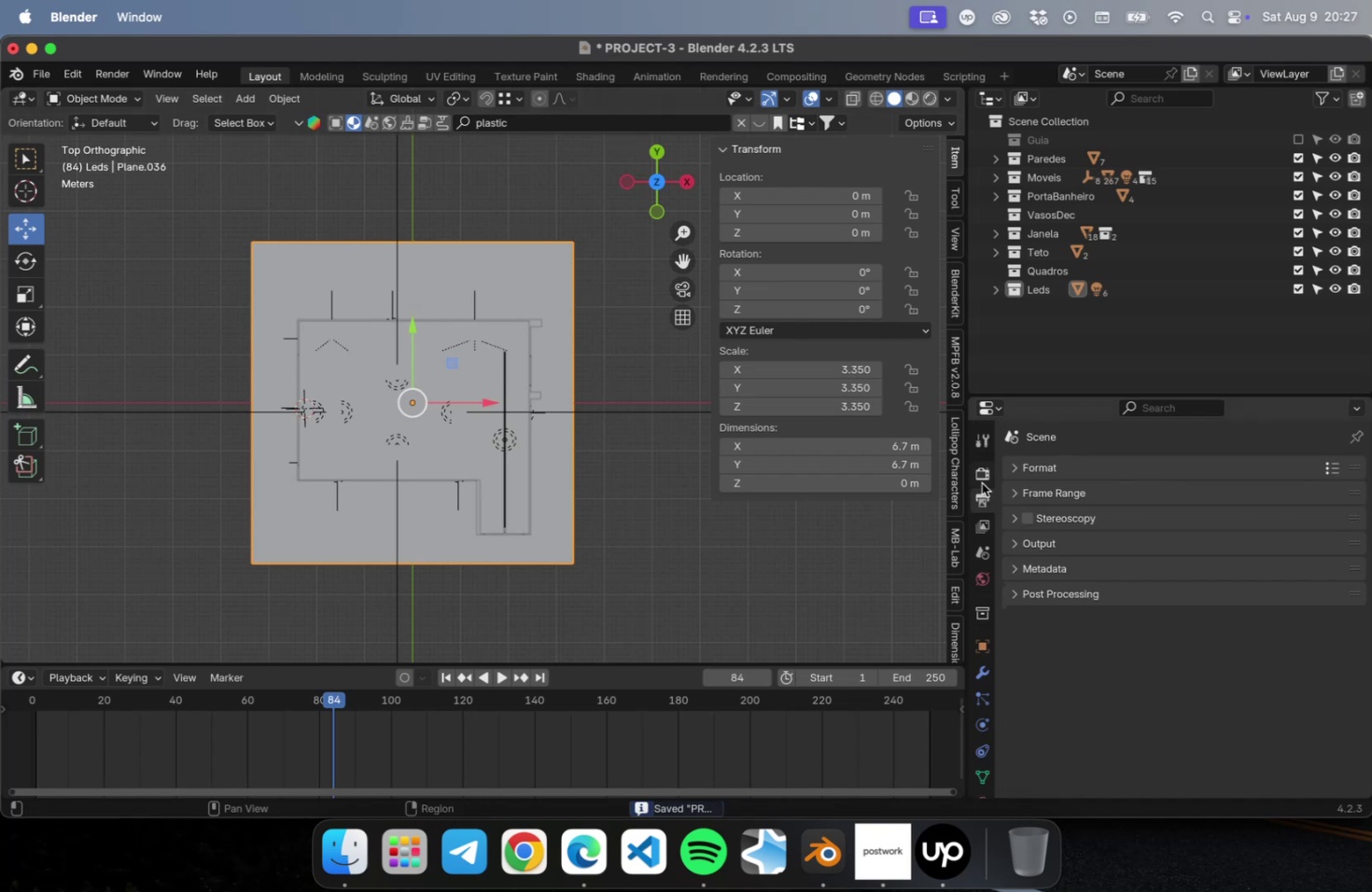 
left_click([1038, 466])
 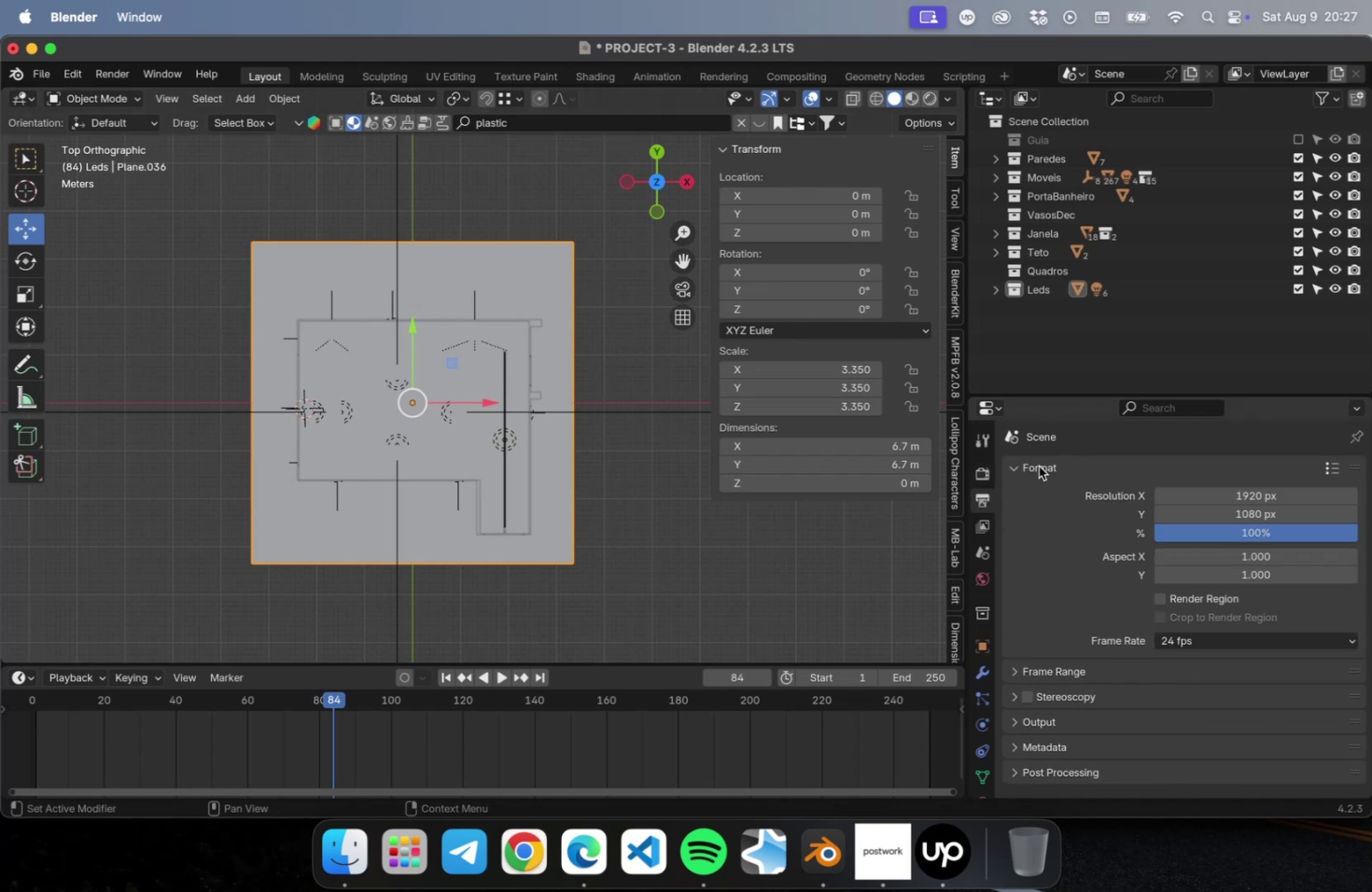 
left_click([1038, 466])
 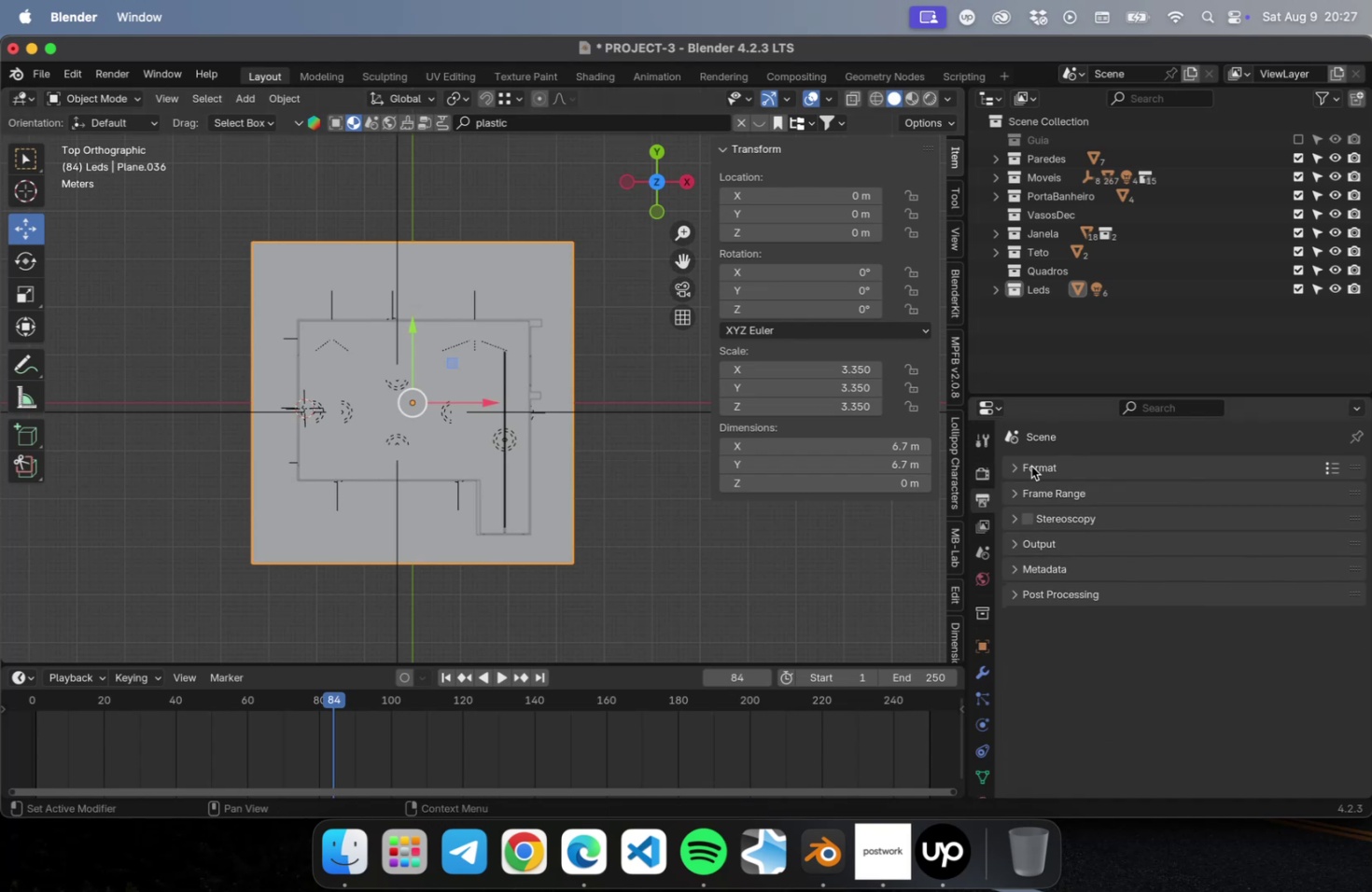 
mouse_move([1014, 488])
 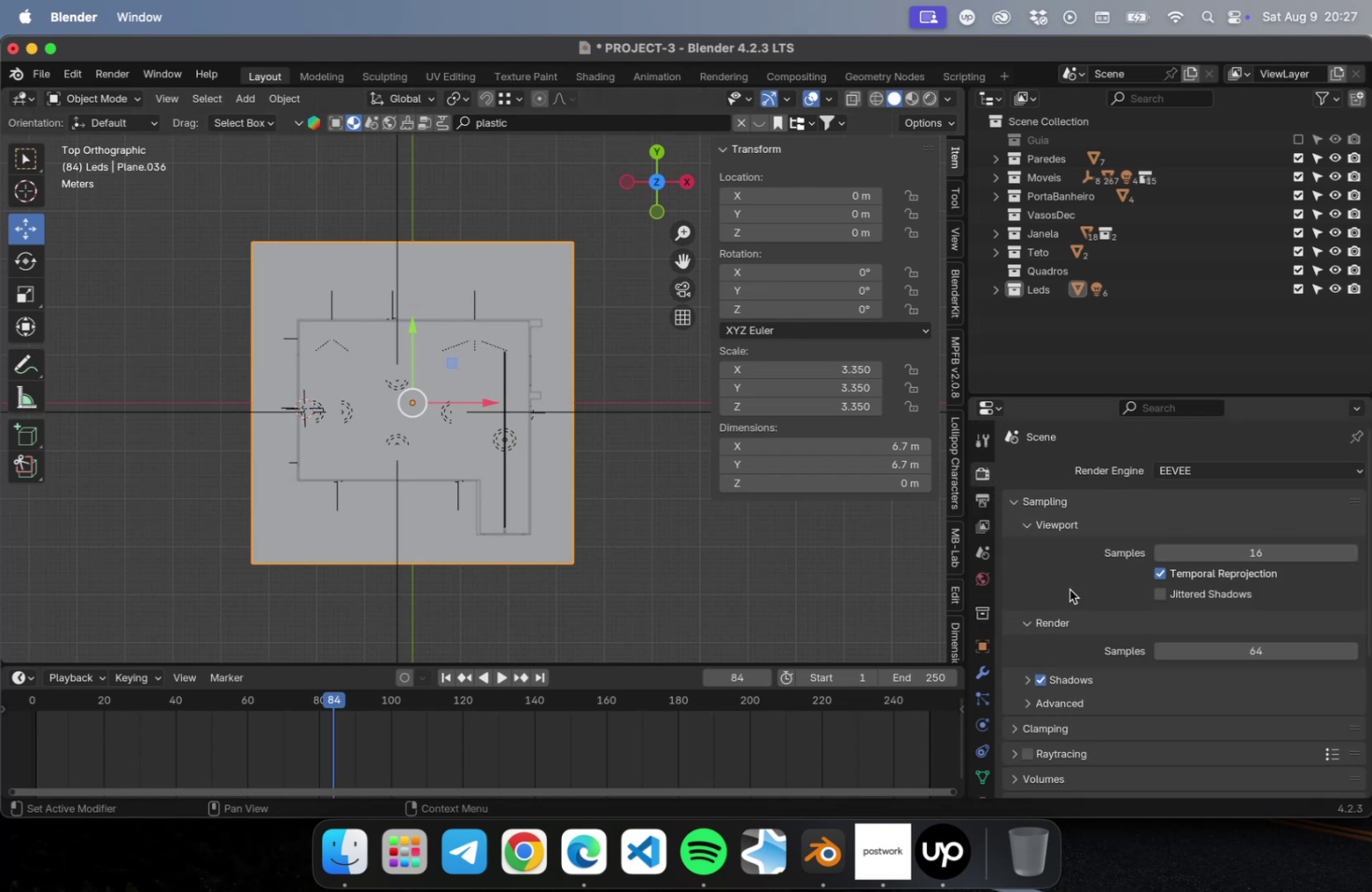 
scroll: coordinate [1089, 716], scroll_direction: down, amount: 1.0
 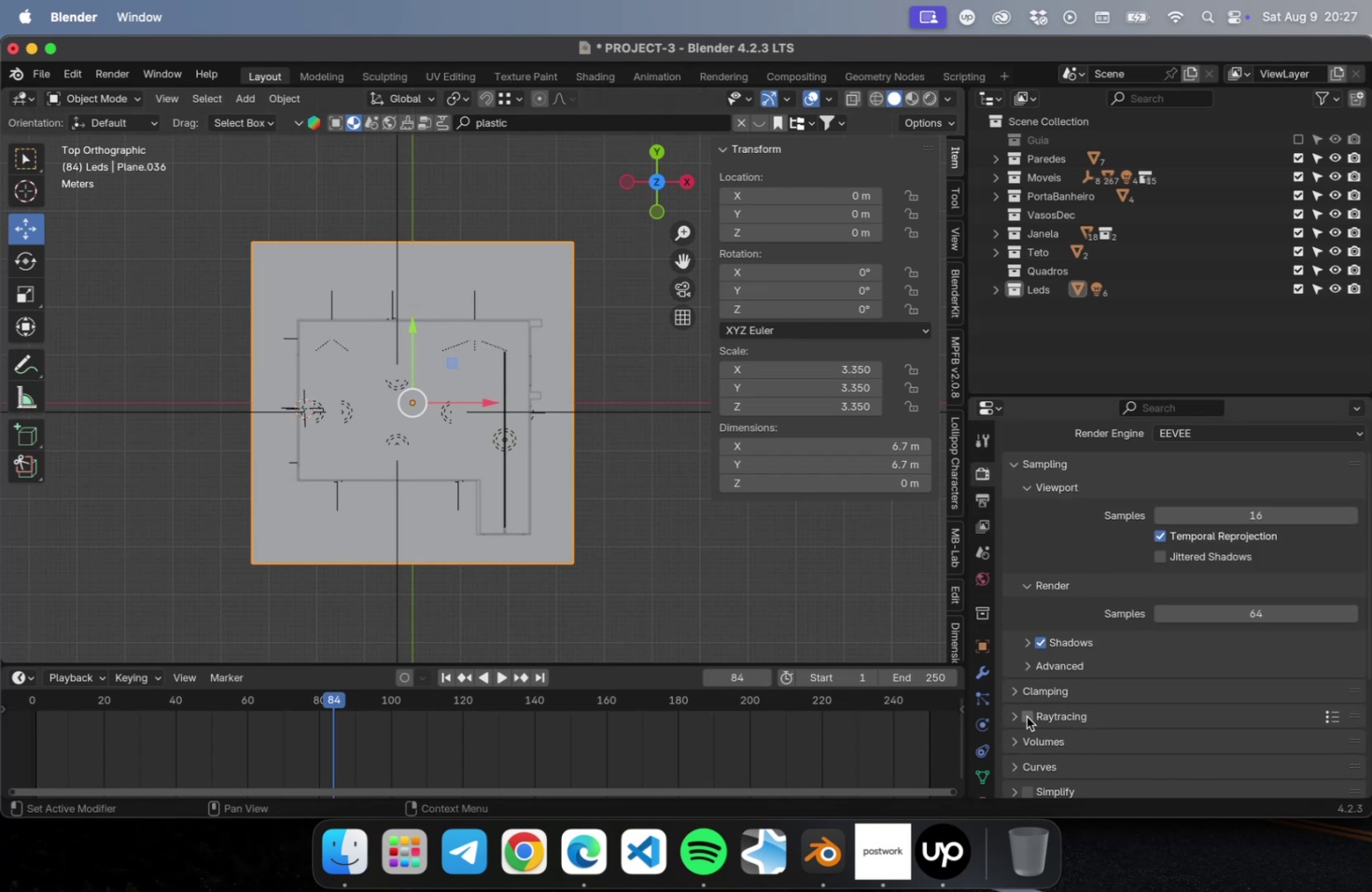 
left_click([1020, 712])
 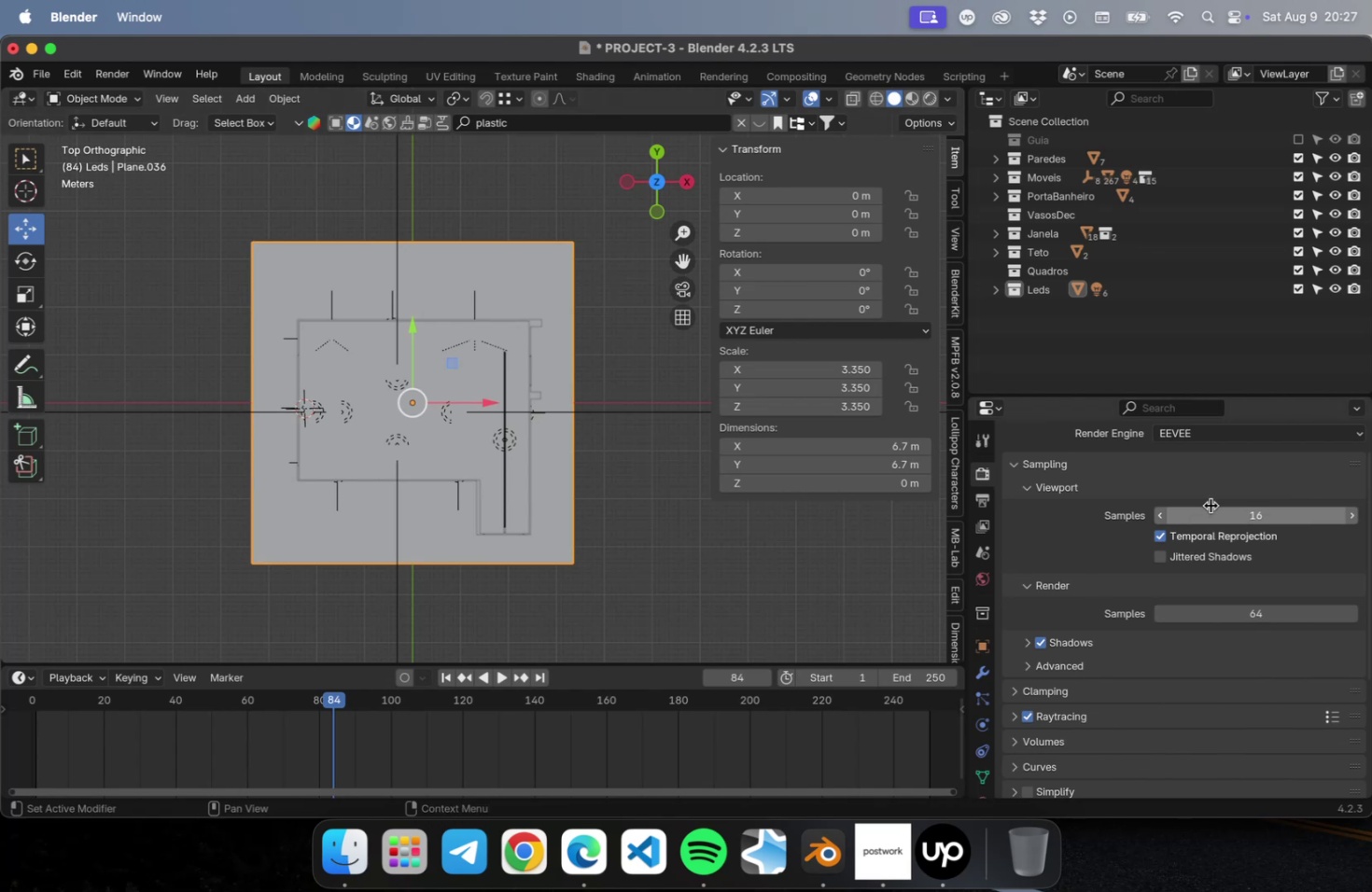 
wait(5.59)
 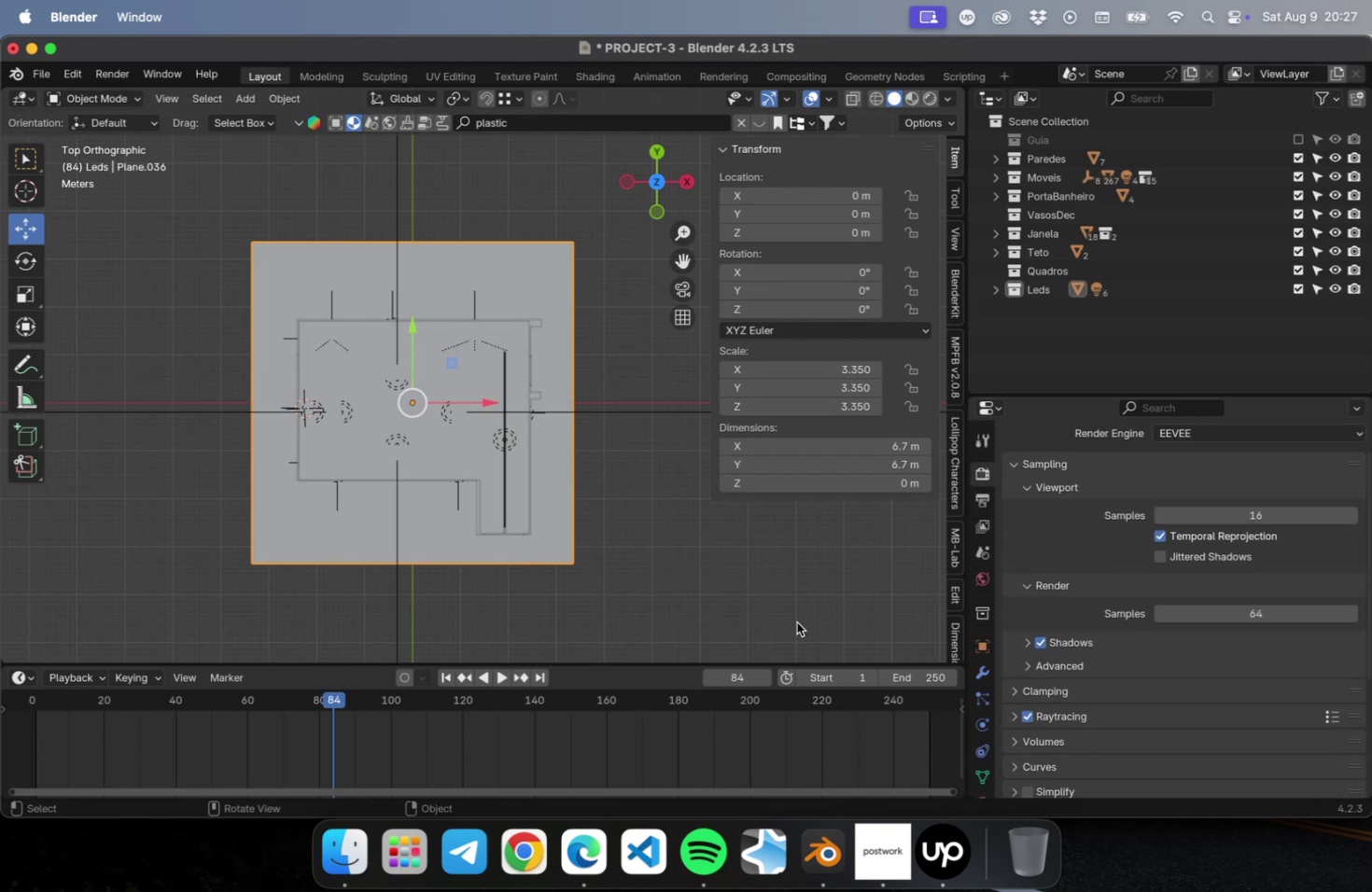 
type(64)
 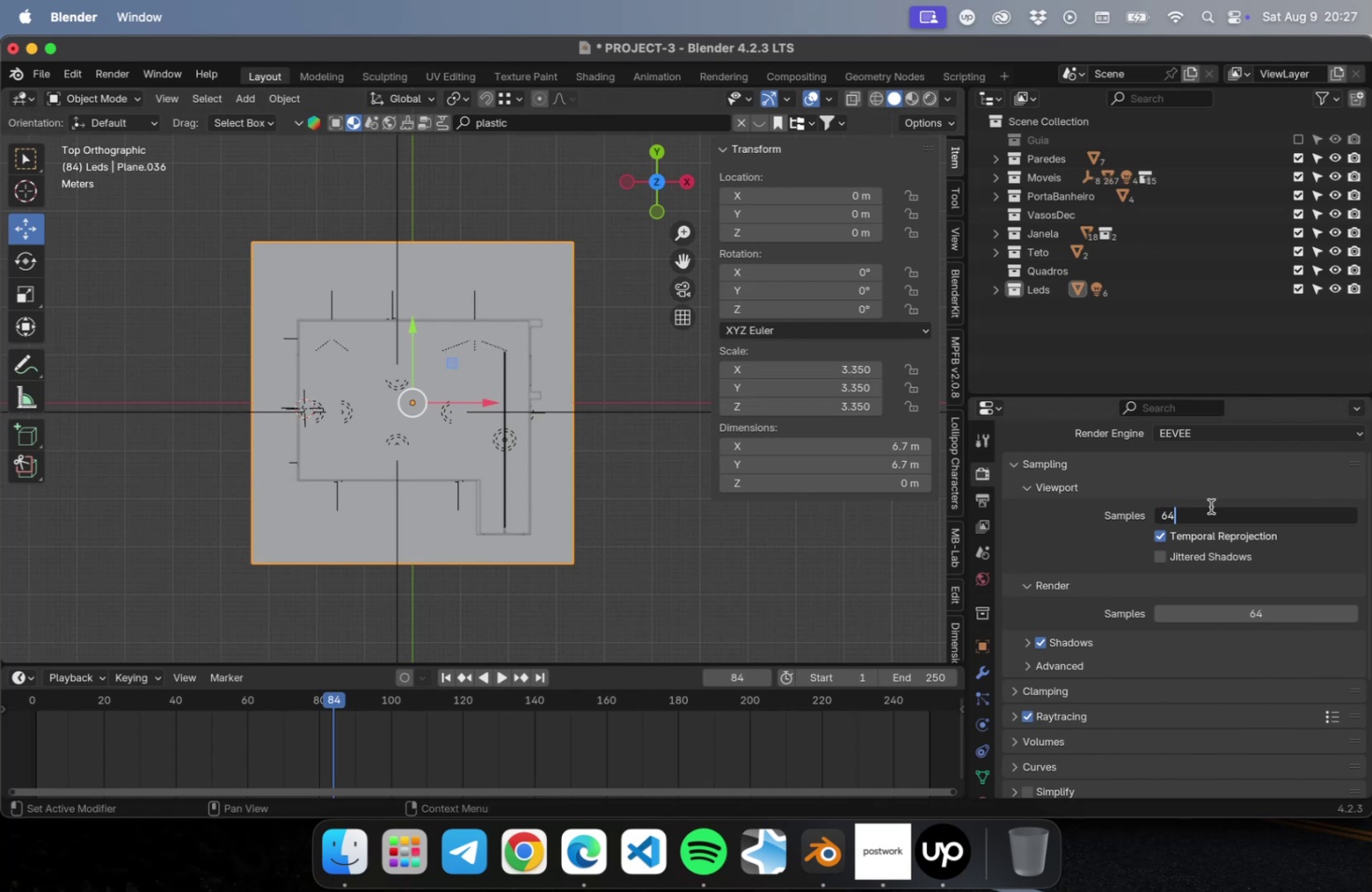 
key(Enter)
 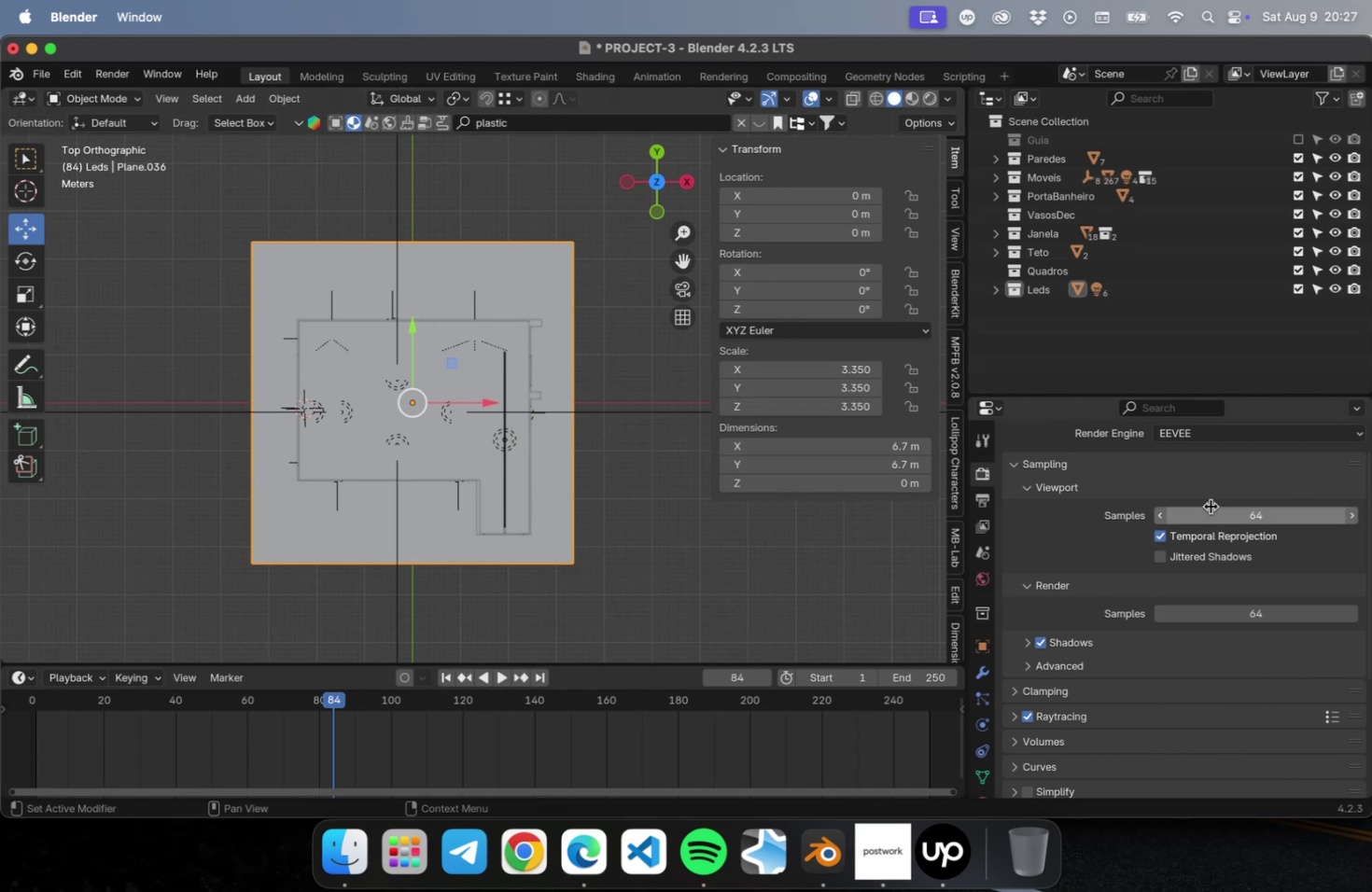 
key(Meta+CommandLeft)
 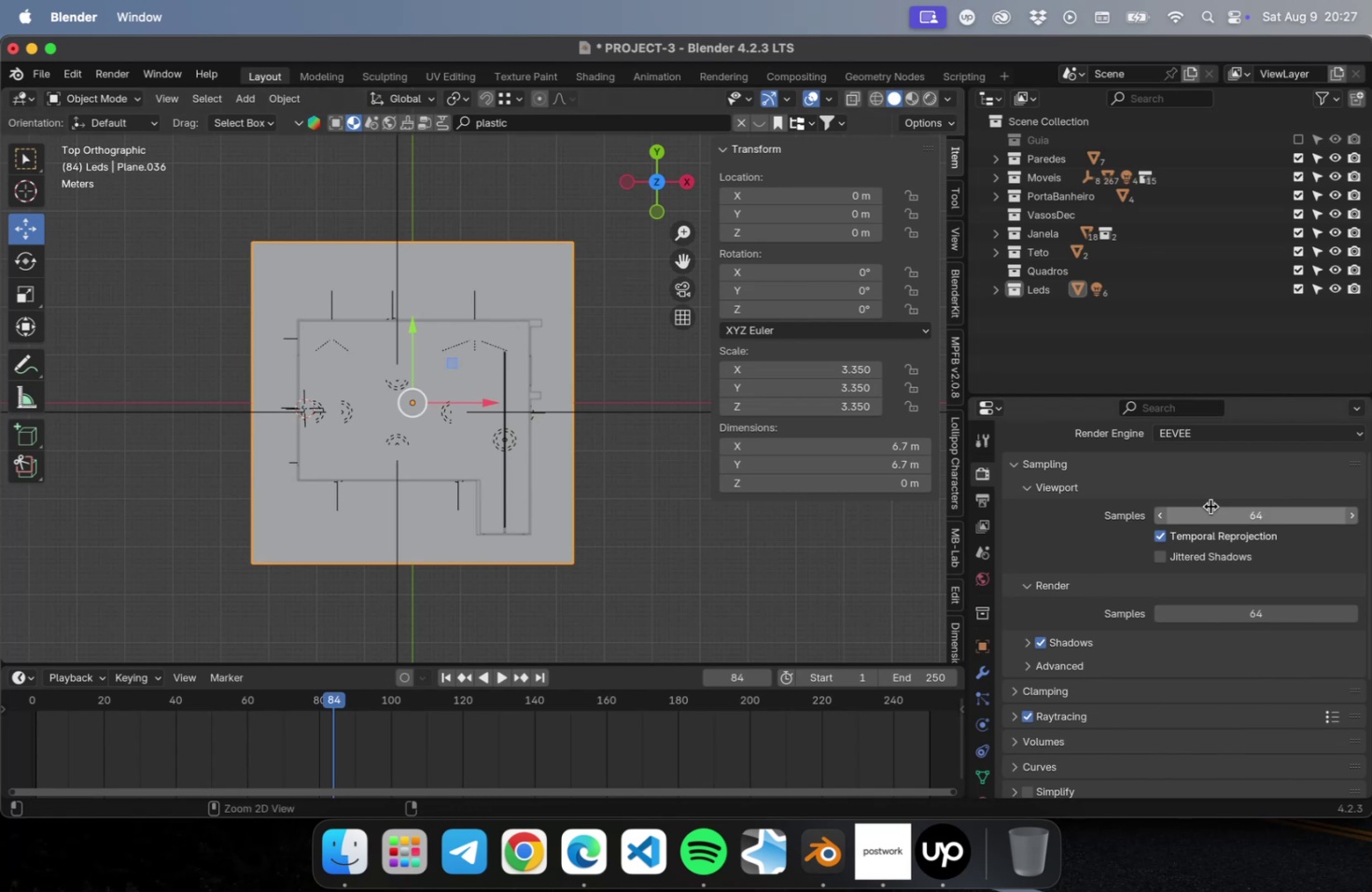 
key(Meta+S)
 